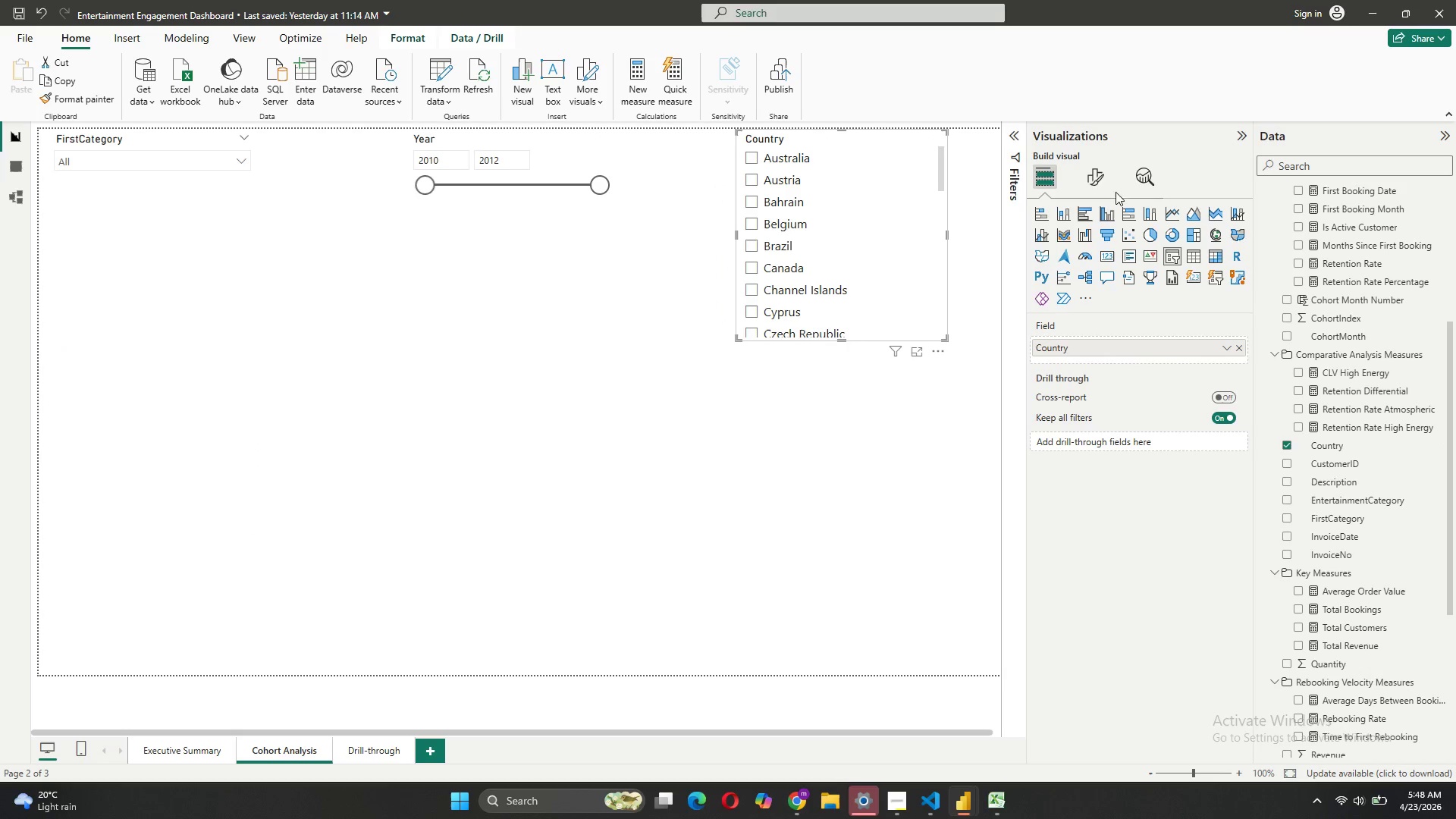 
left_click([1089, 168])
 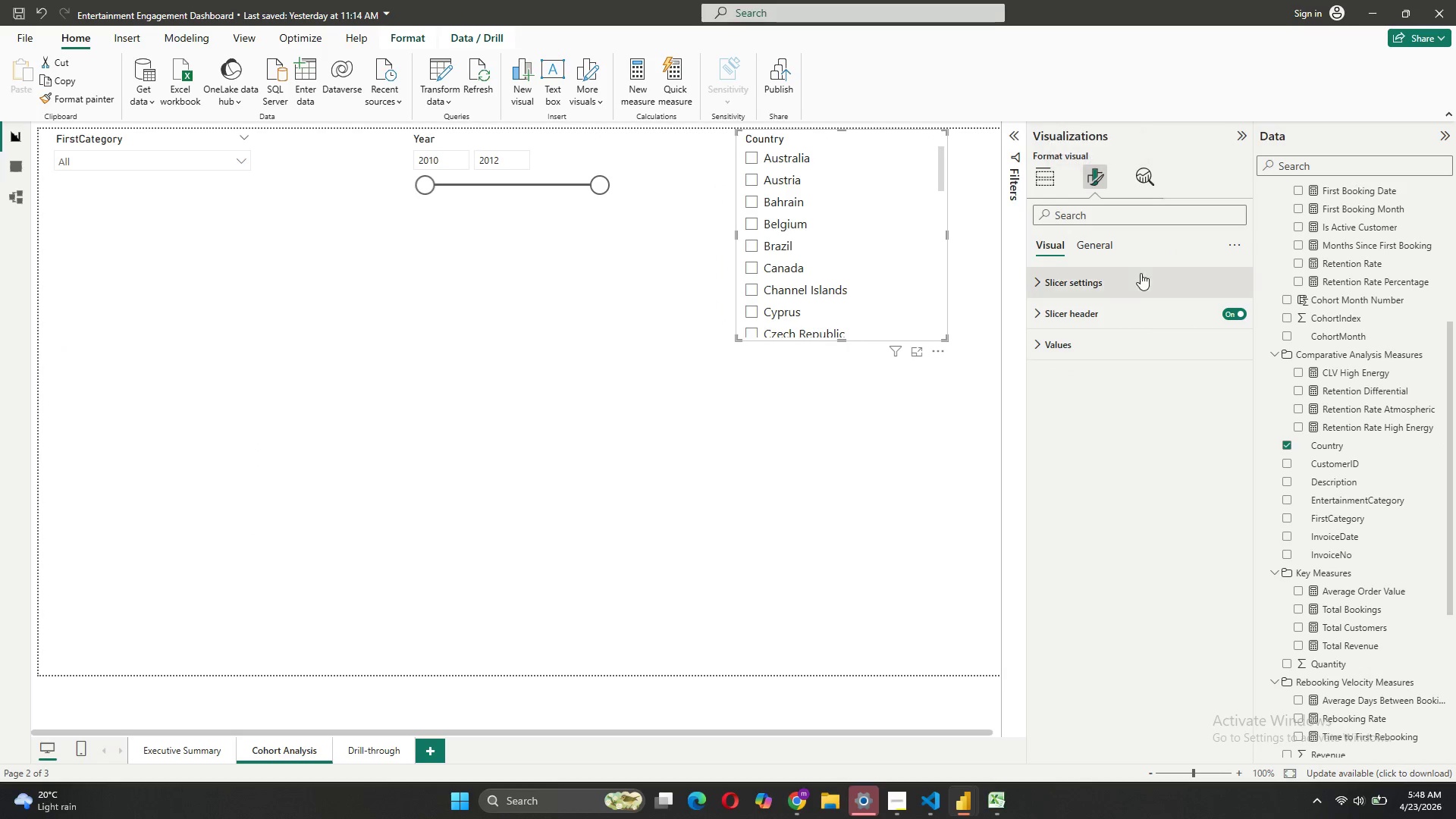 
left_click([1136, 280])
 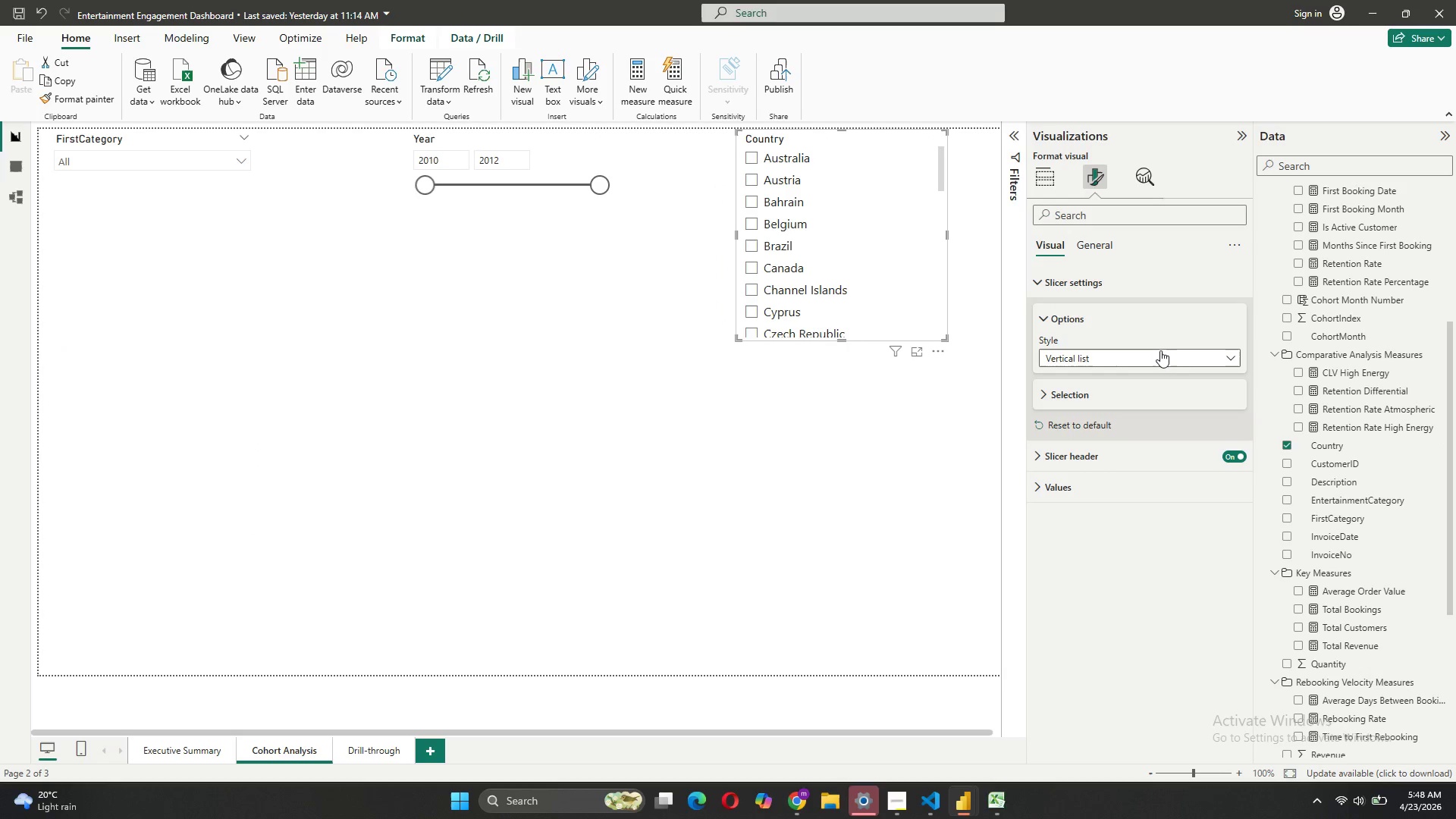 
left_click([1160, 350])
 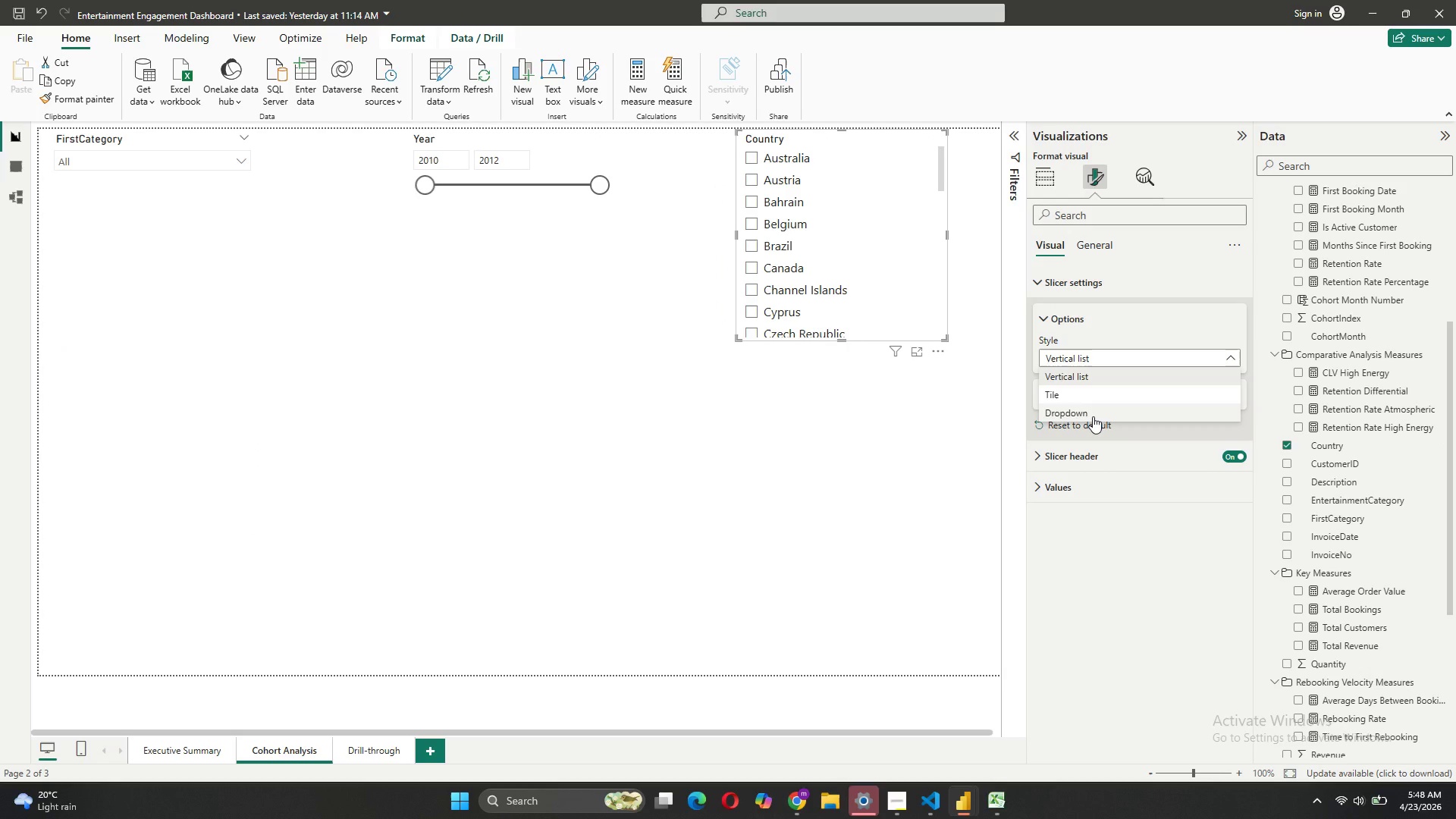 
left_click([1093, 416])
 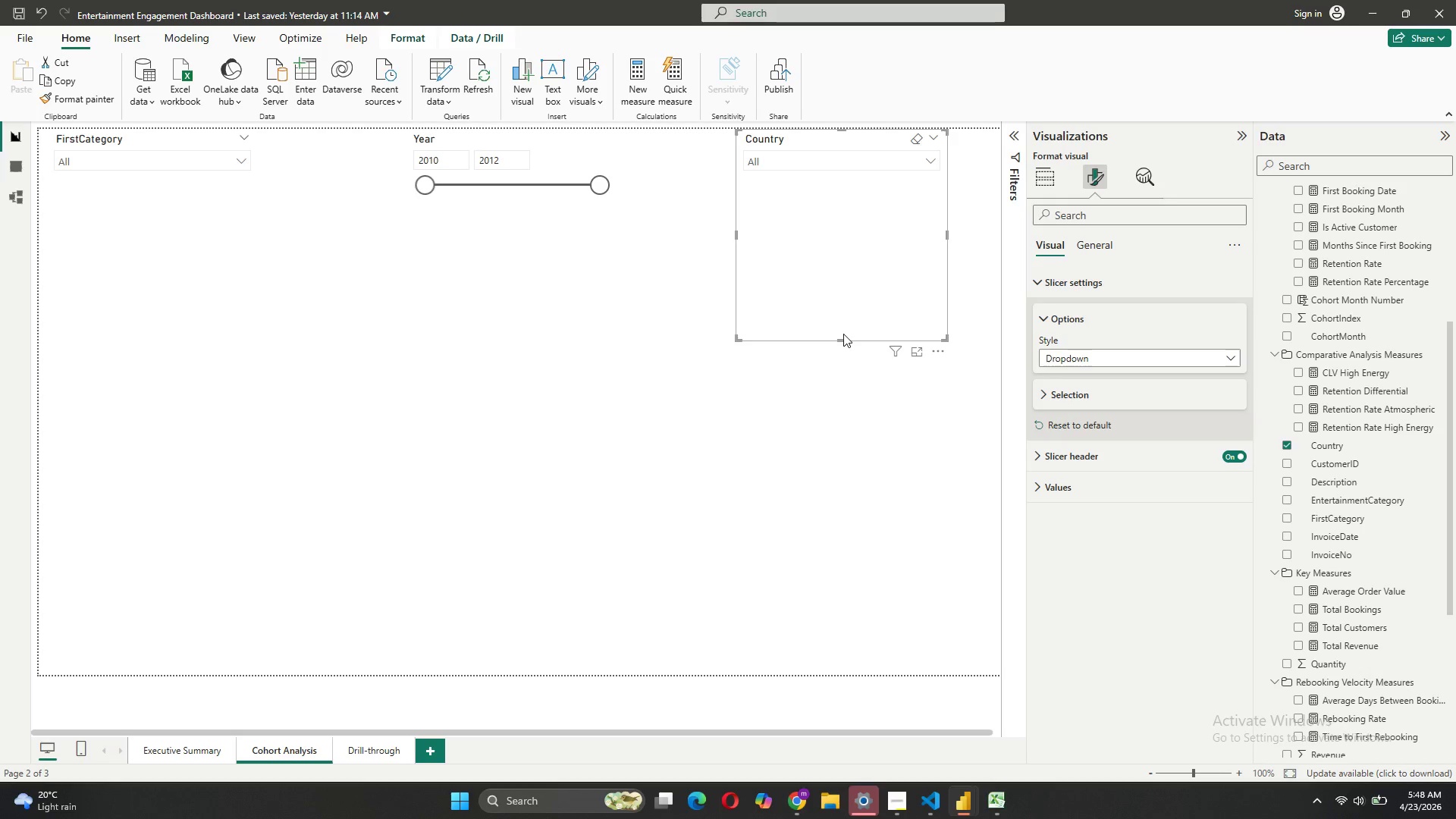 
left_click_drag(start_coordinate=[841, 341], to_coordinate=[831, 216])
 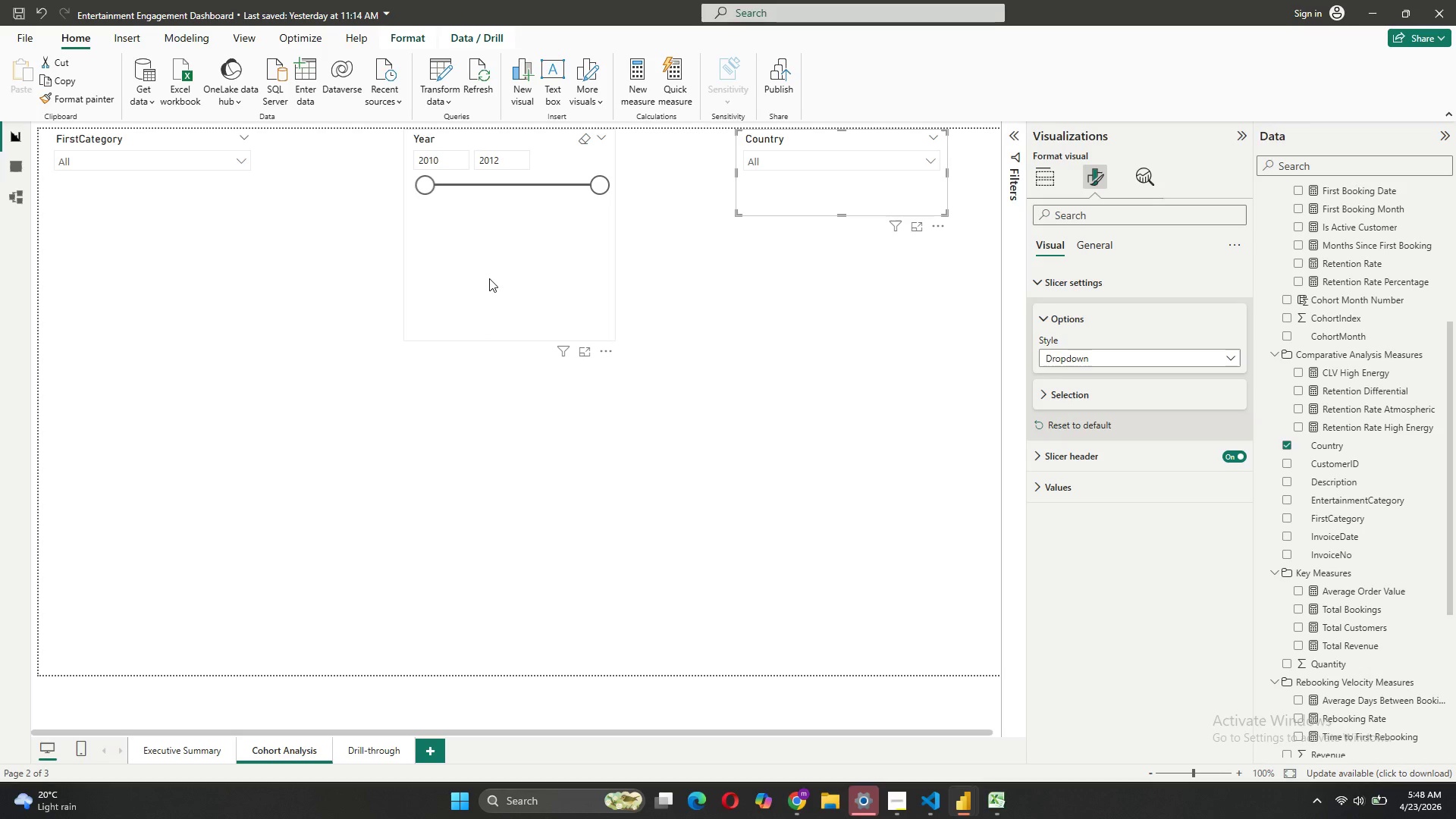 
left_click([489, 276])
 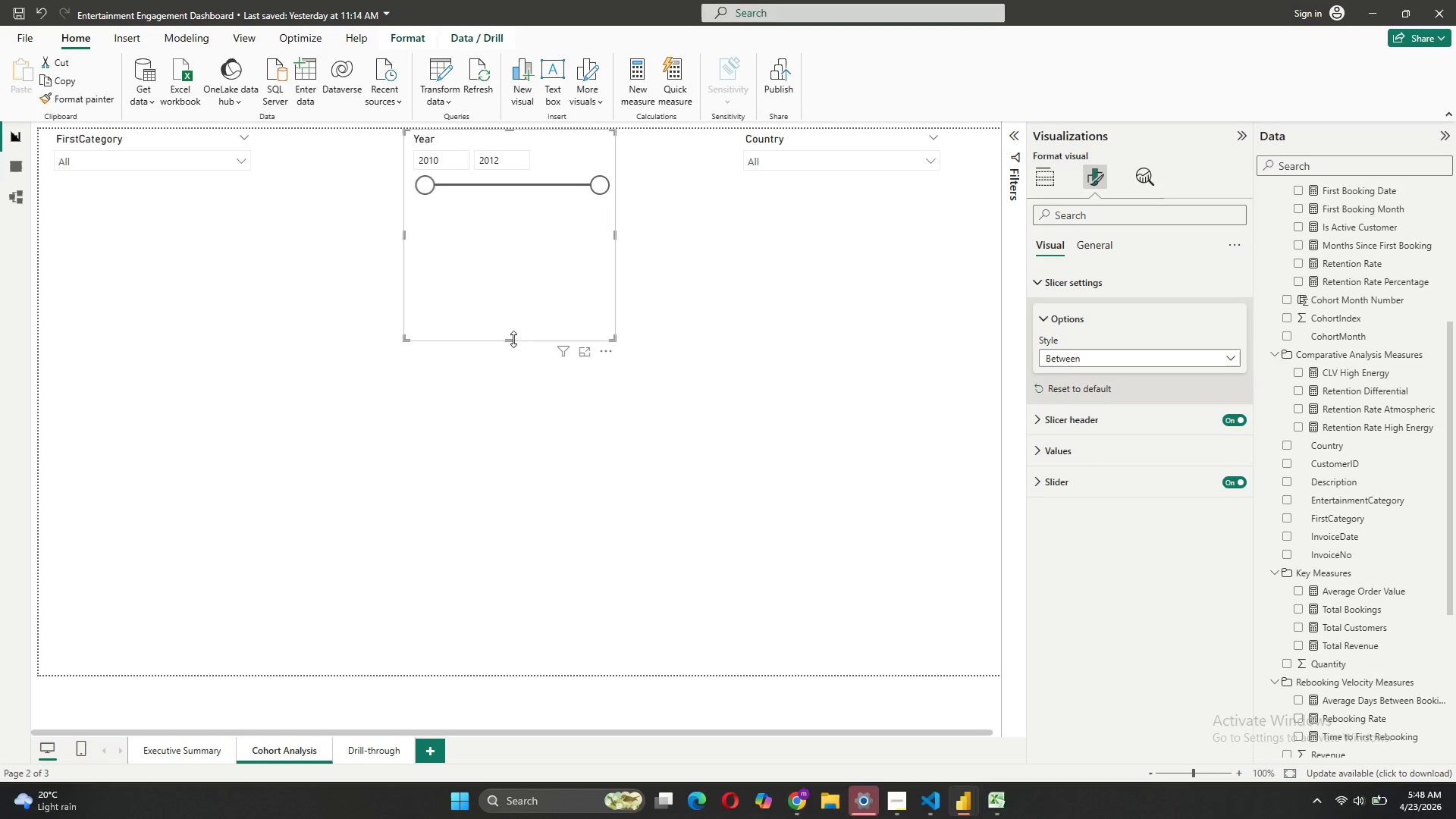 
left_click_drag(start_coordinate=[513, 337], to_coordinate=[545, 216])
 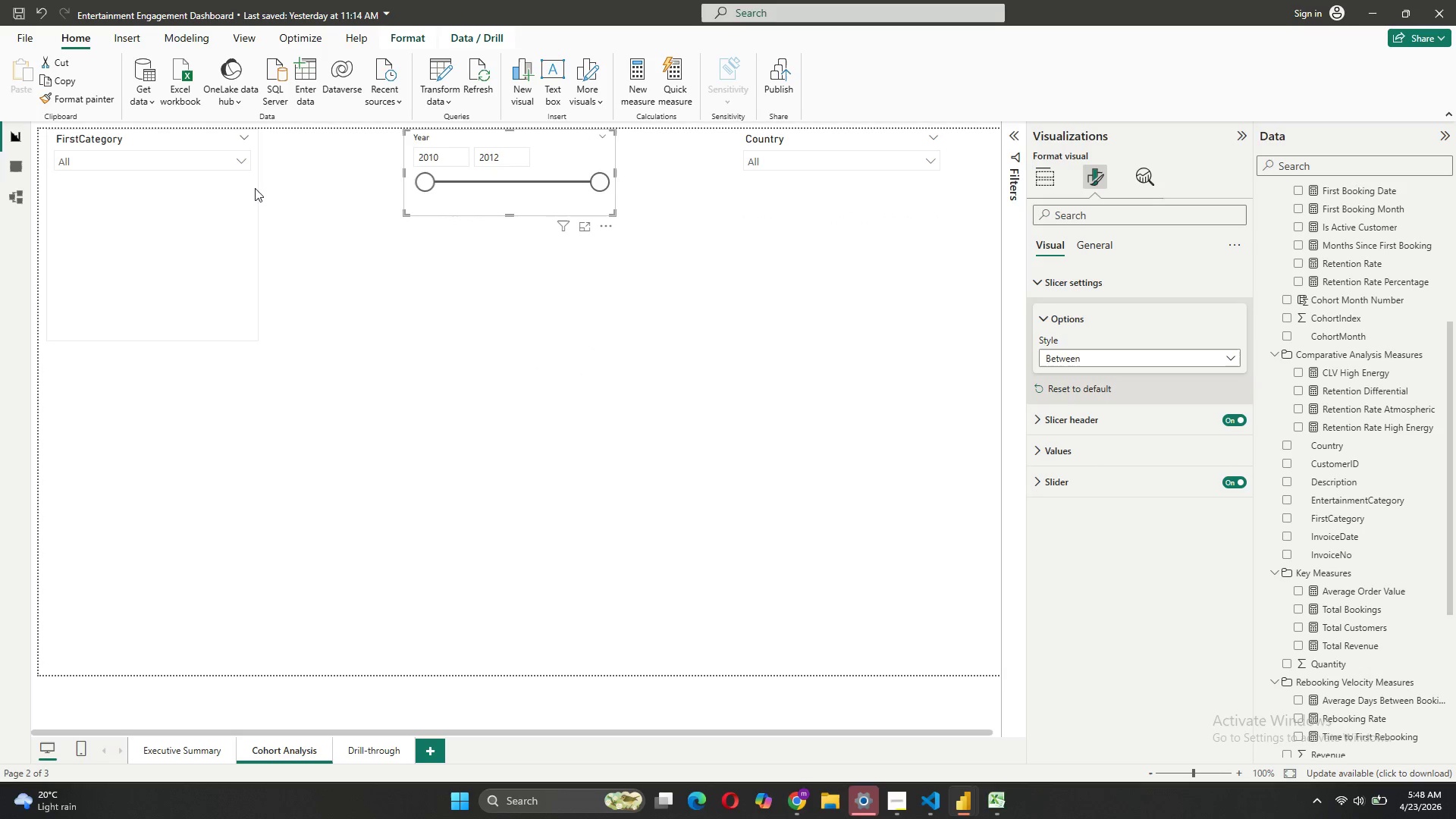 
left_click([248, 187])
 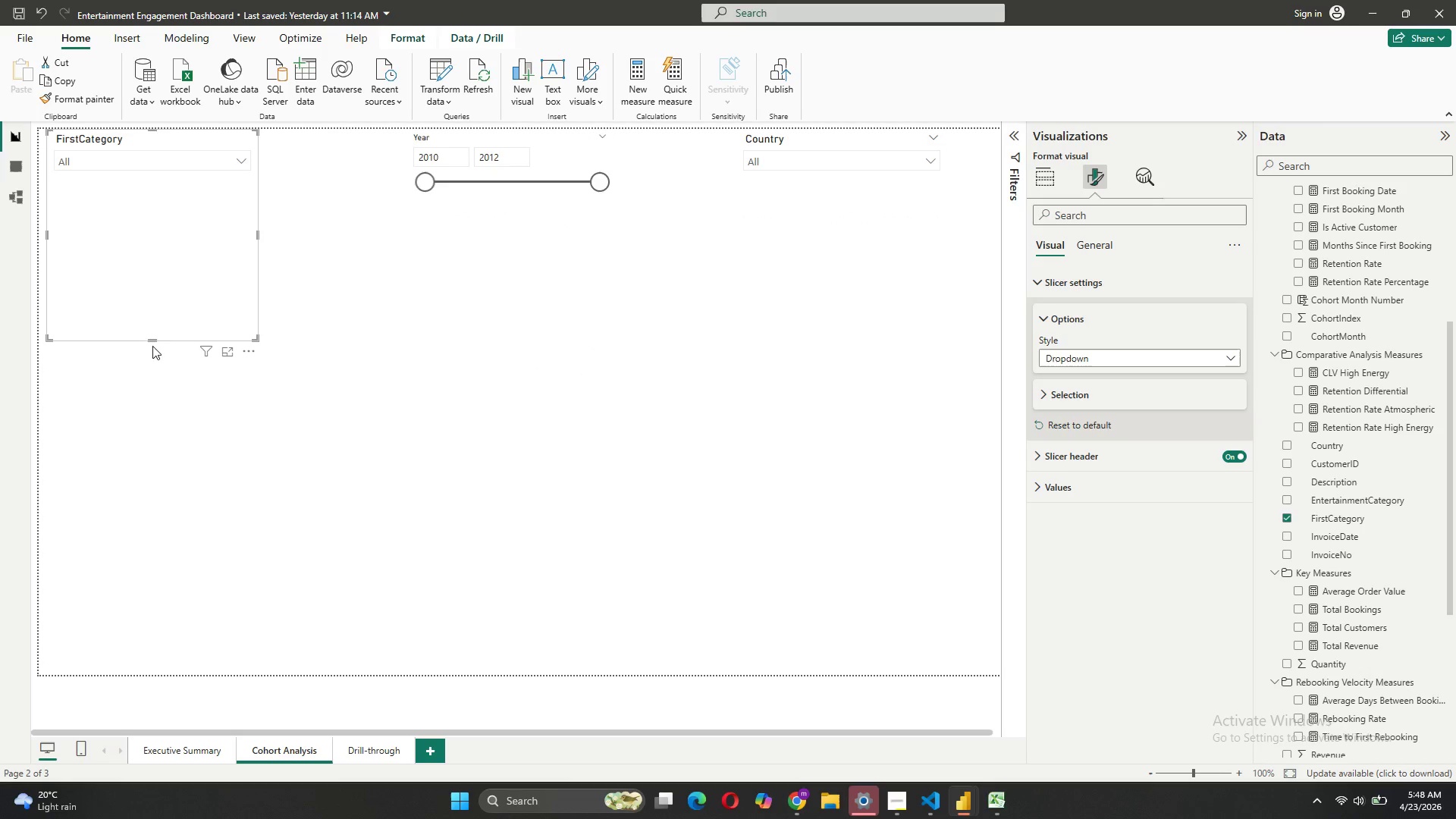 
left_click_drag(start_coordinate=[151, 339], to_coordinate=[174, 212])
 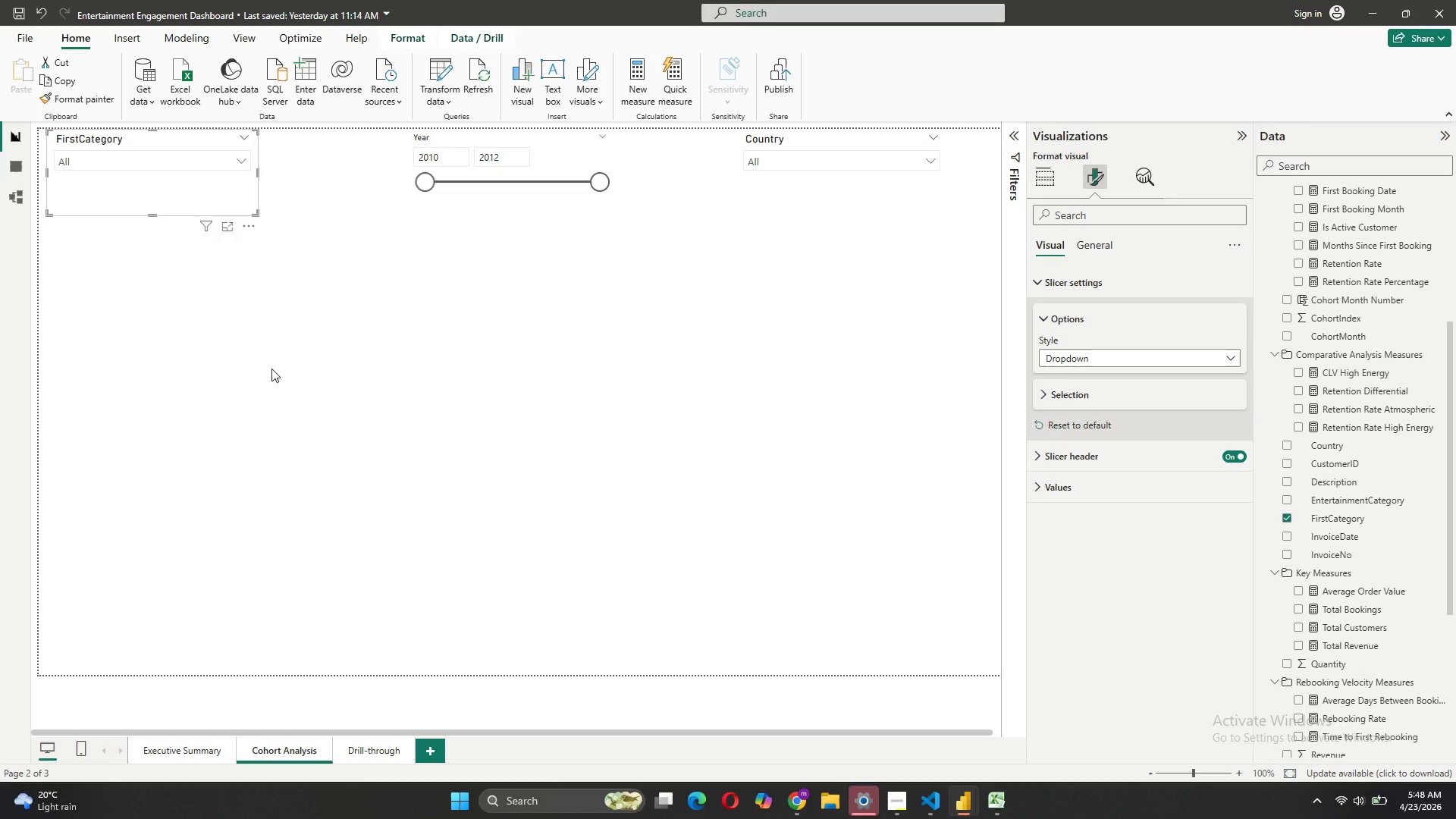 
left_click([310, 374])
 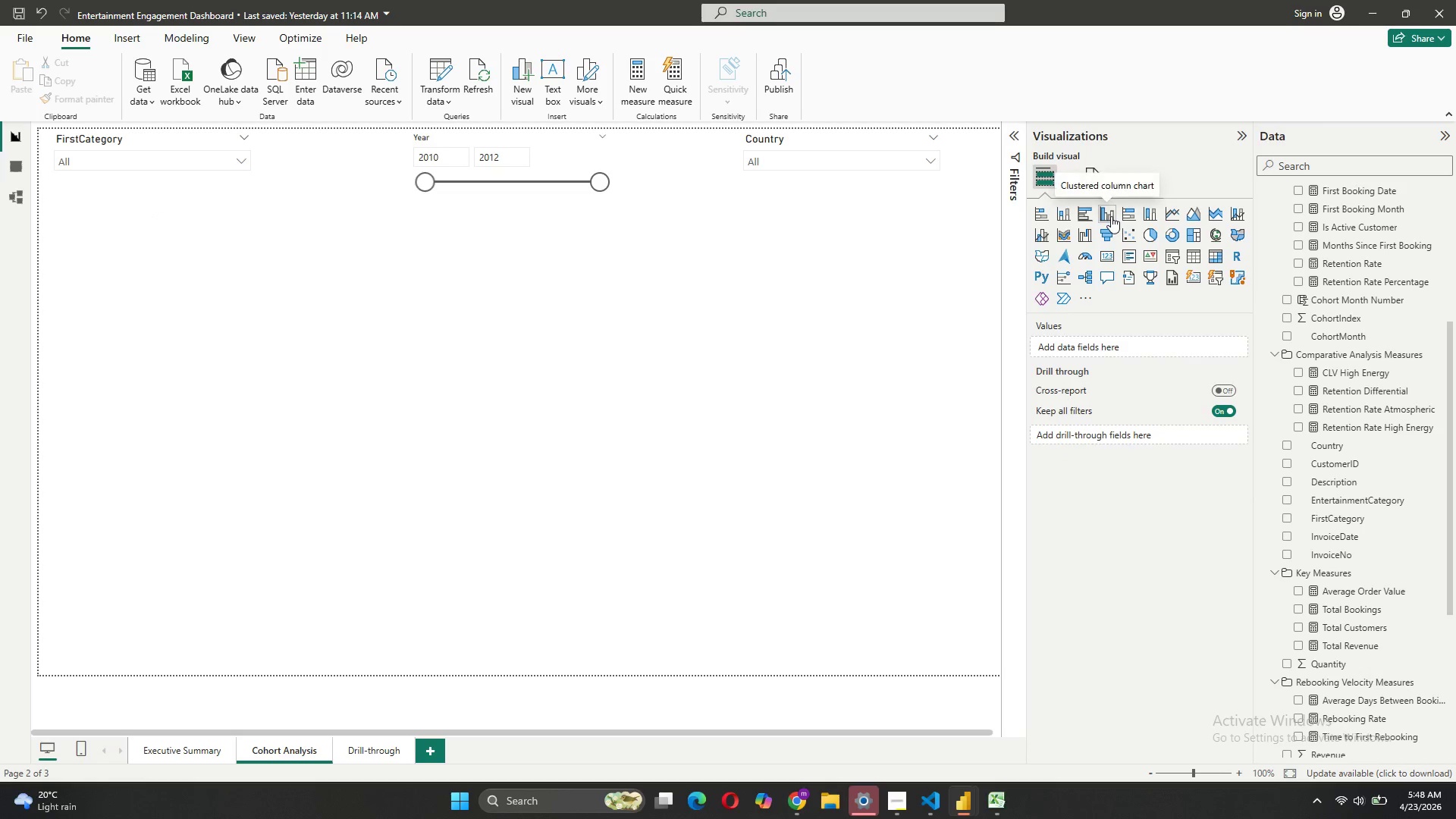 
wait(6.81)
 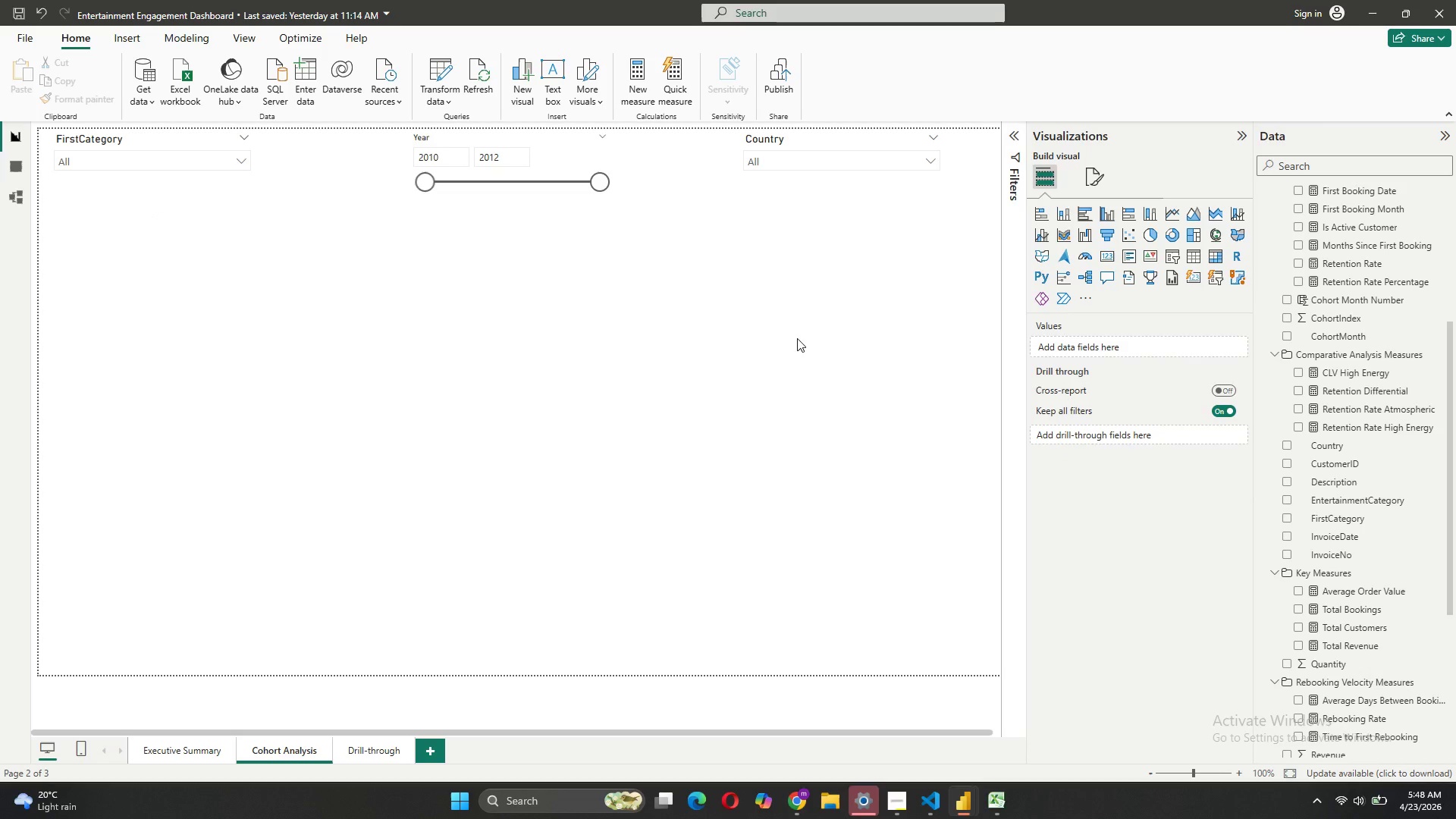 
left_click([1046, 215])
 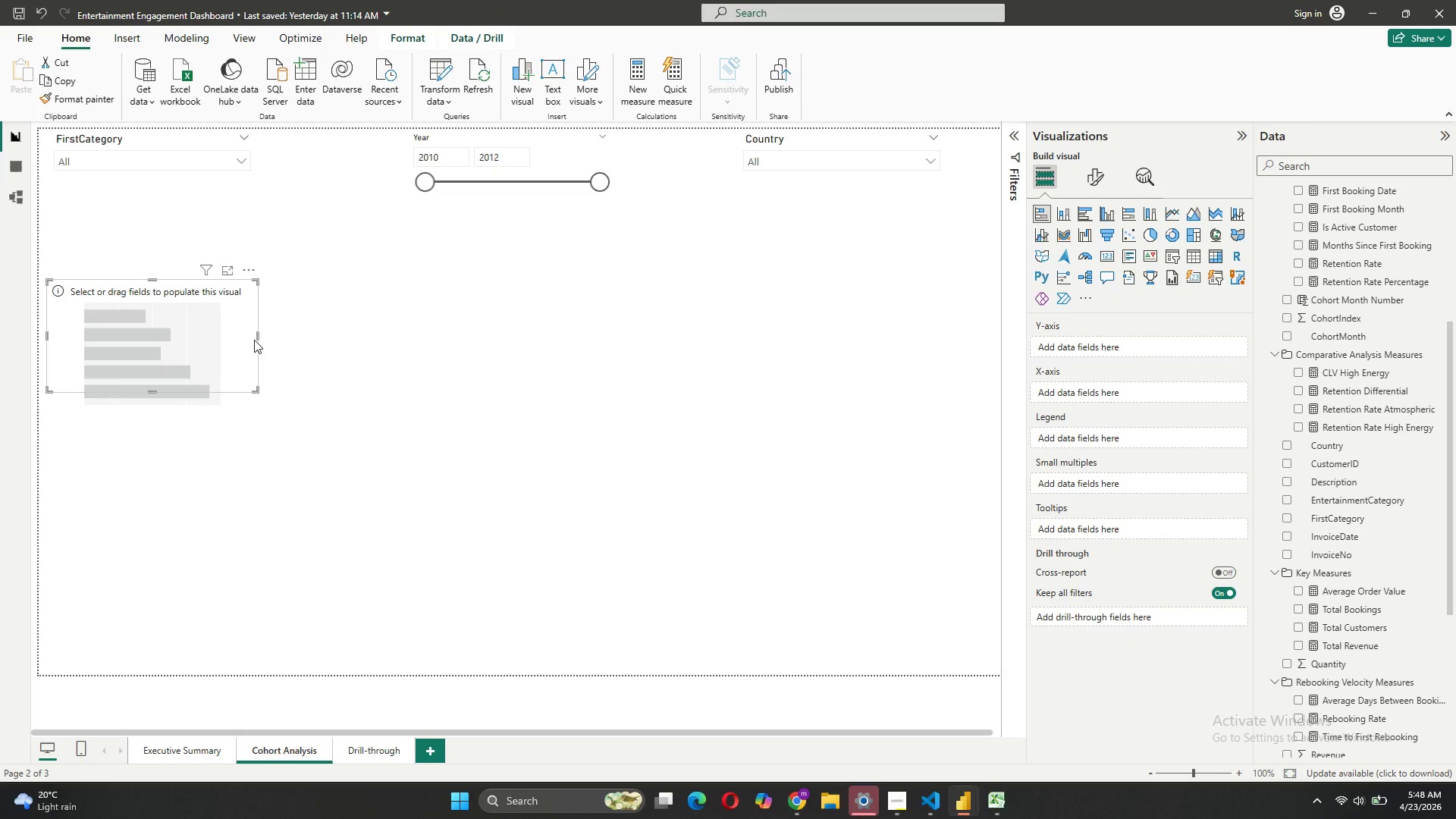 
left_click_drag(start_coordinate=[258, 337], to_coordinate=[418, 334])
 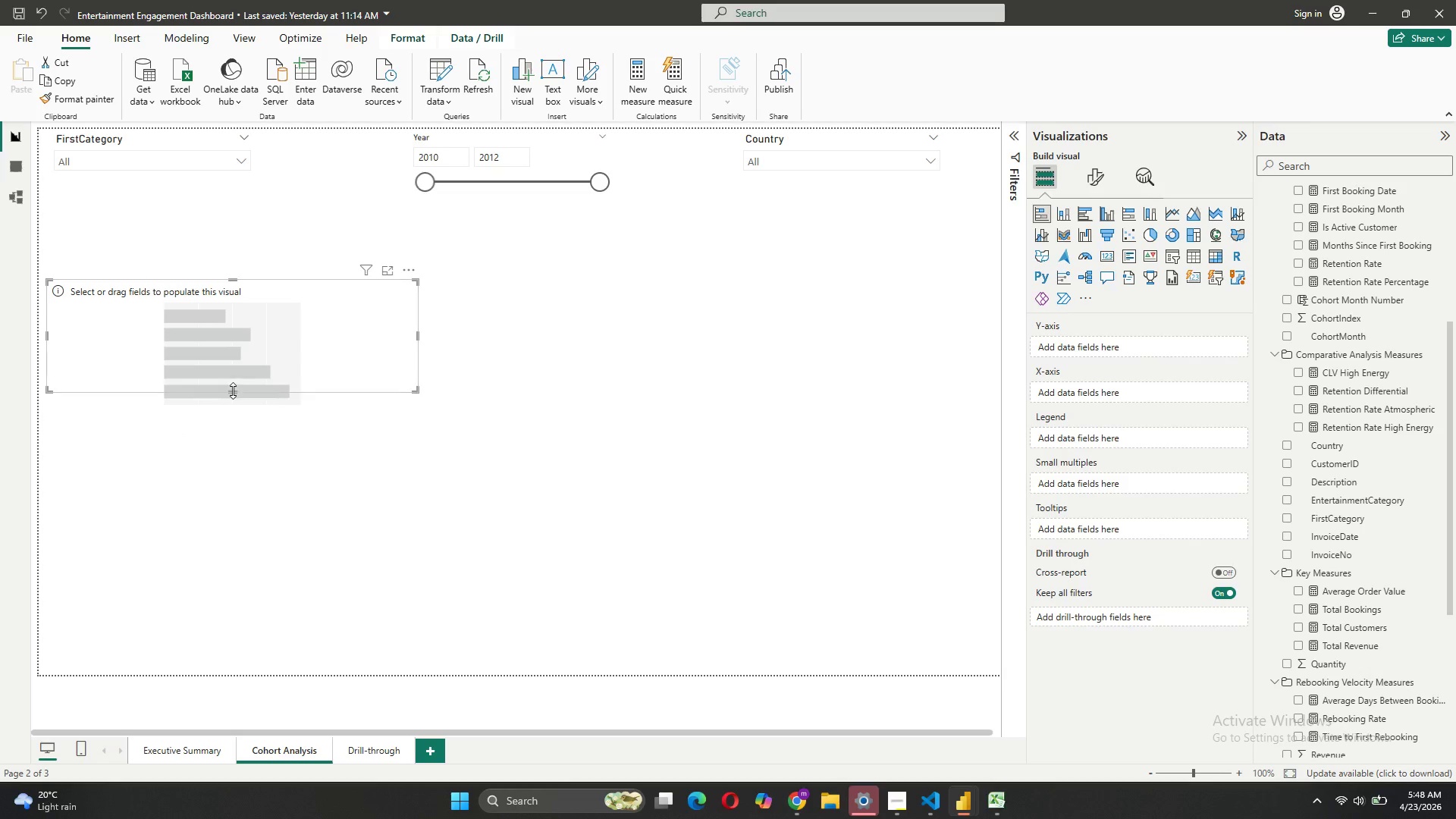 
left_click_drag(start_coordinate=[233, 391], to_coordinate=[224, 496])
 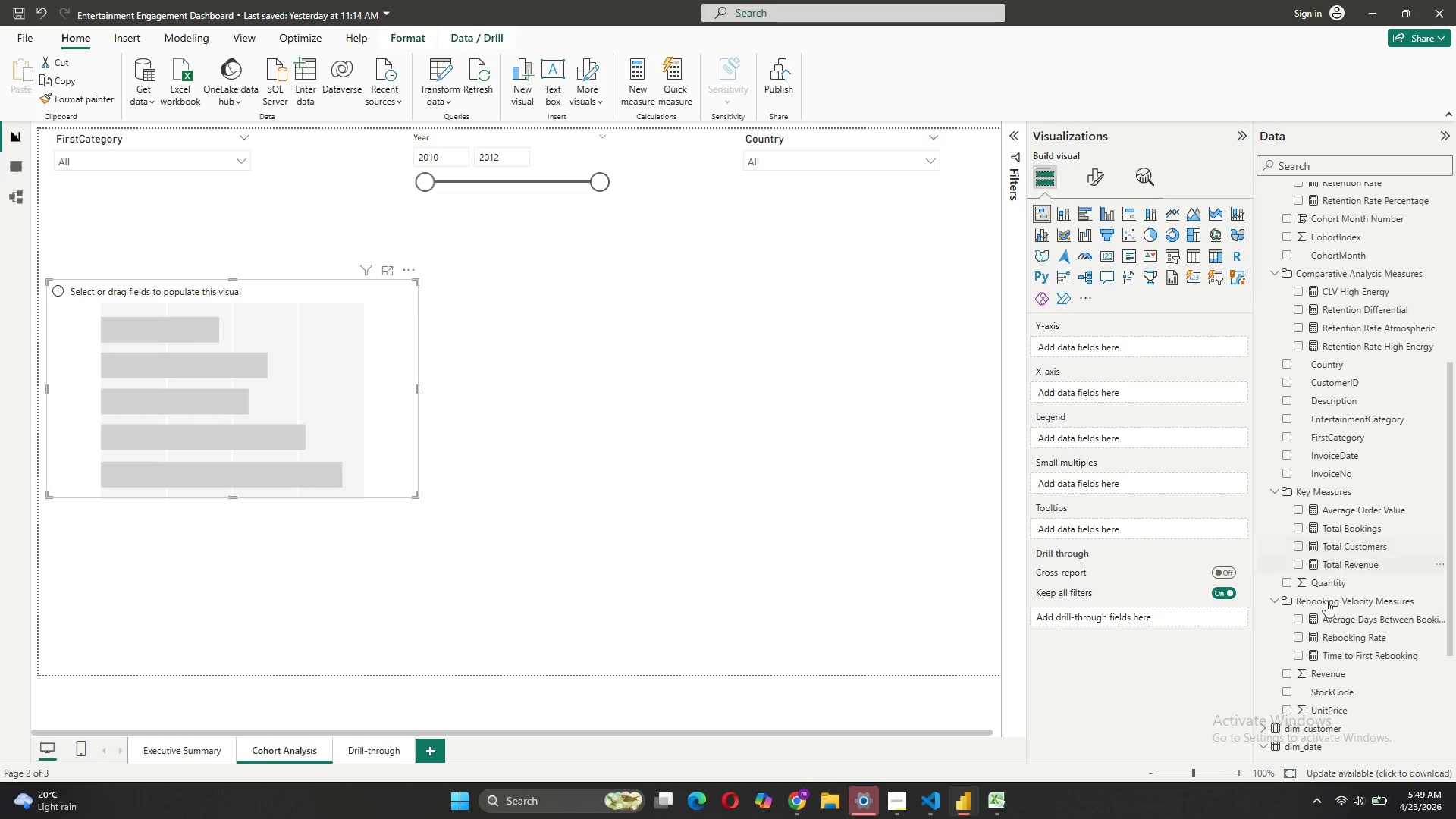 
wait(26.03)
 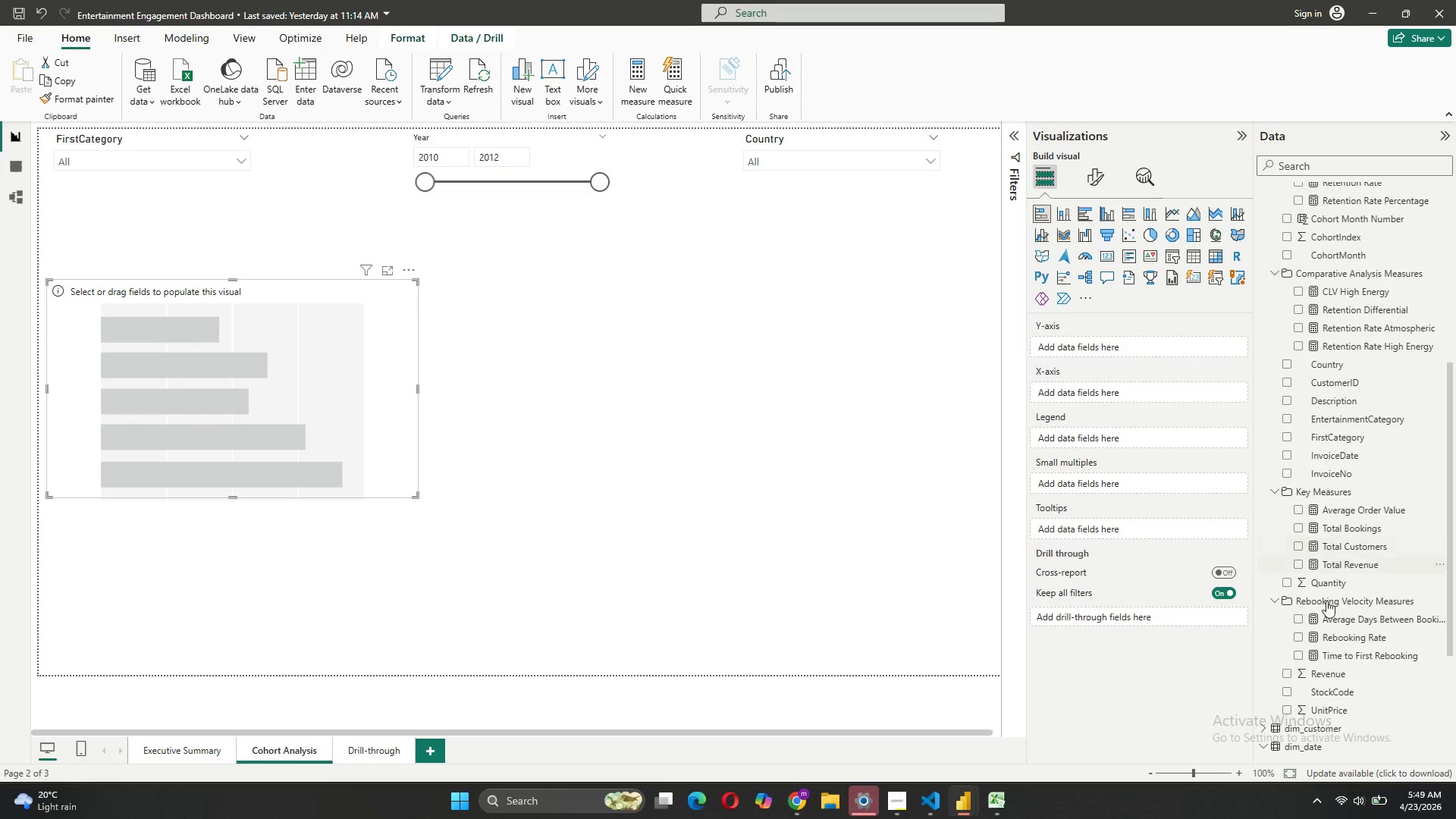 
left_click([1301, 165])
 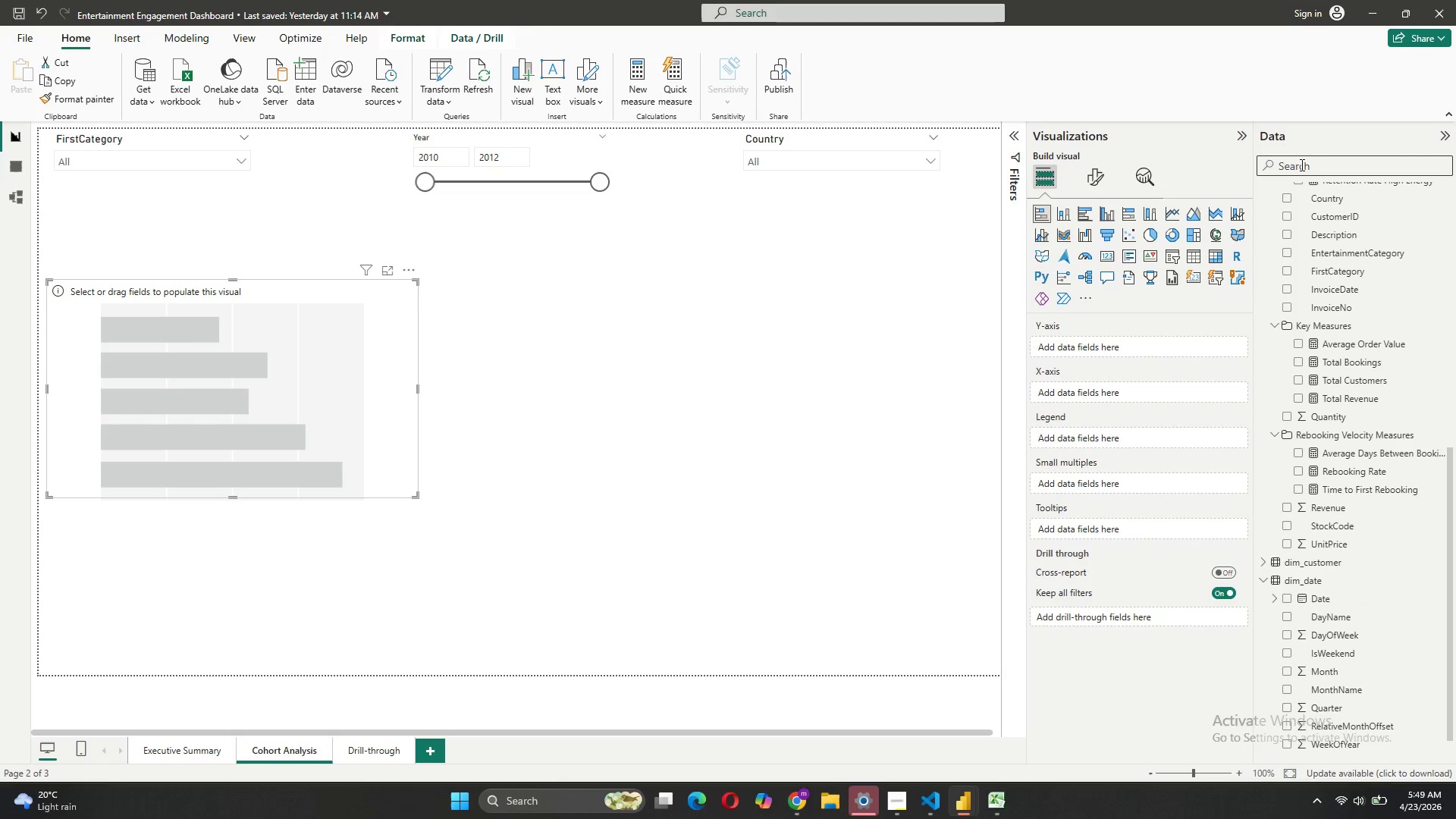 
type(coh)
 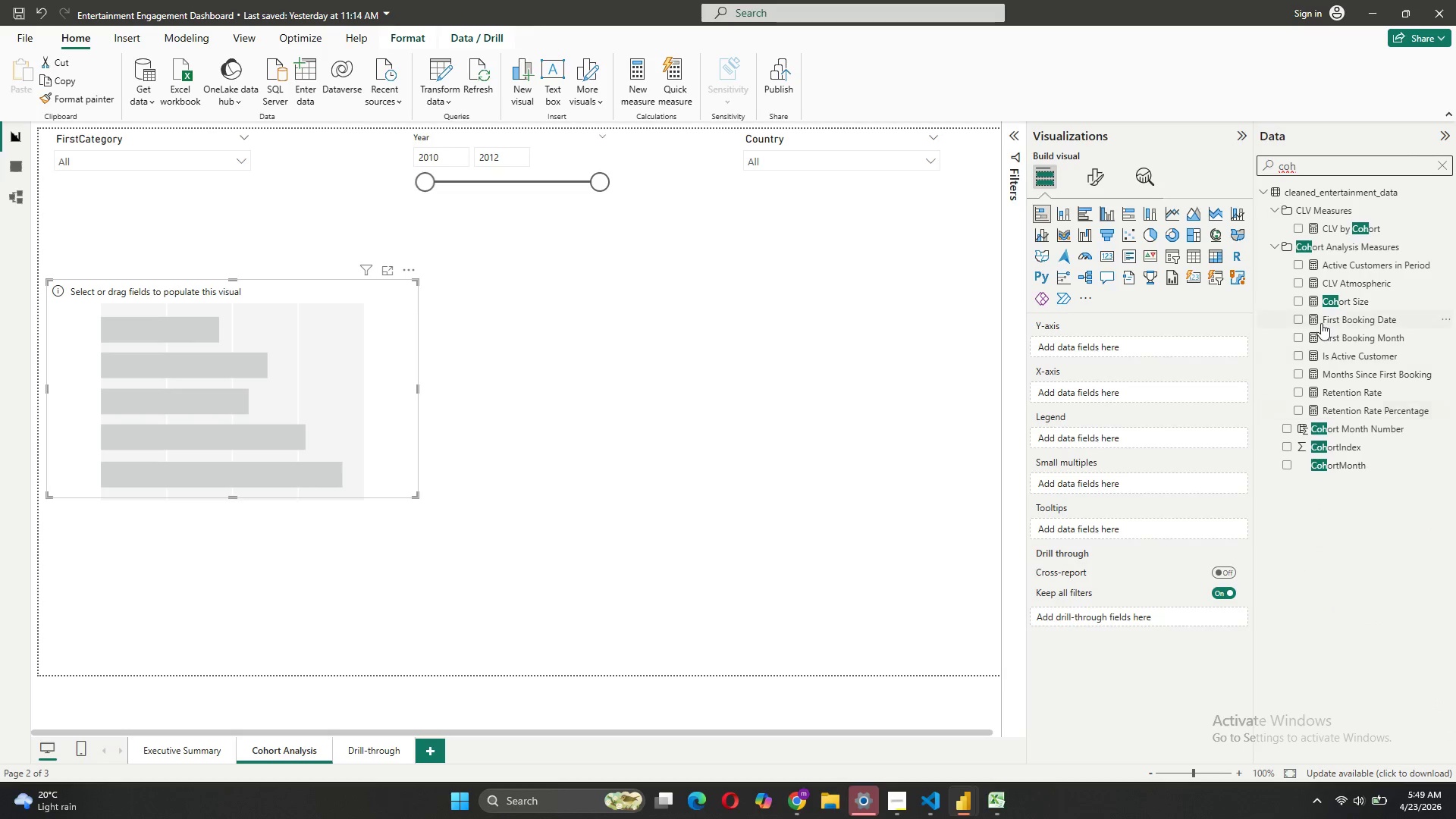 
left_click_drag(start_coordinate=[1312, 304], to_coordinate=[1097, 392])
 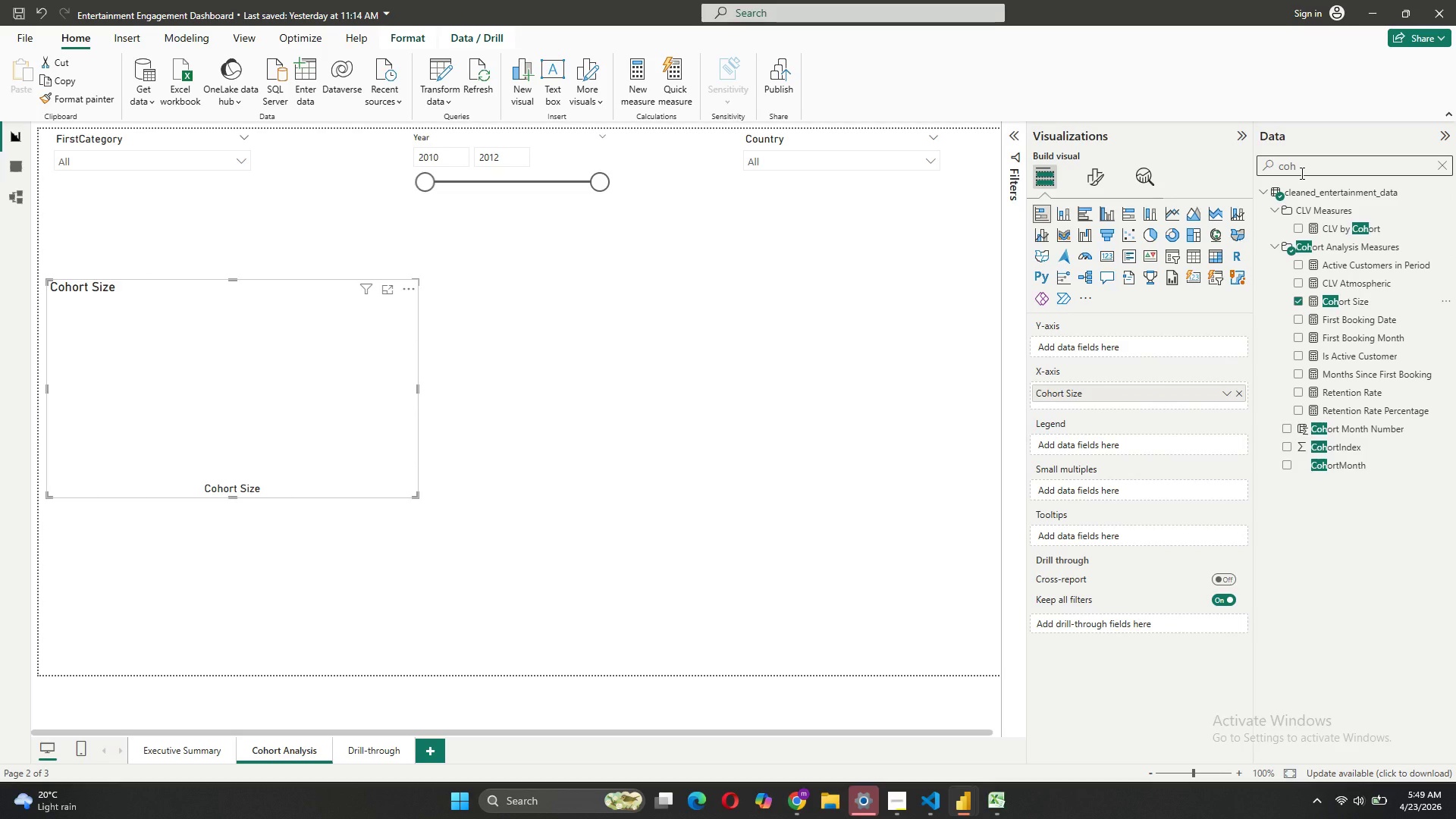 
wait(15.58)
 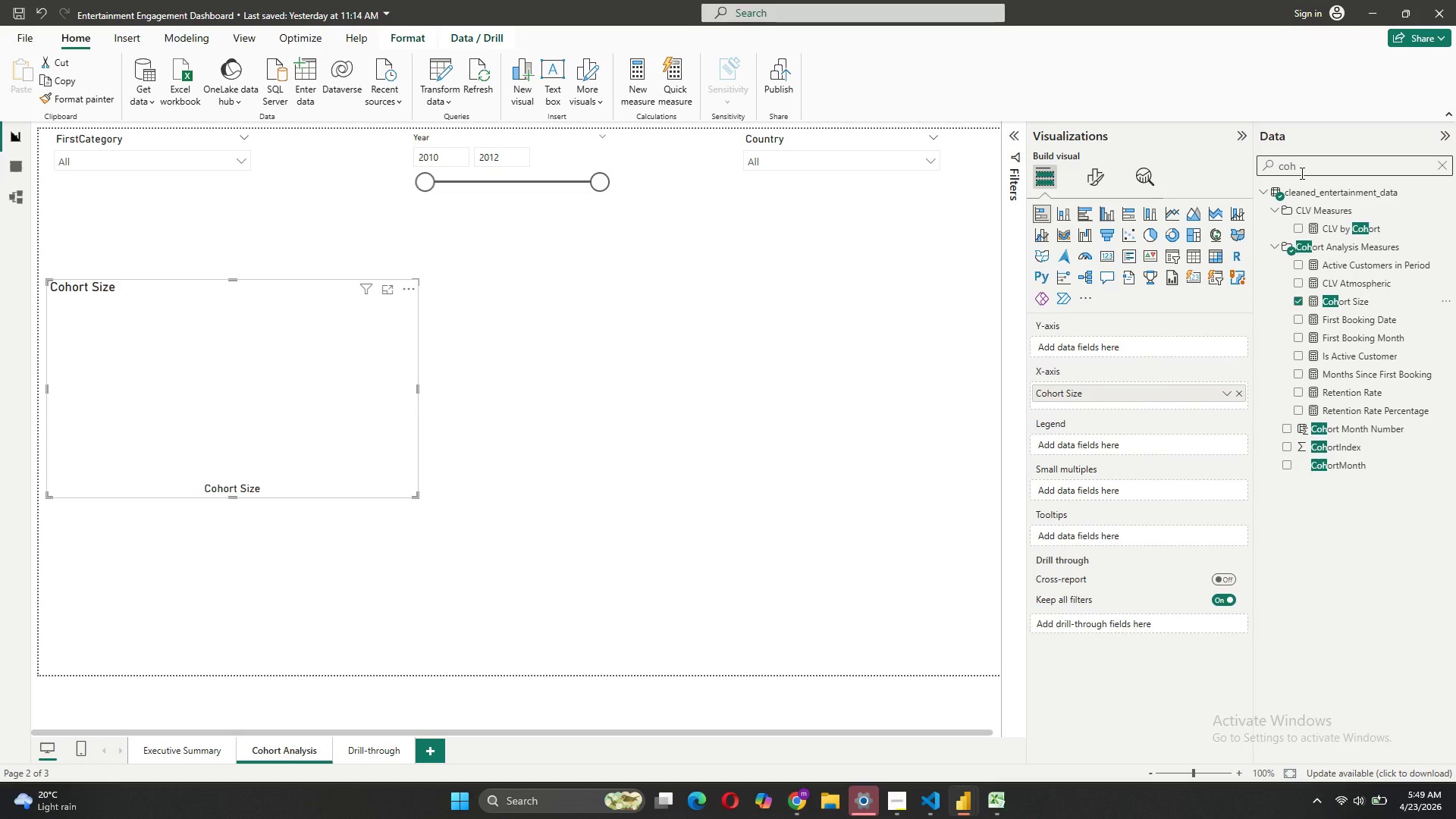 
left_click([1299, 171])
 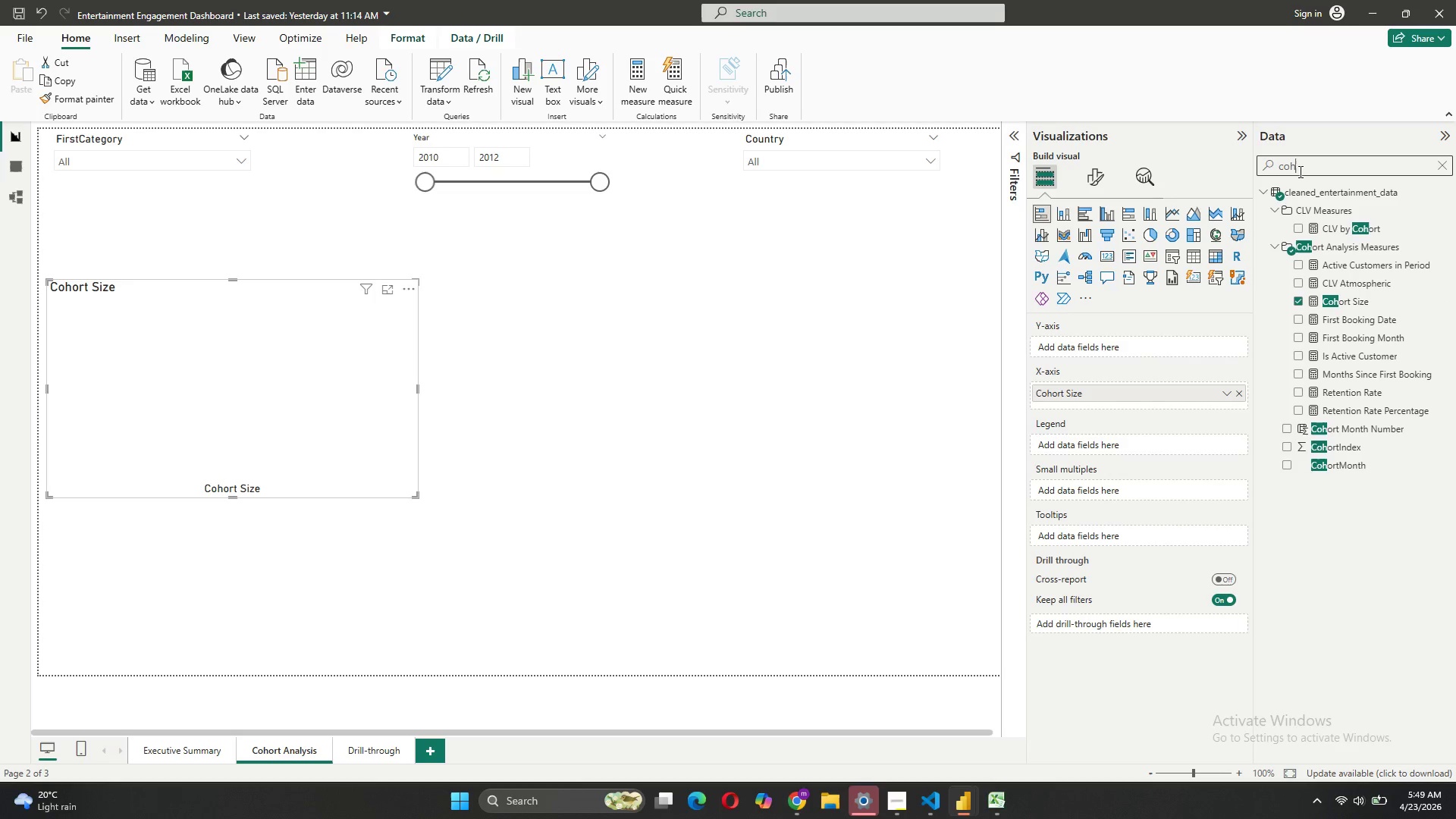 
key(Backspace)
 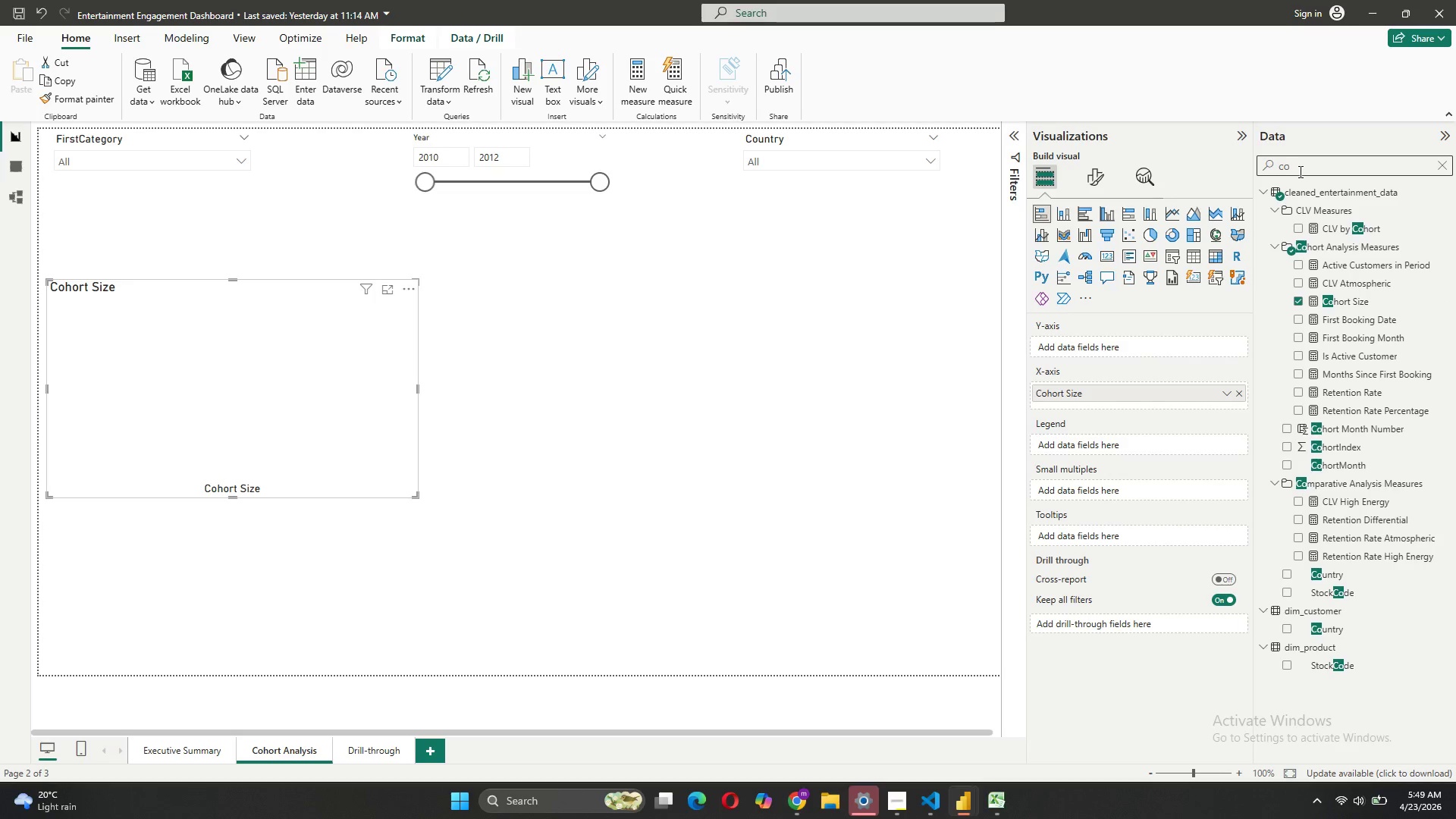 
key(Backspace)
 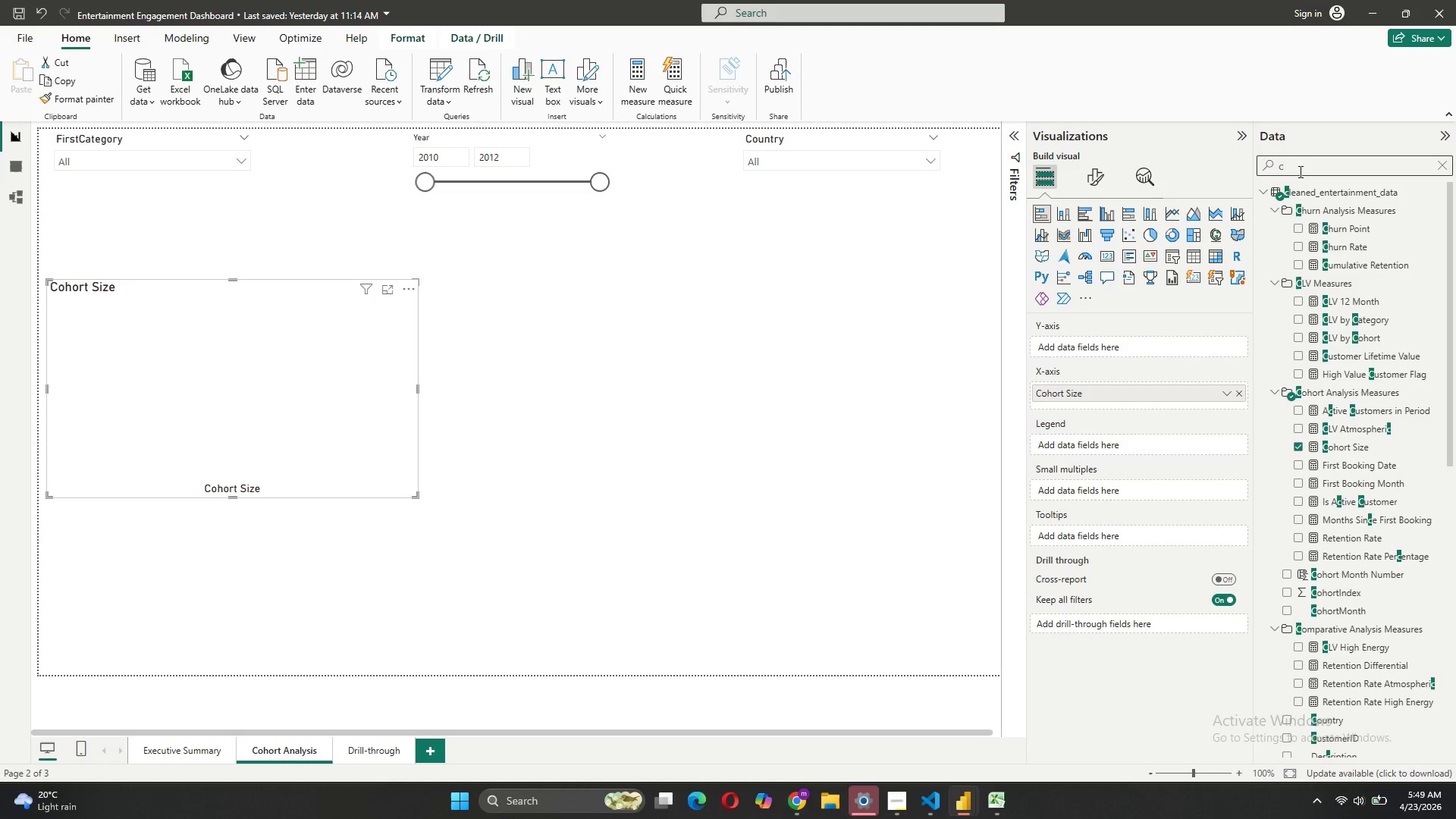 
key(Backspace)
 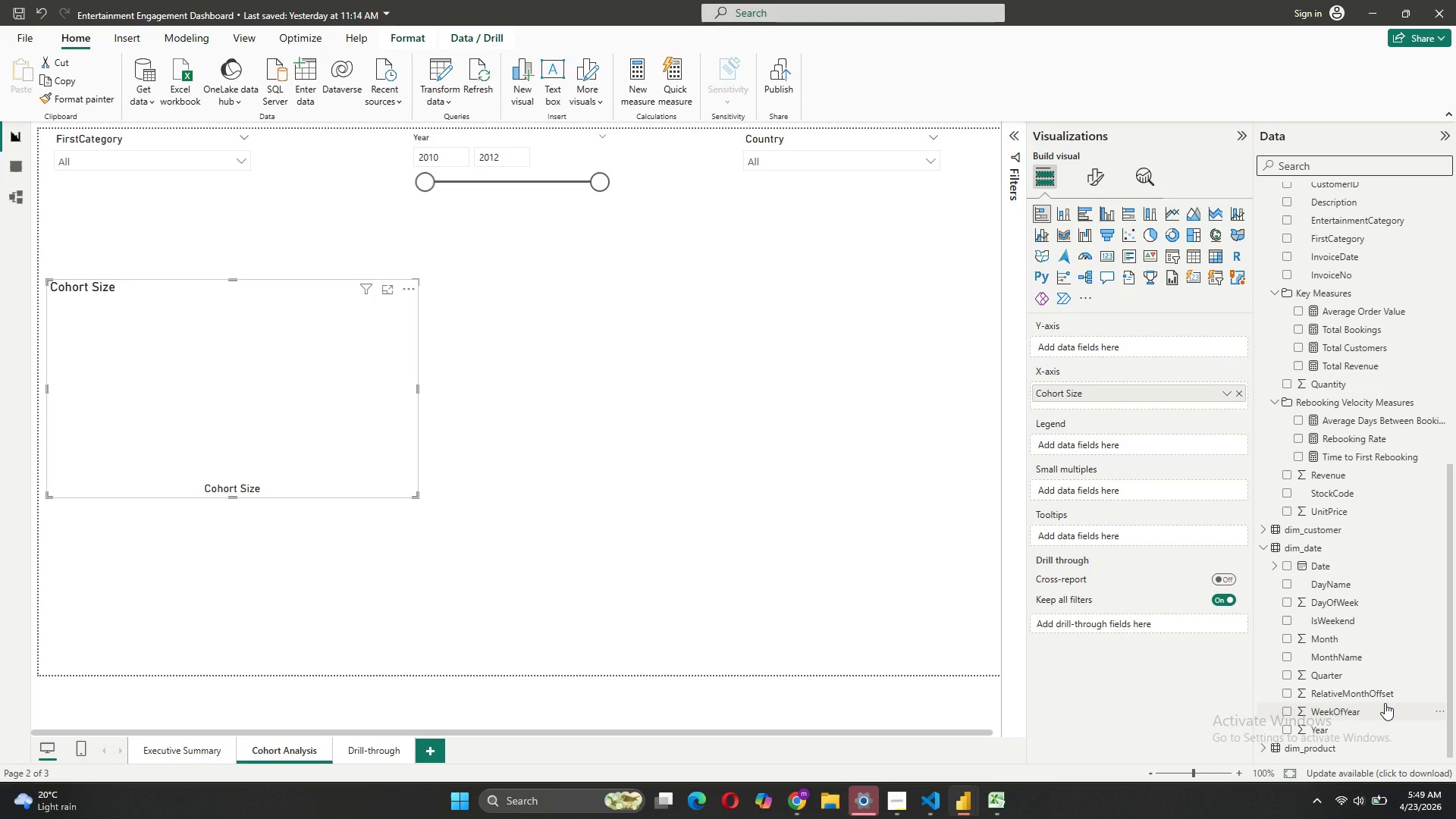 
wait(7.03)
 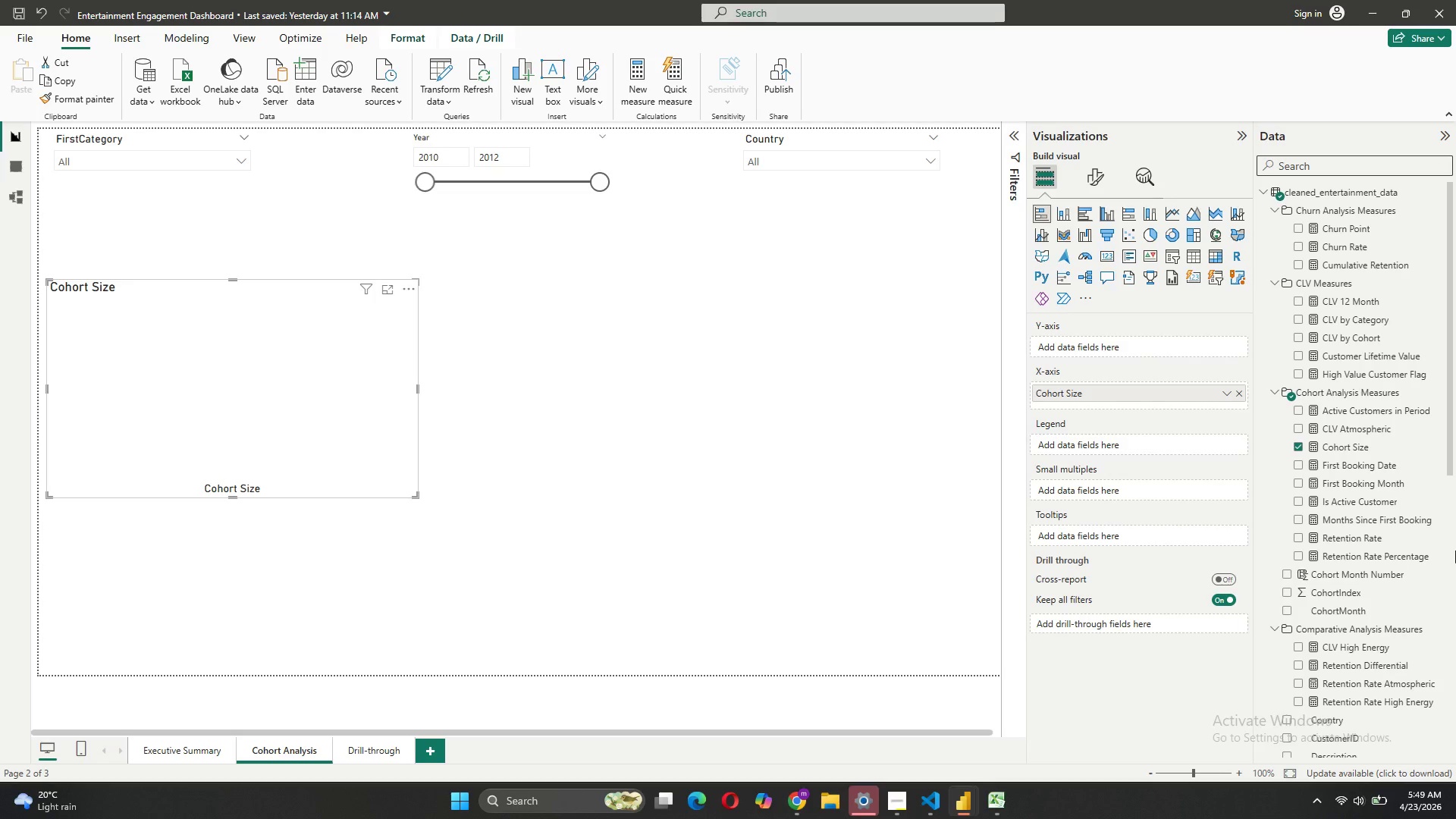 
left_click([1266, 548])
 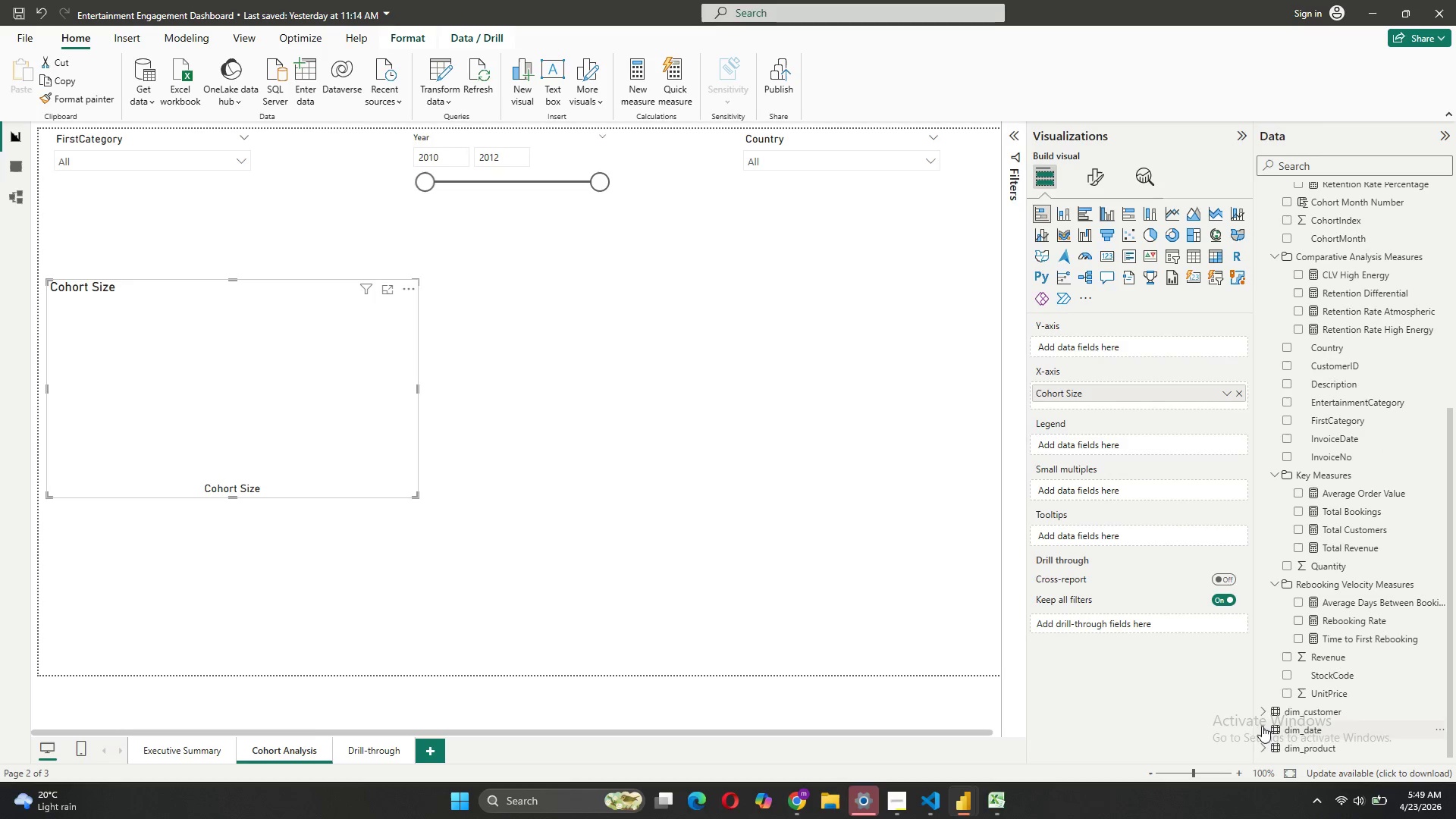 
left_click([1261, 711])
 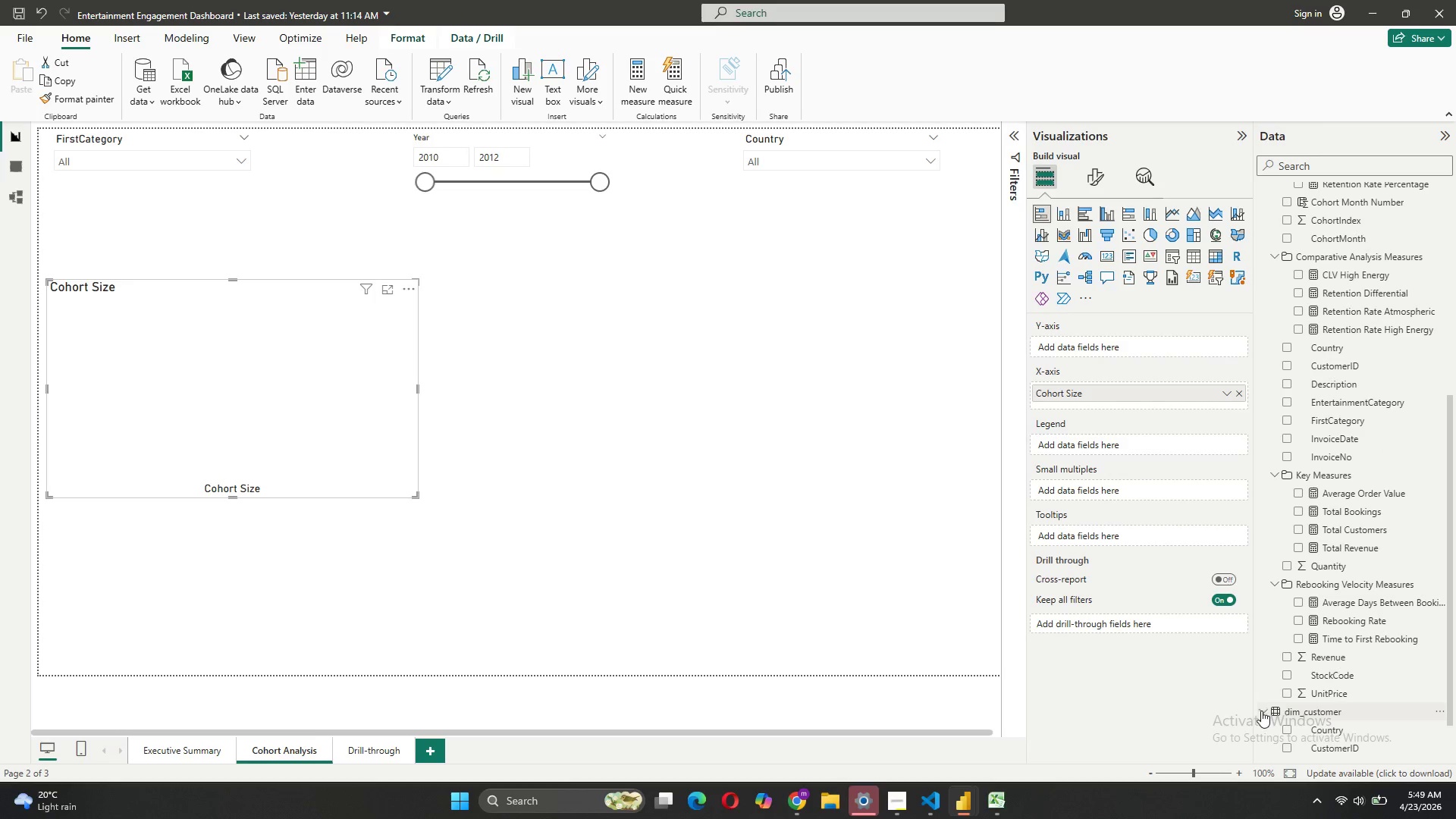 
mouse_move([1345, 587])
 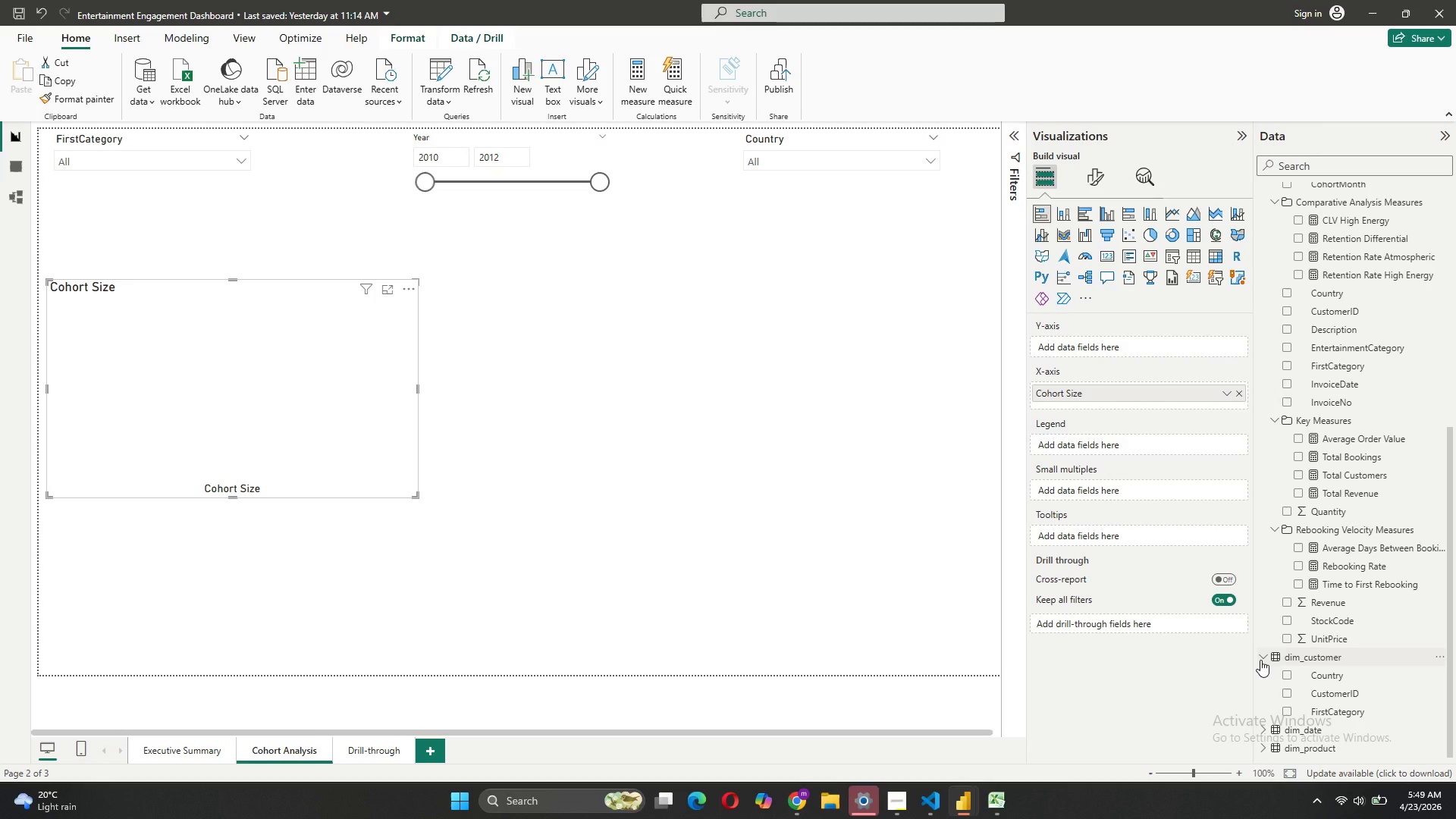 
left_click([1260, 660])
 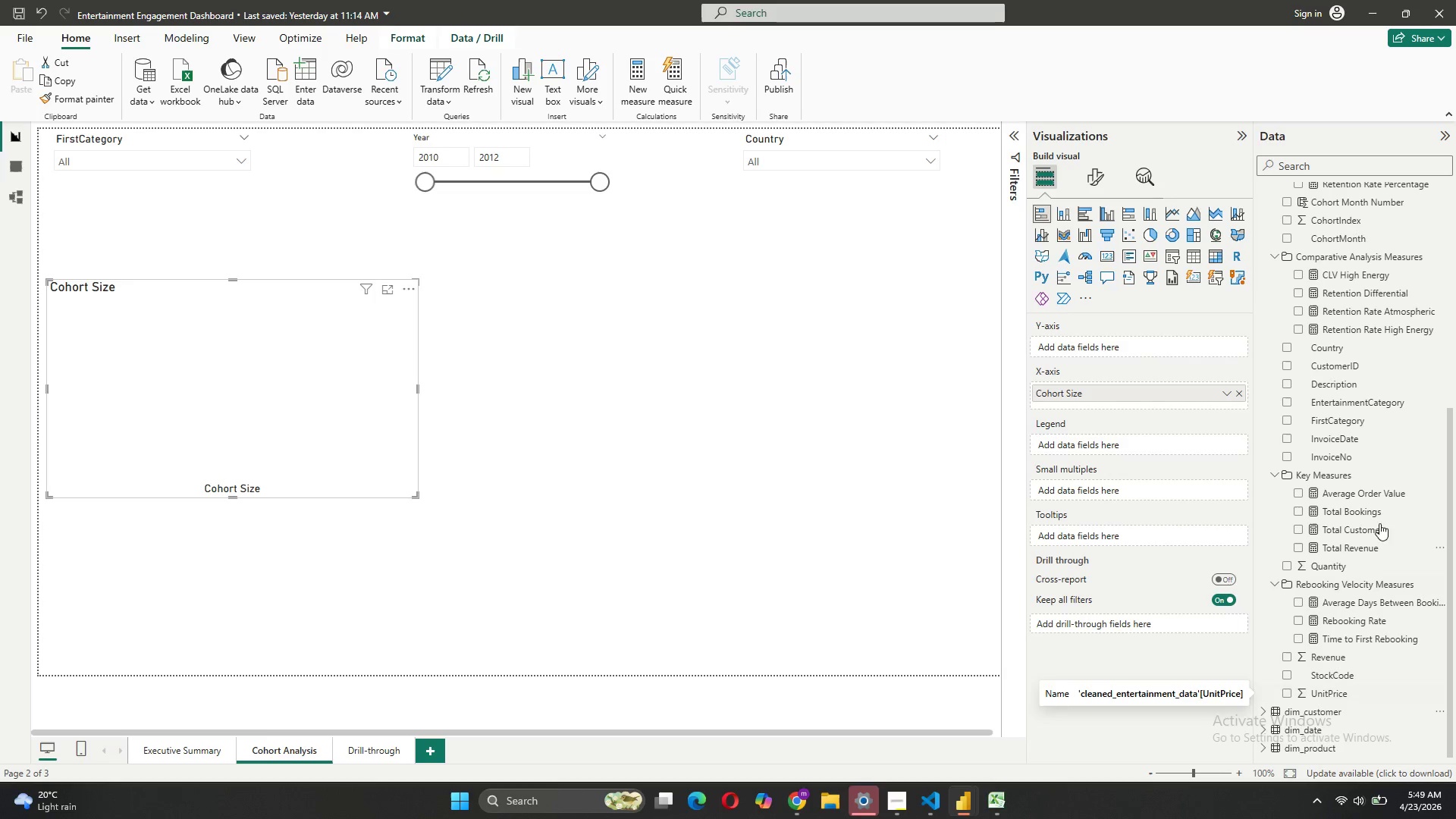 
wait(8.33)
 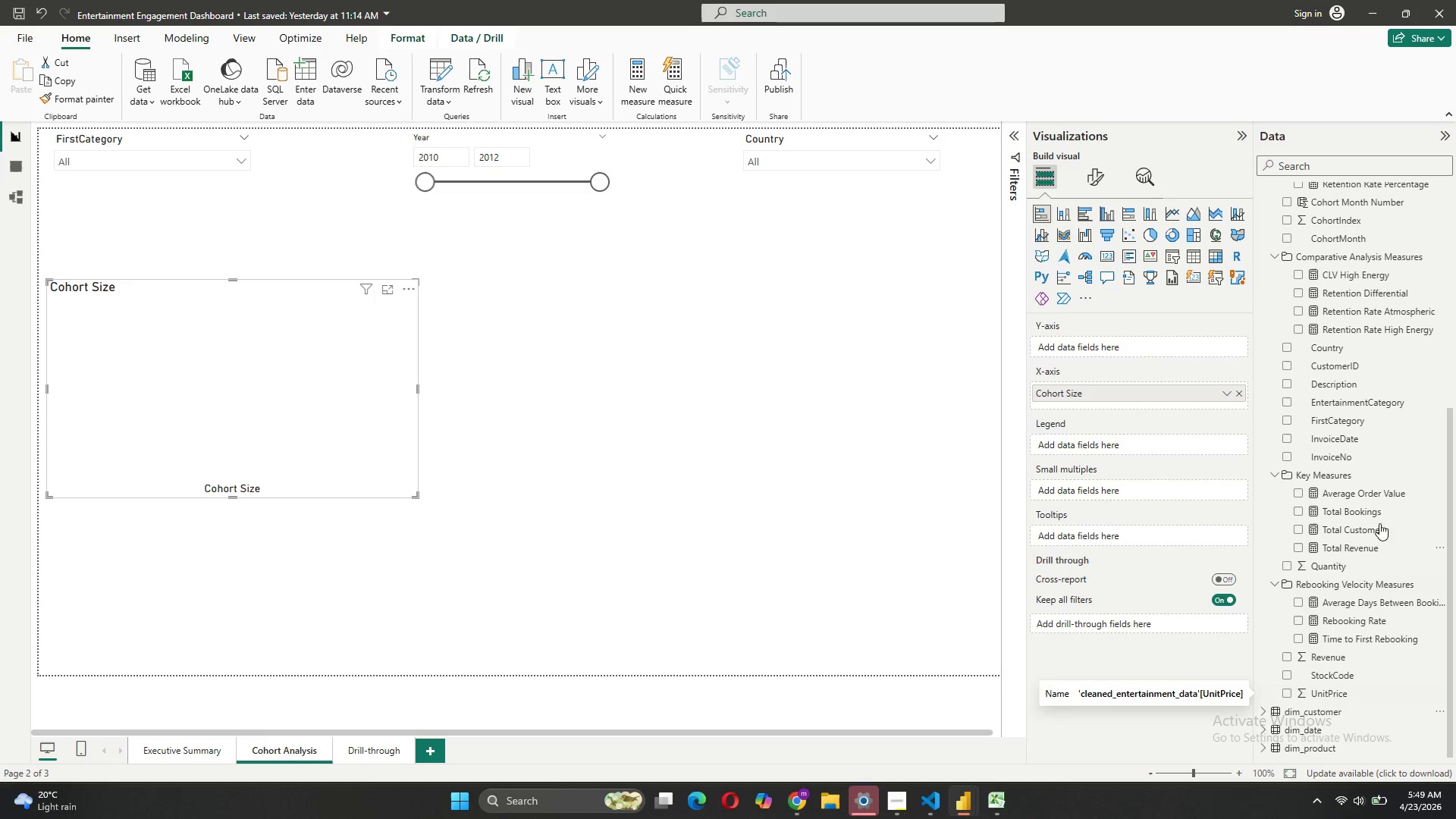 
left_click_drag(start_coordinate=[1323, 449], to_coordinate=[1104, 353])
 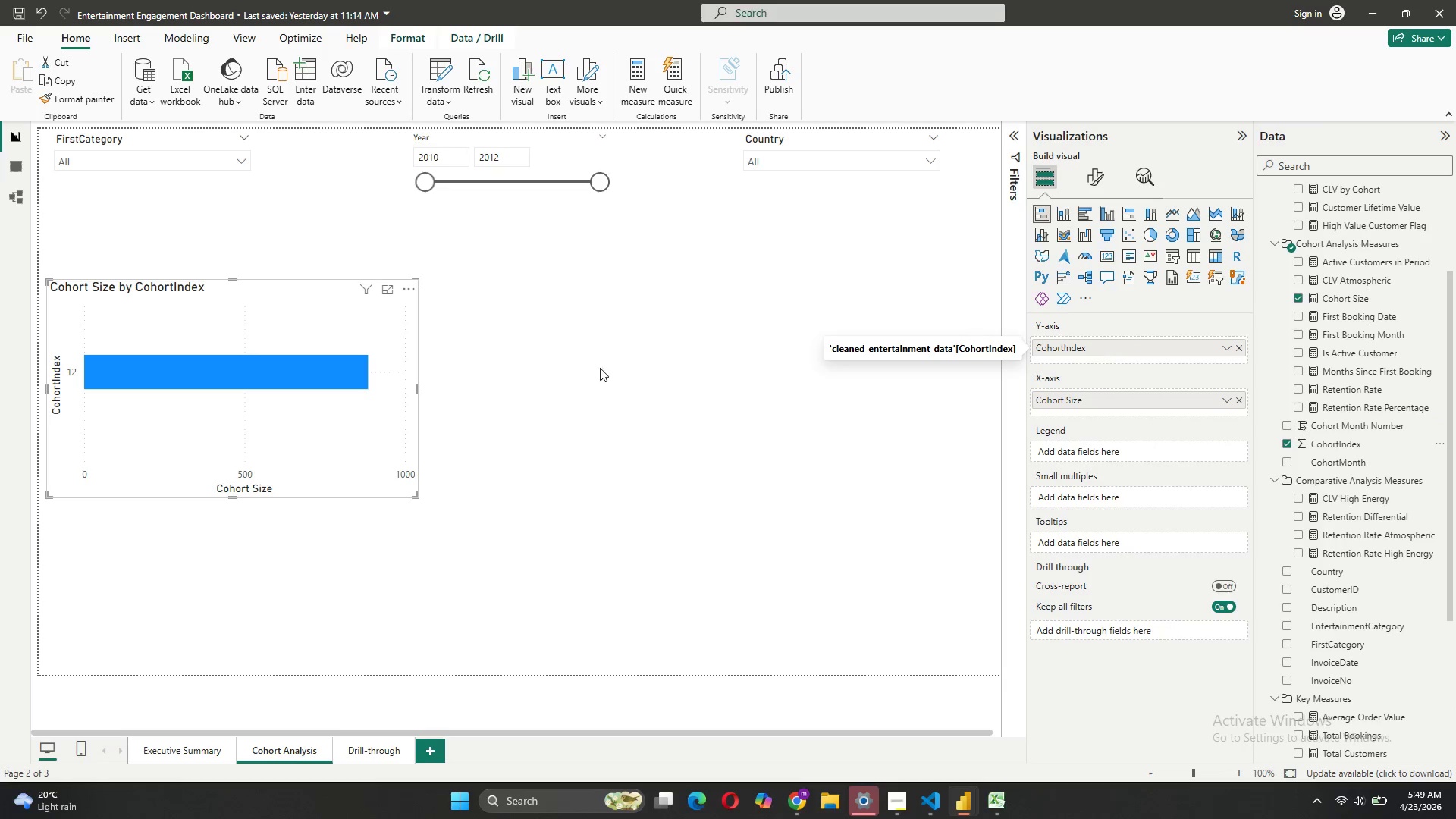 
wait(8.44)
 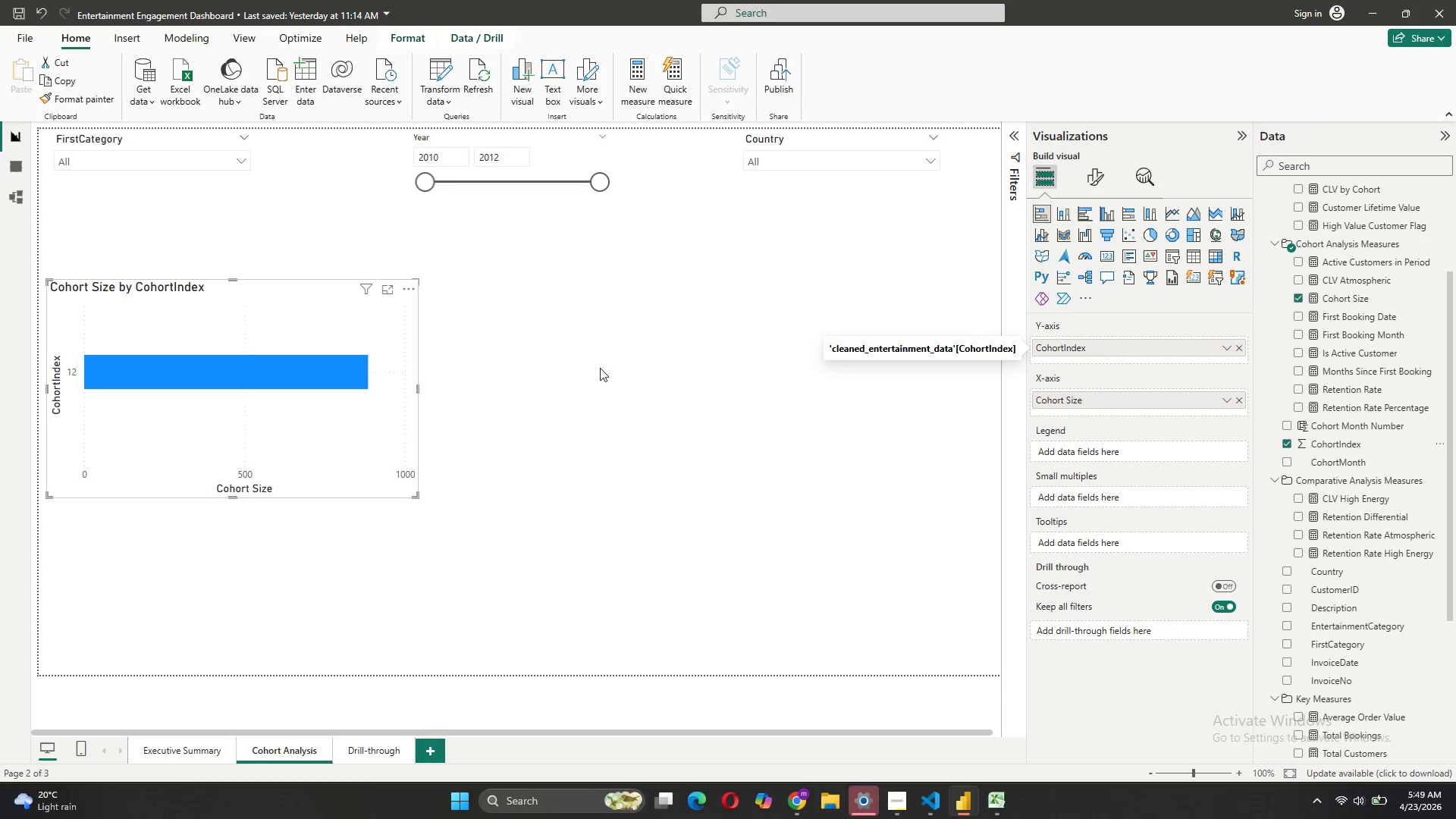 
left_click_drag(start_coordinate=[1068, 399], to_coordinate=[1072, 337])
 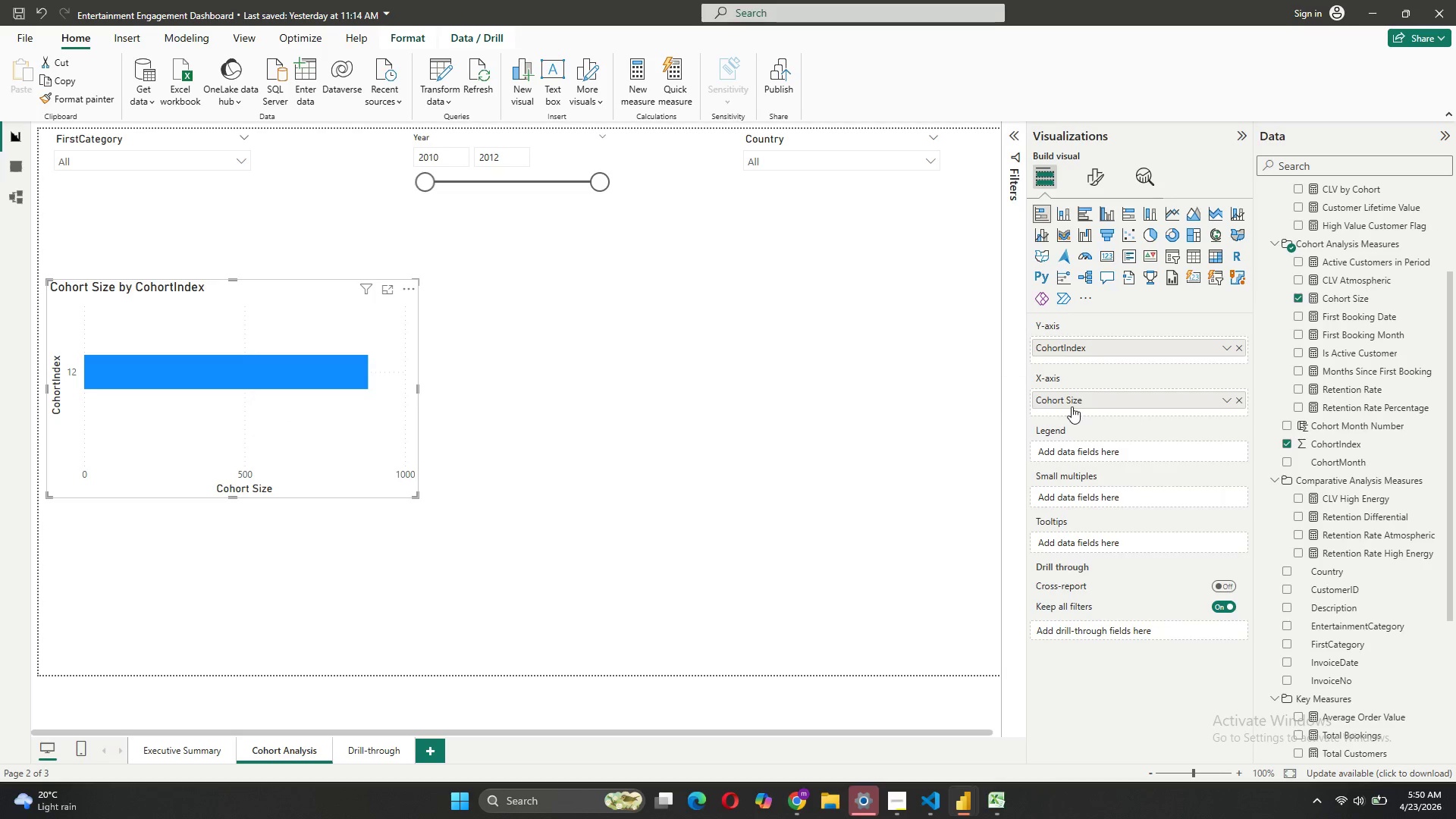 
left_click_drag(start_coordinate=[1066, 397], to_coordinate=[1057, 346])
 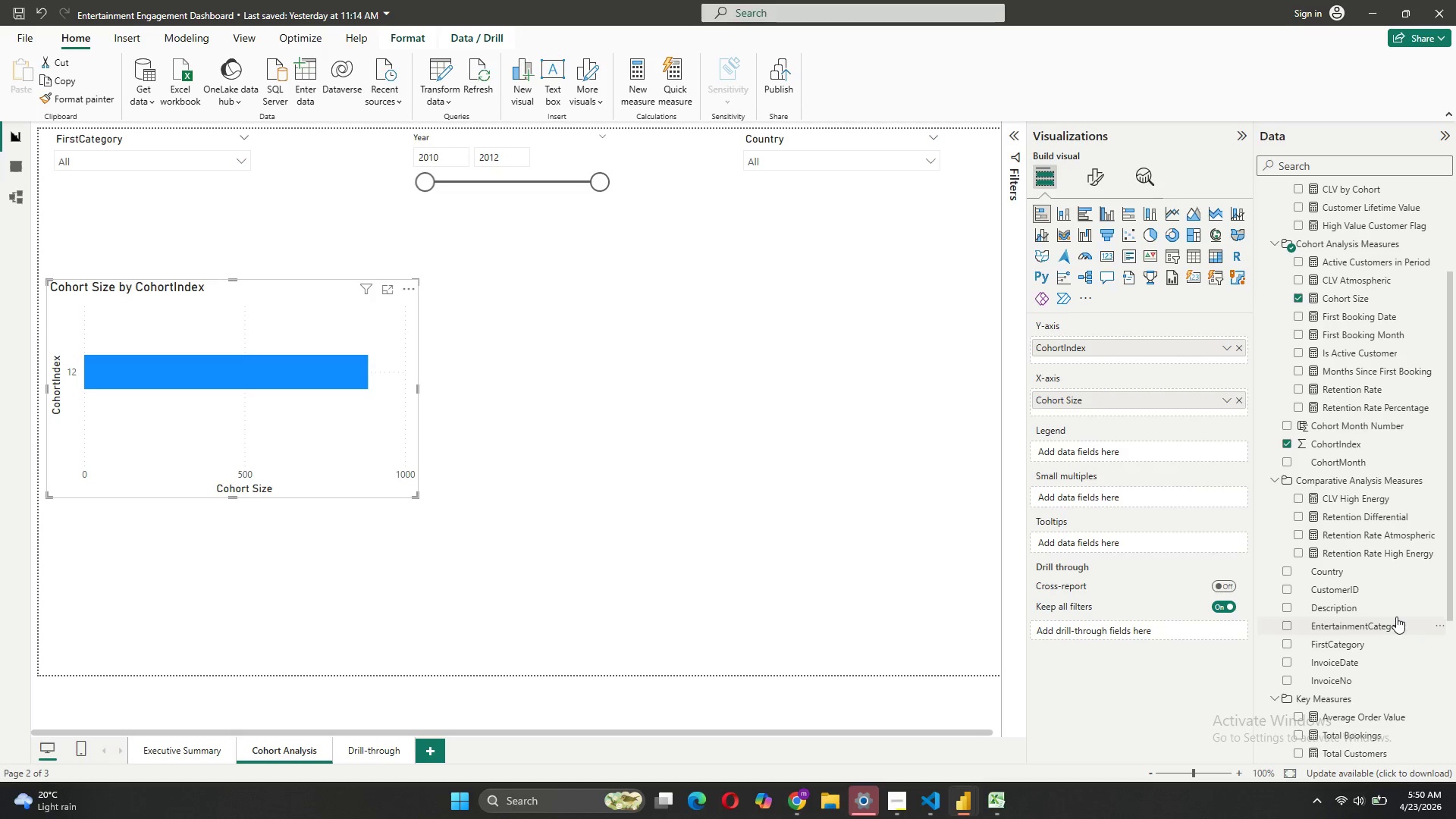 
wait(7.53)
 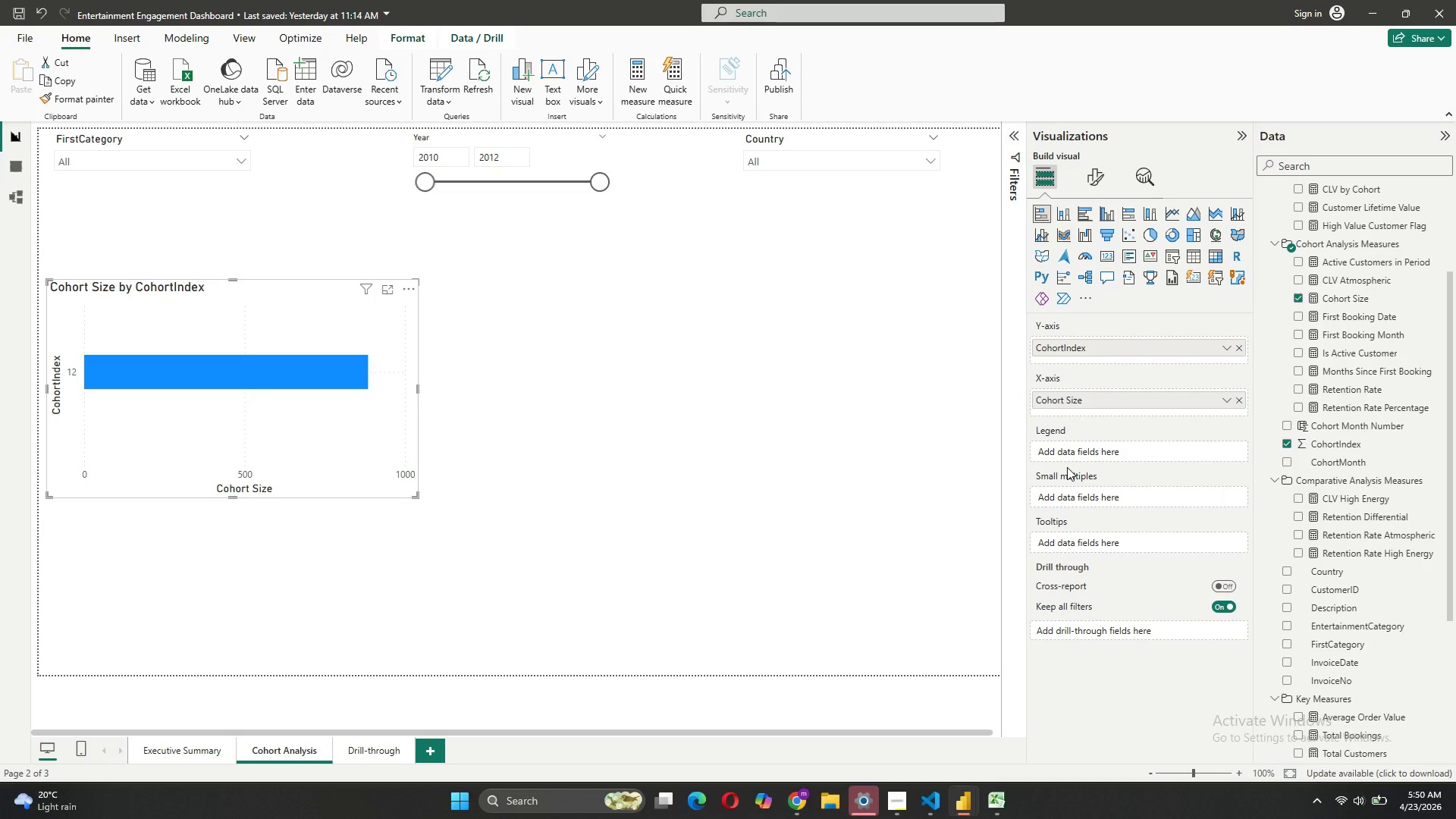 
left_click_drag(start_coordinate=[1351, 464], to_coordinate=[1127, 450])
 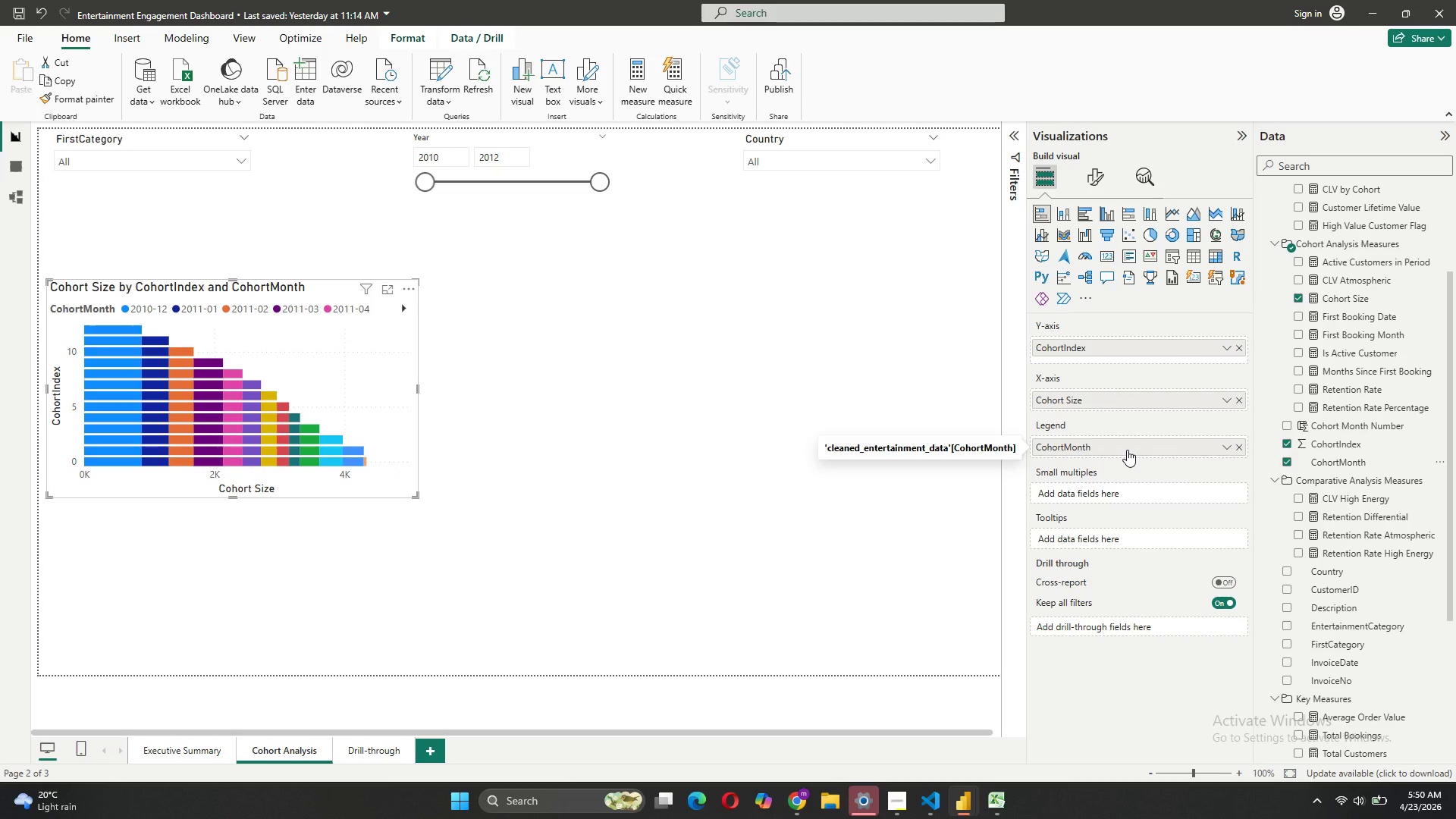 
wait(14.34)
 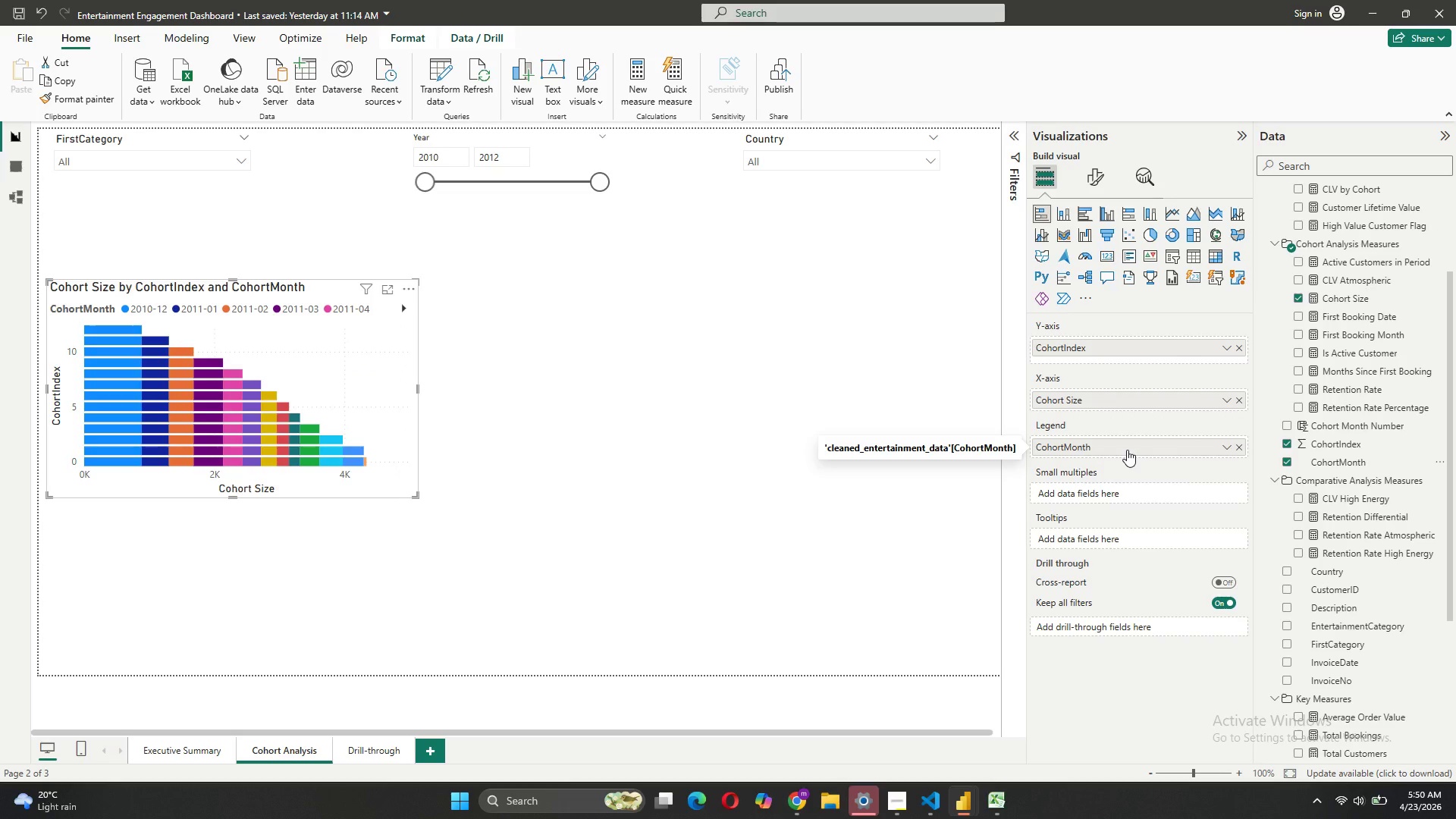 
left_click([526, 320])
 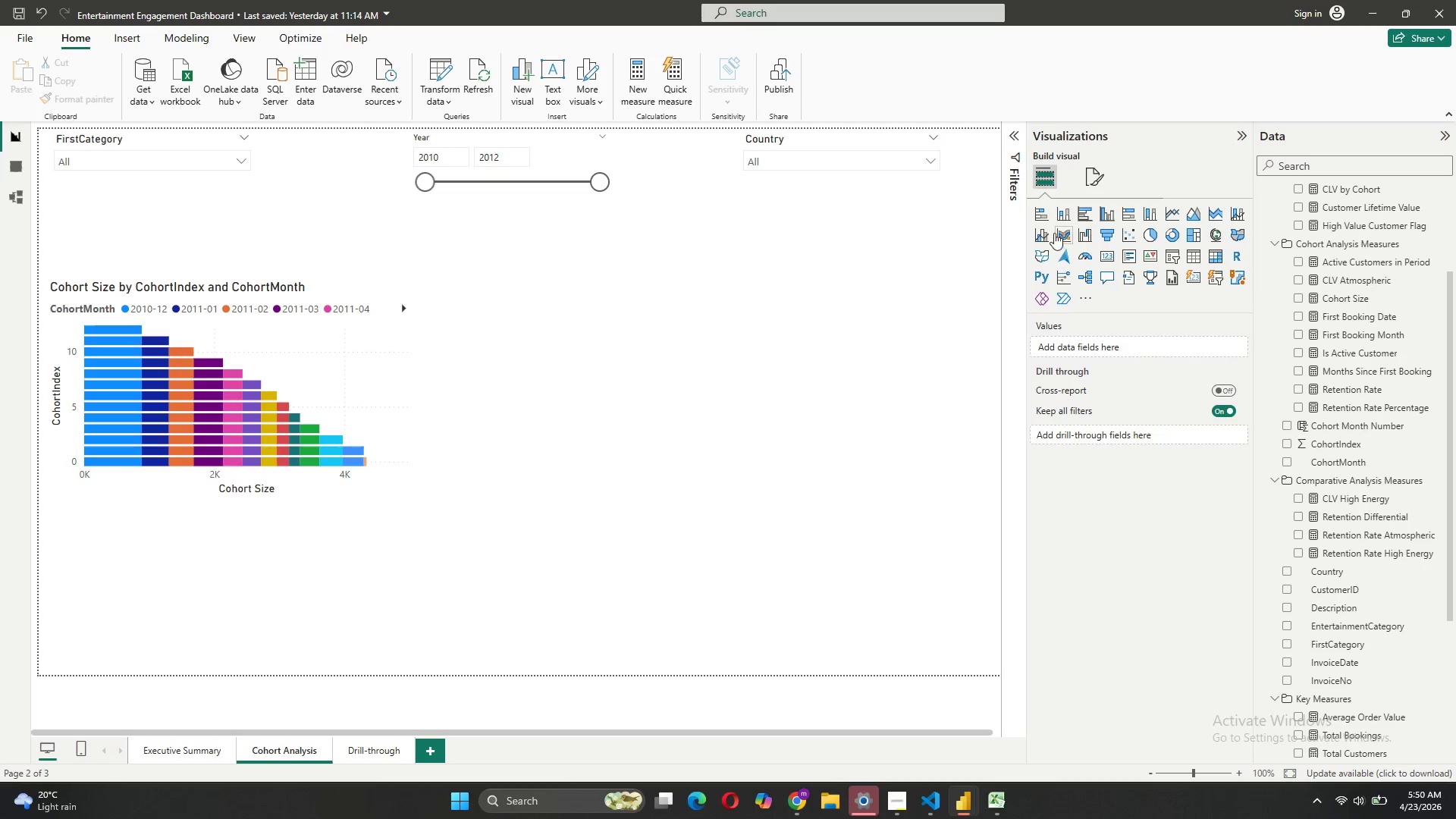 
wait(5.89)
 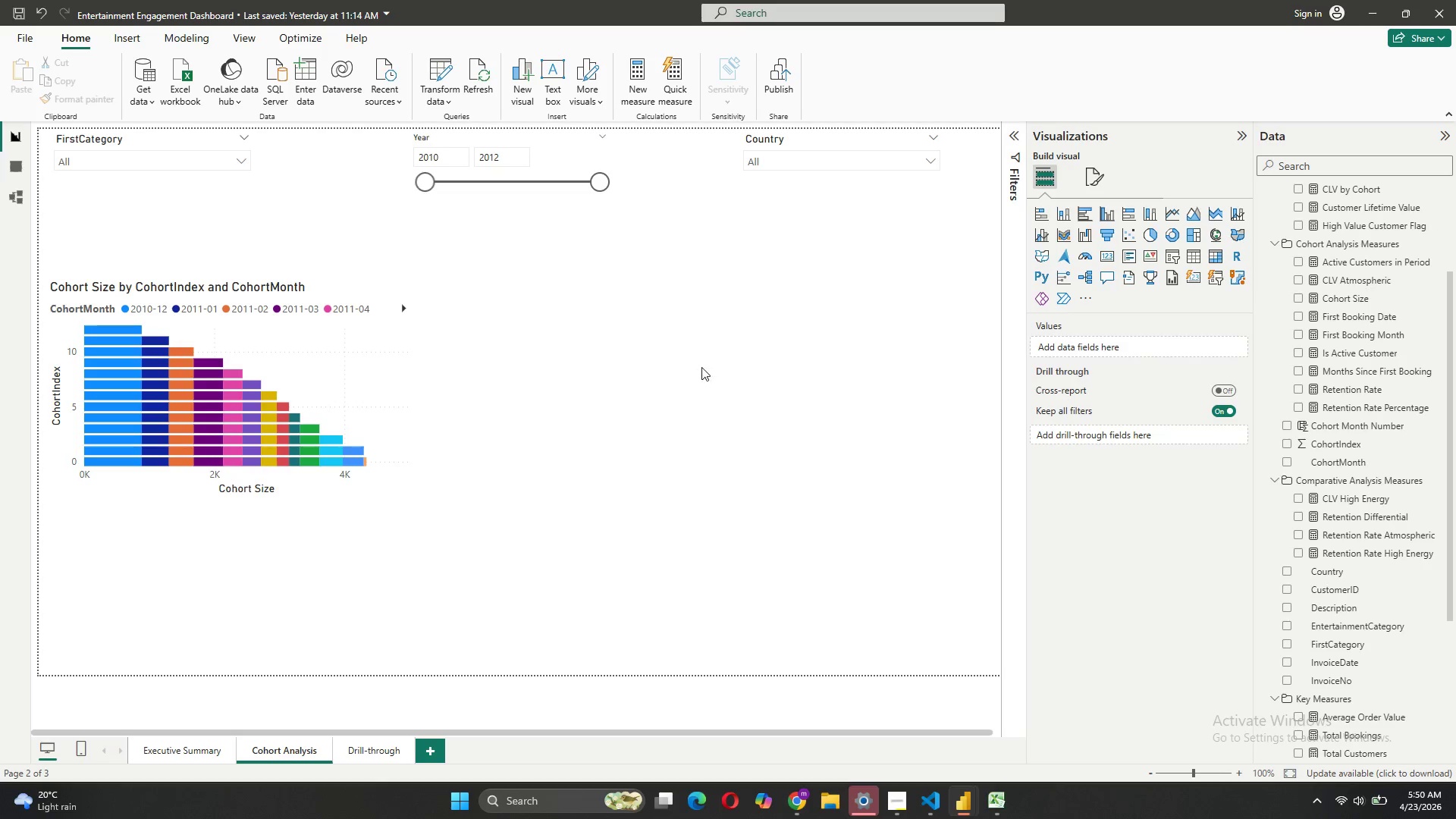 
left_click([1177, 211])
 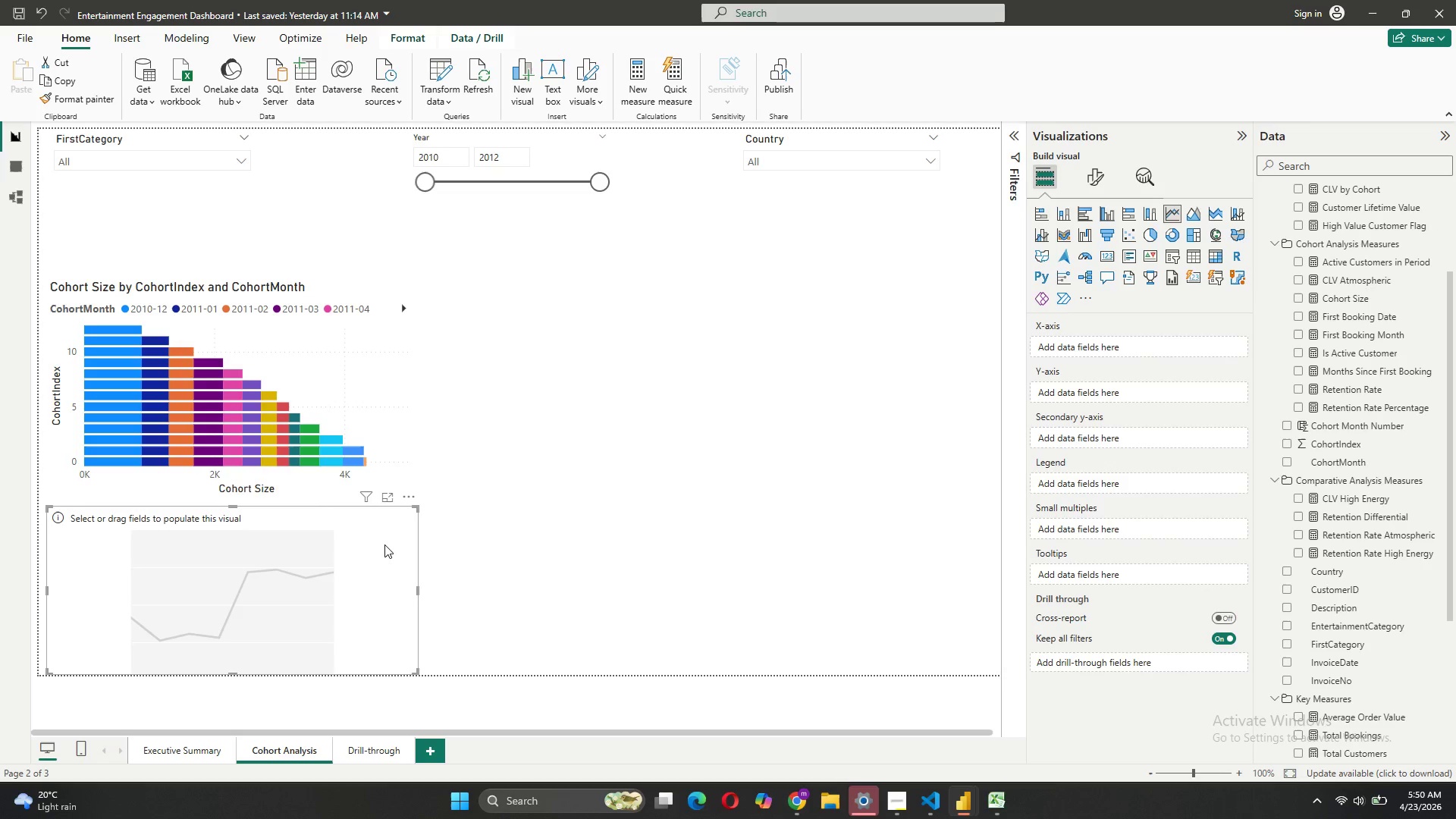 
left_click_drag(start_coordinate=[372, 534], to_coordinate=[763, 308])
 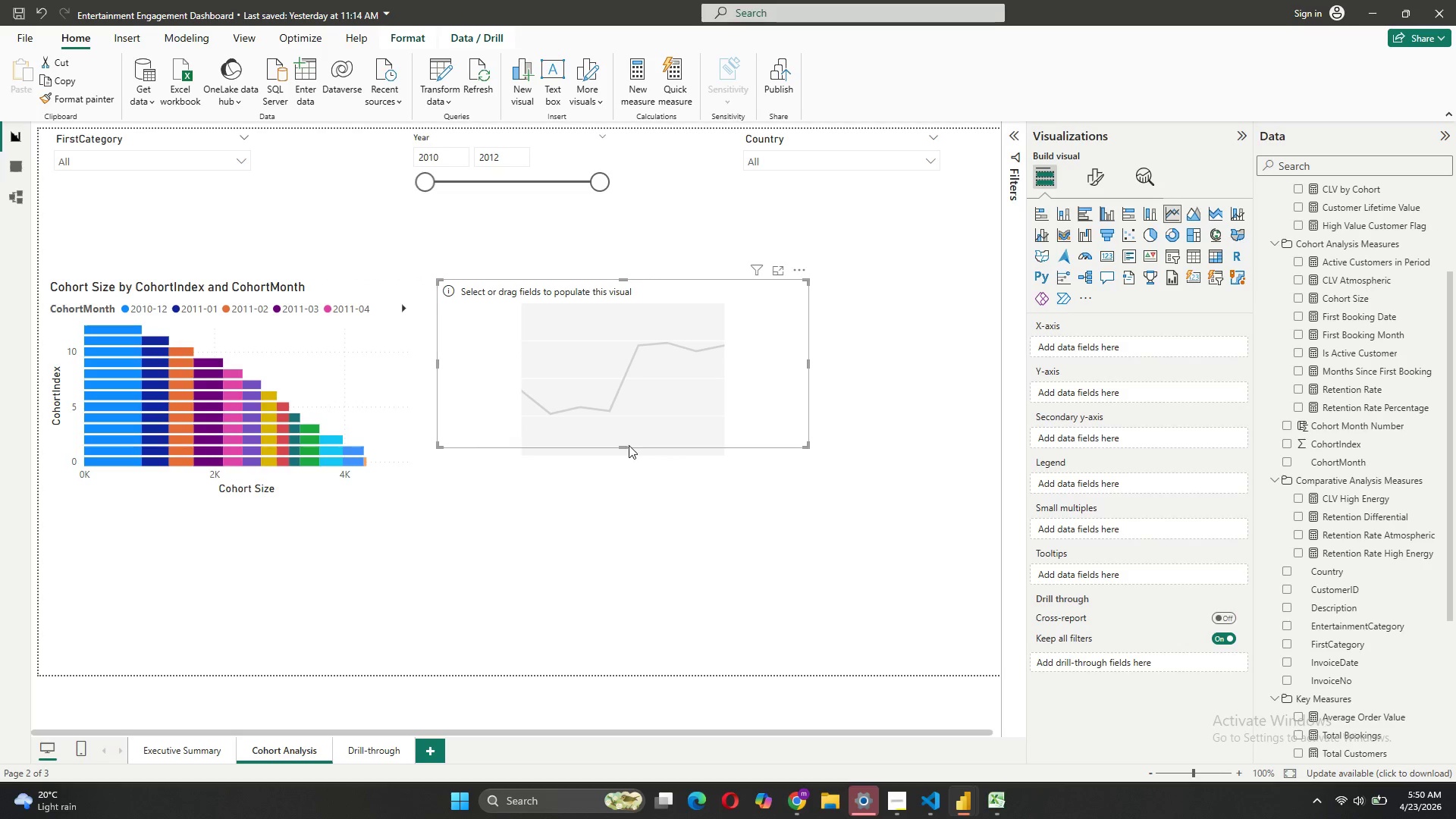 
left_click_drag(start_coordinate=[624, 445], to_coordinate=[620, 475])
 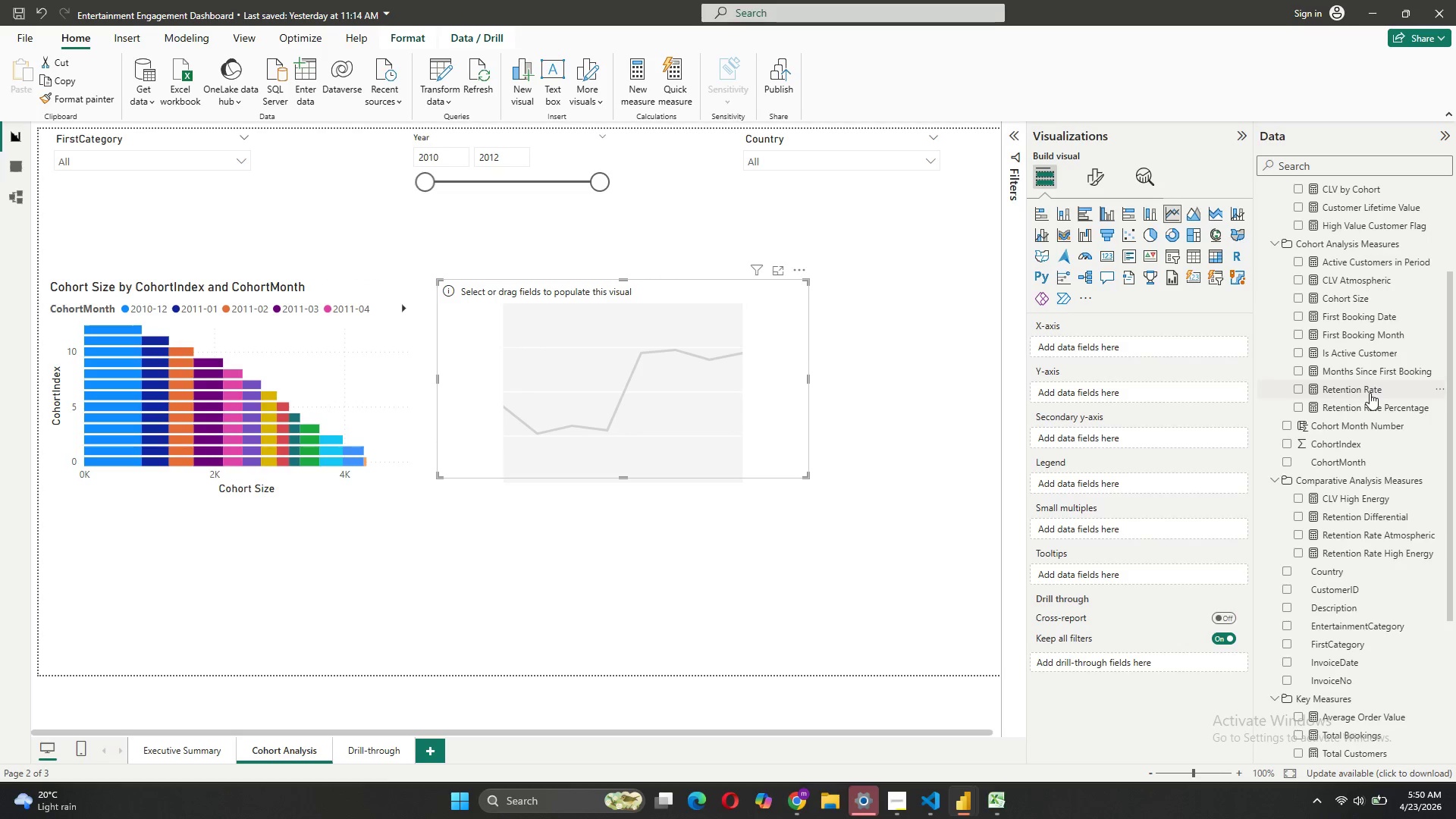 
wait(6.92)
 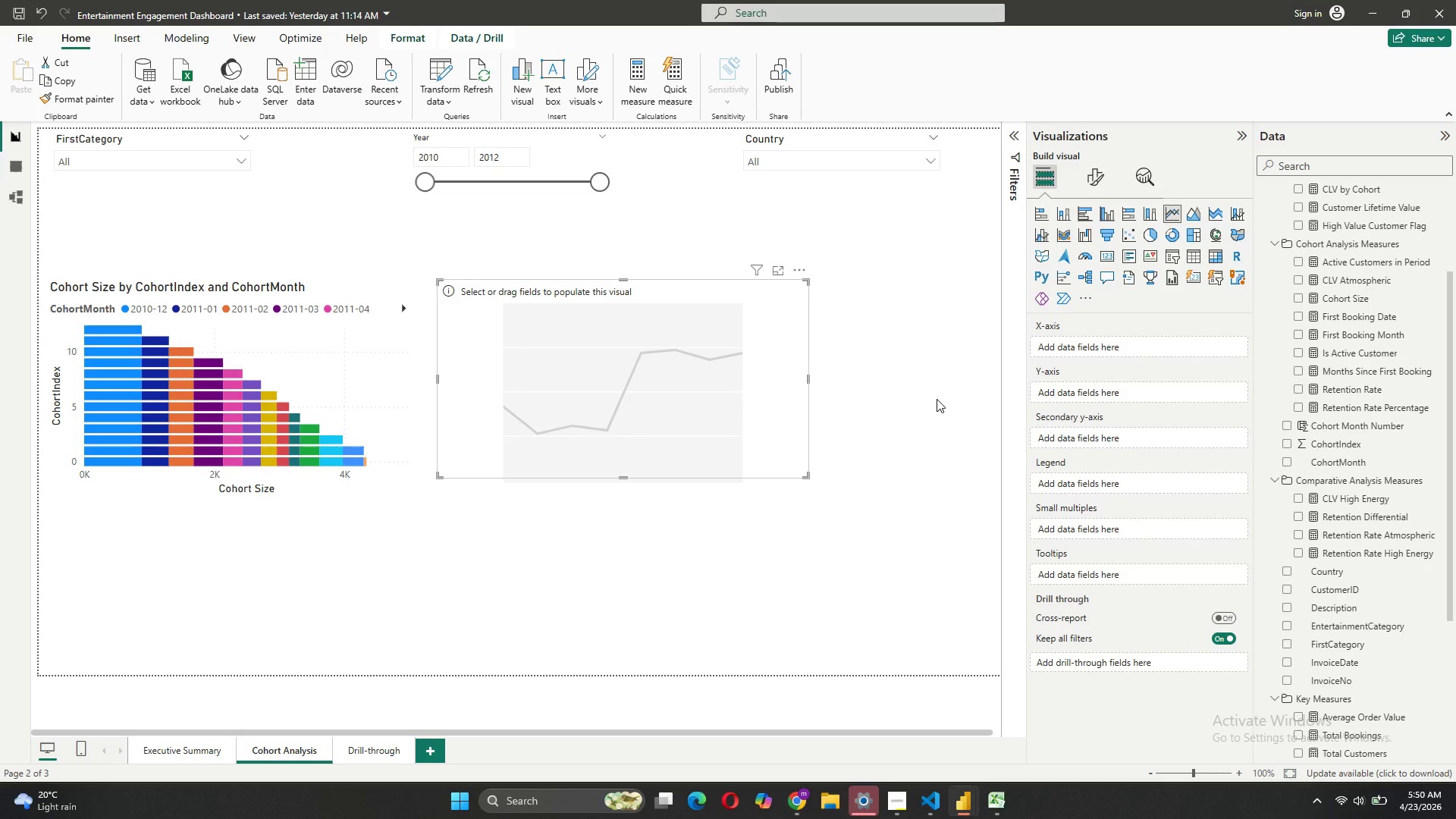 
left_click_drag(start_coordinate=[1345, 303], to_coordinate=[1128, 349])
 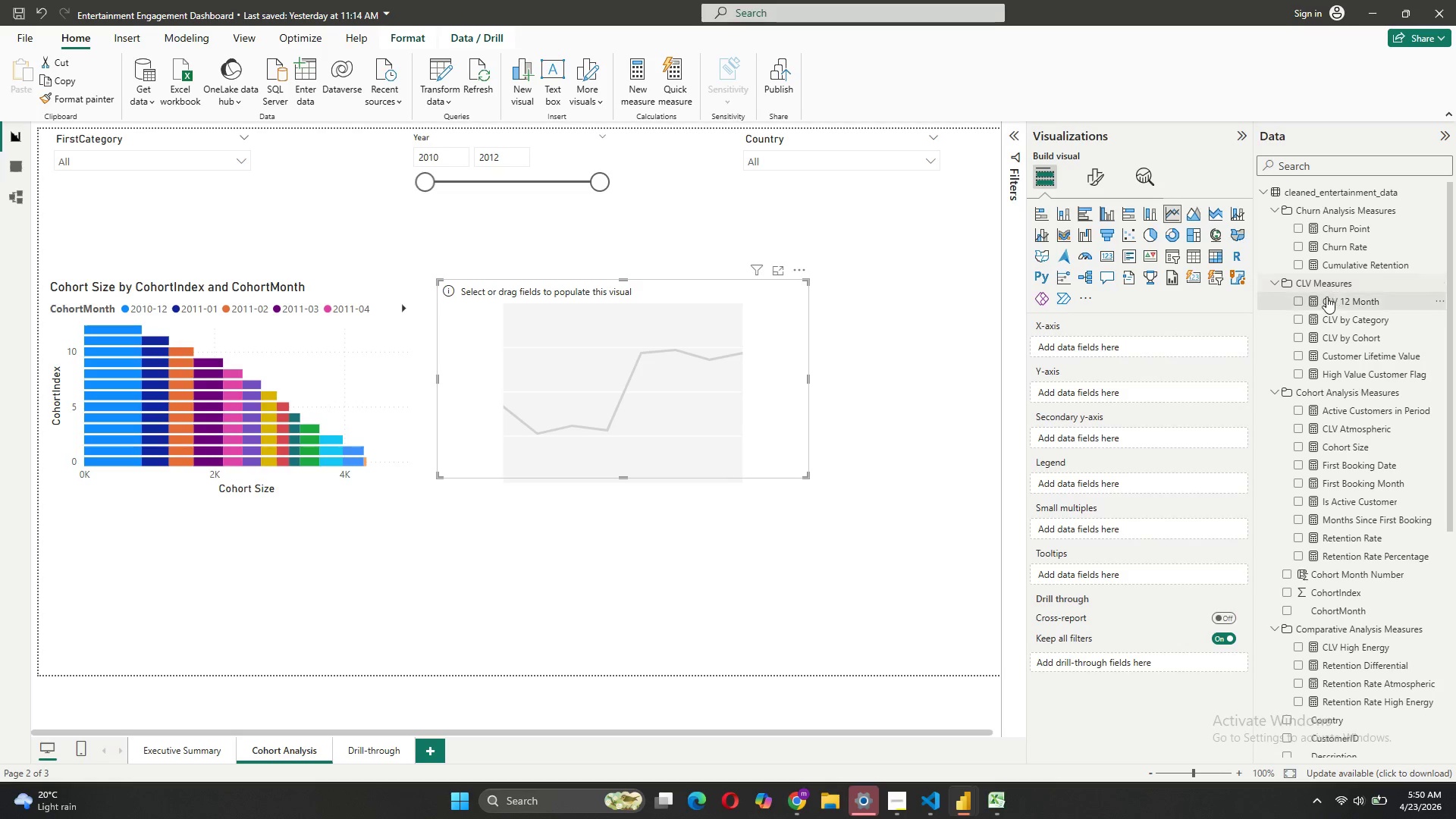 
left_click_drag(start_coordinate=[1321, 297], to_coordinate=[1075, 384])
 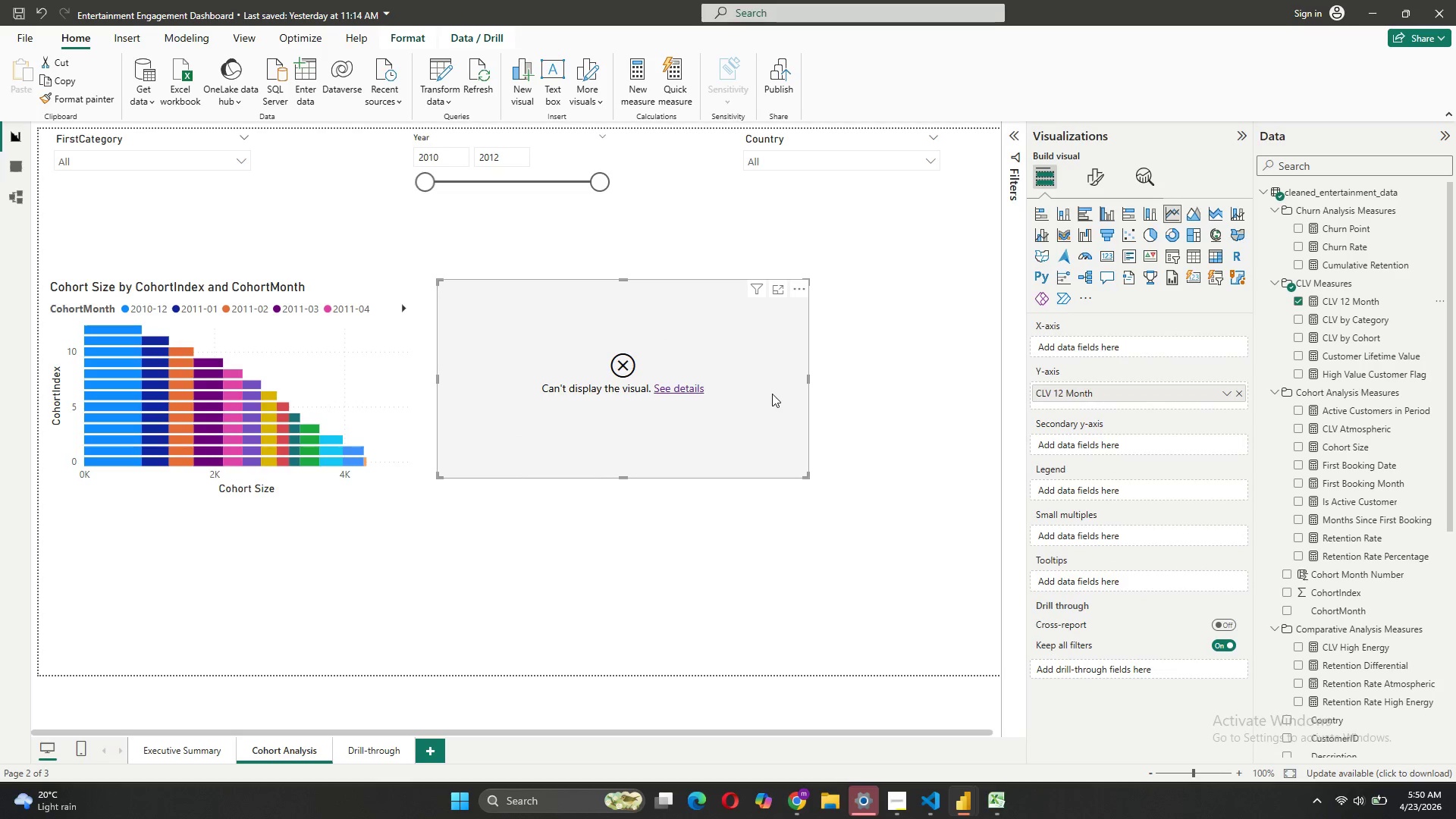 
left_click([679, 393])
 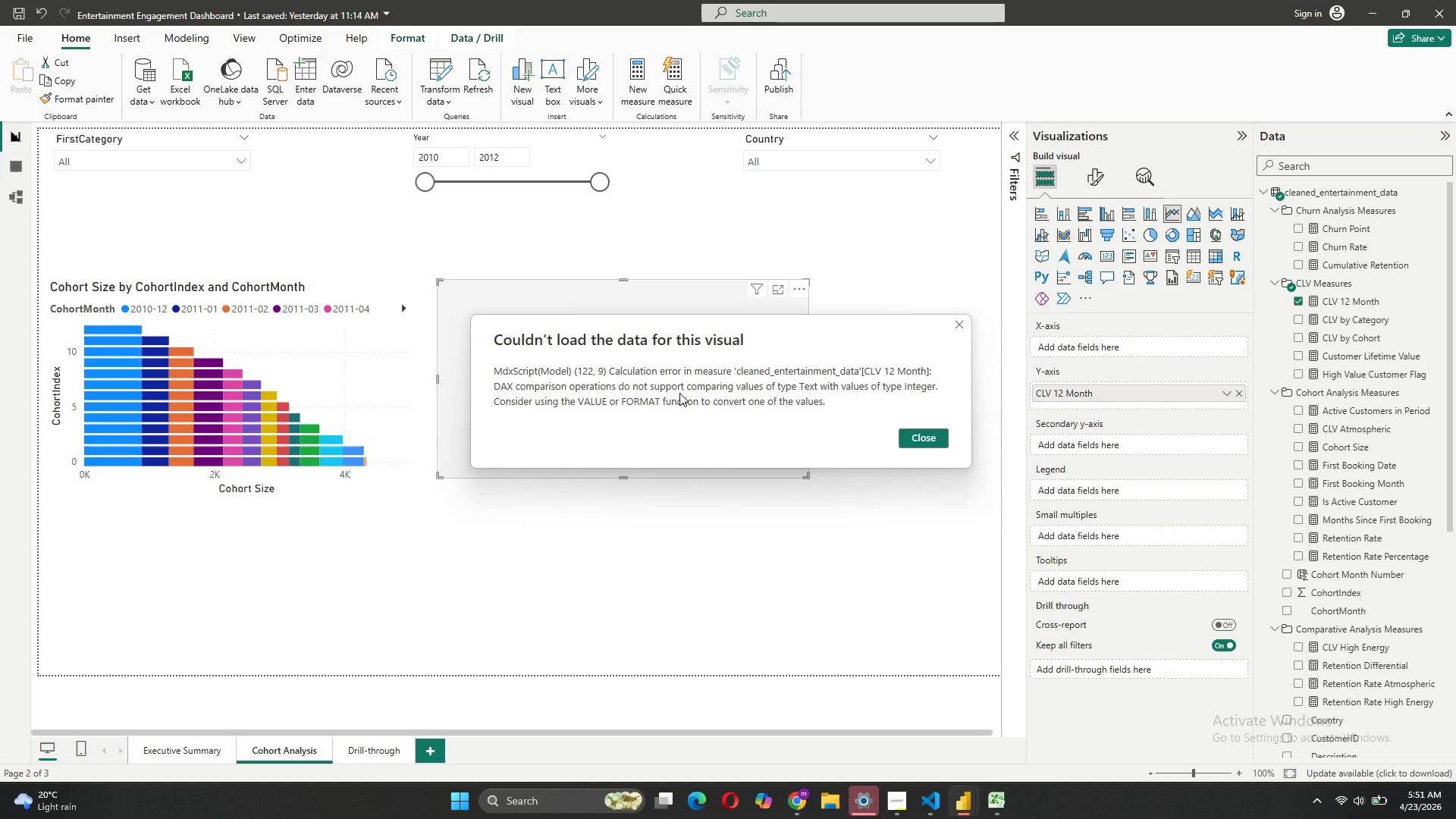 
wait(6.53)
 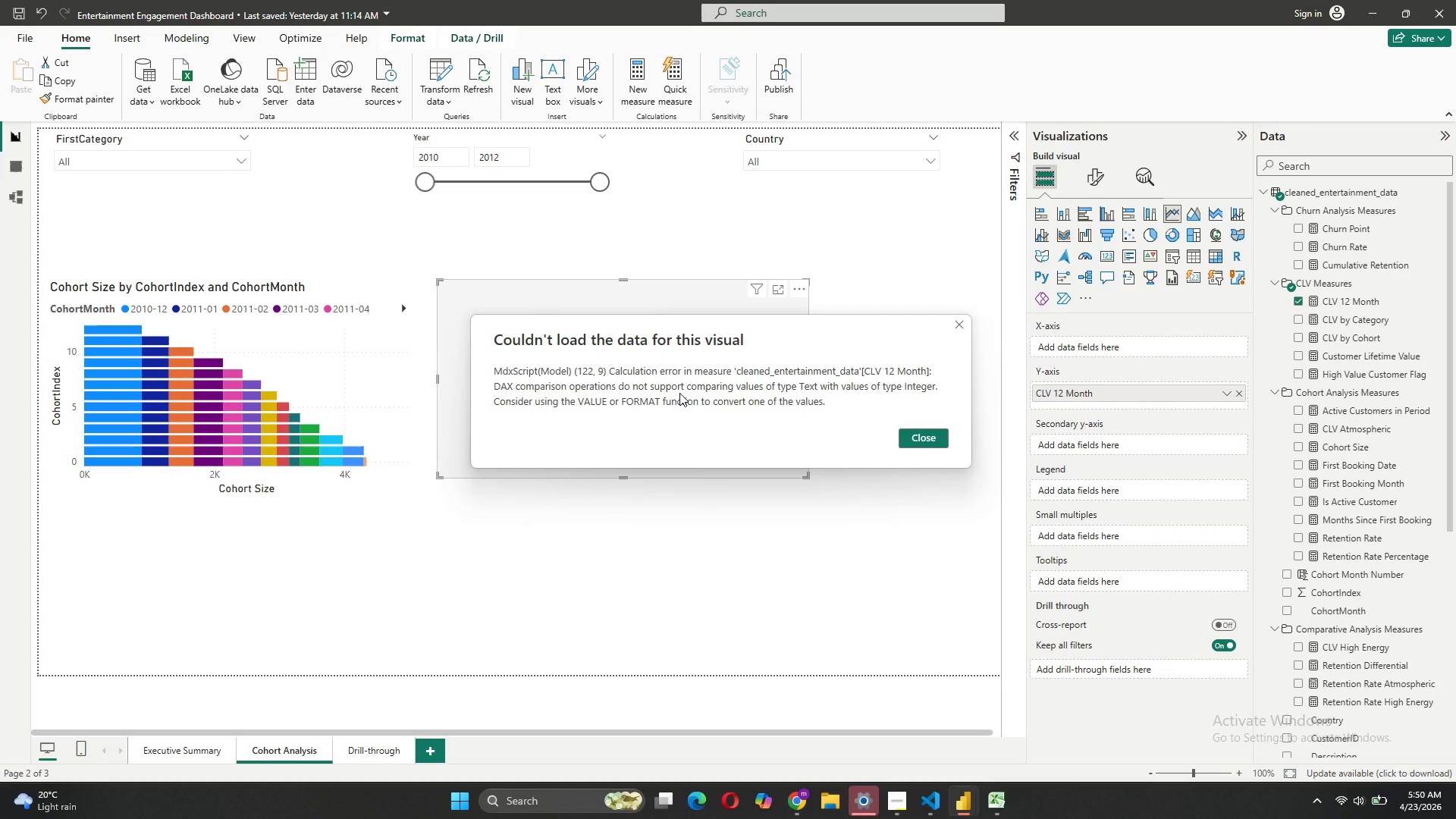 
left_click([924, 435])
 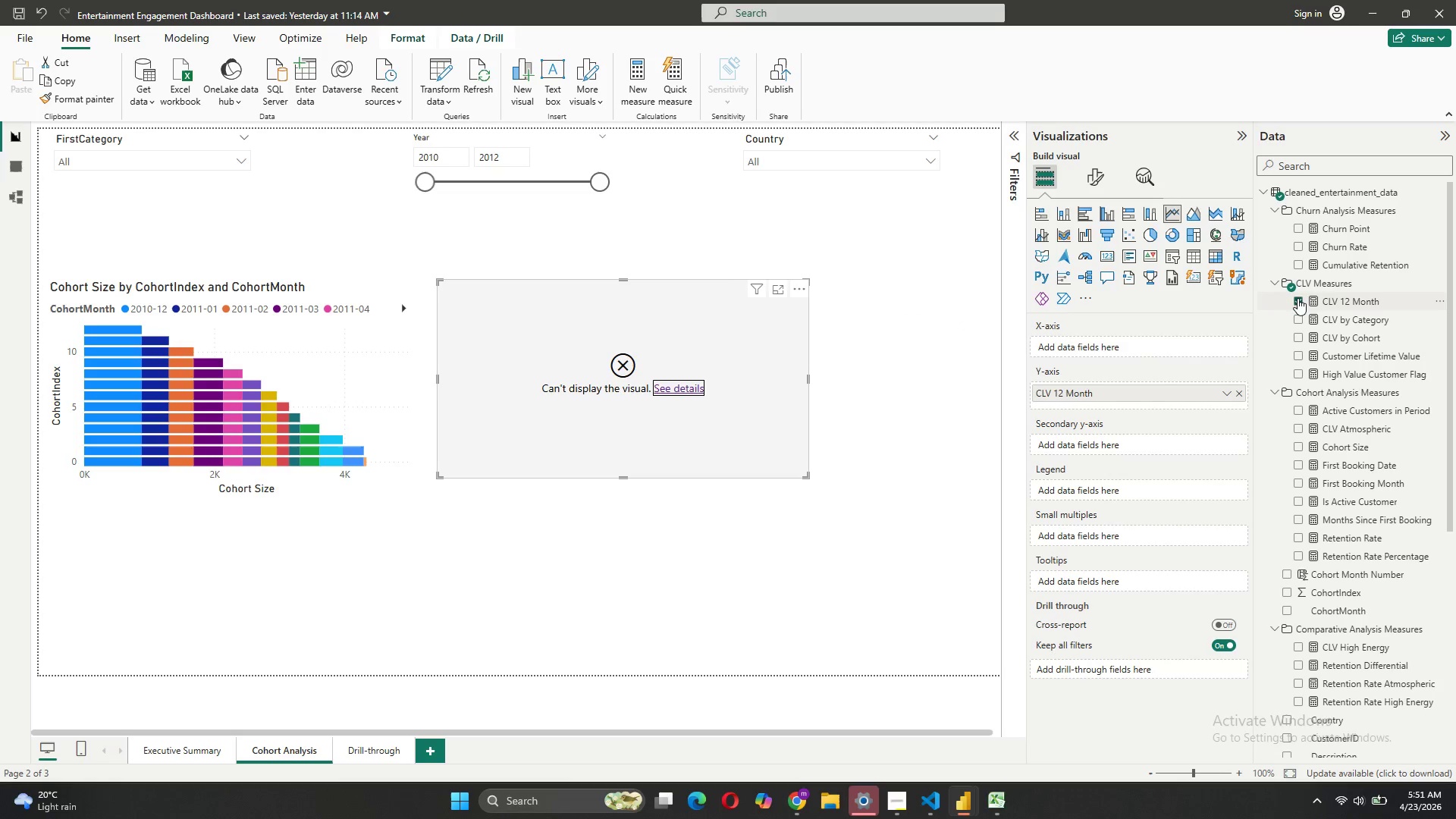 
left_click([1307, 299])
 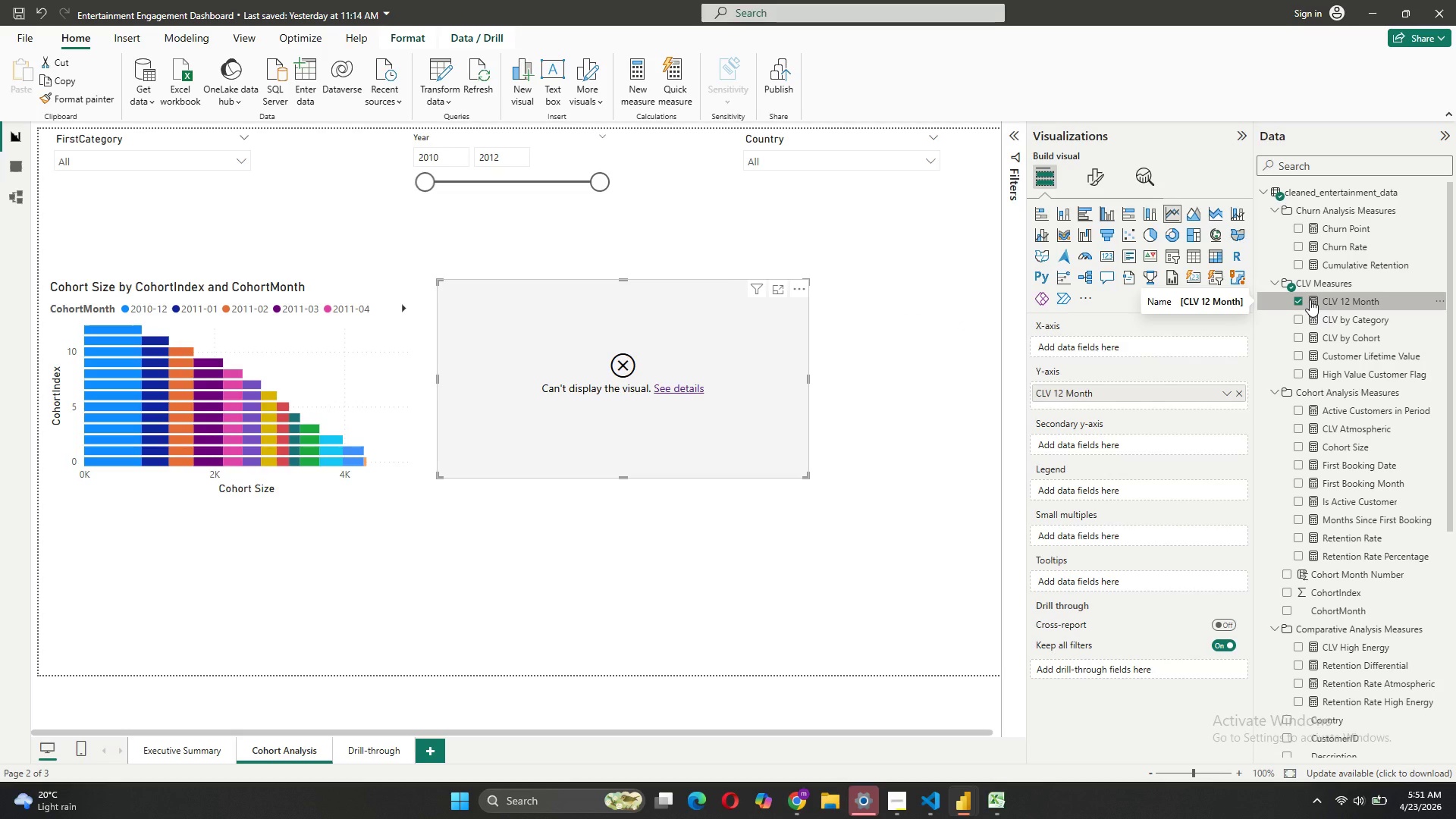 
left_click([1310, 300])
 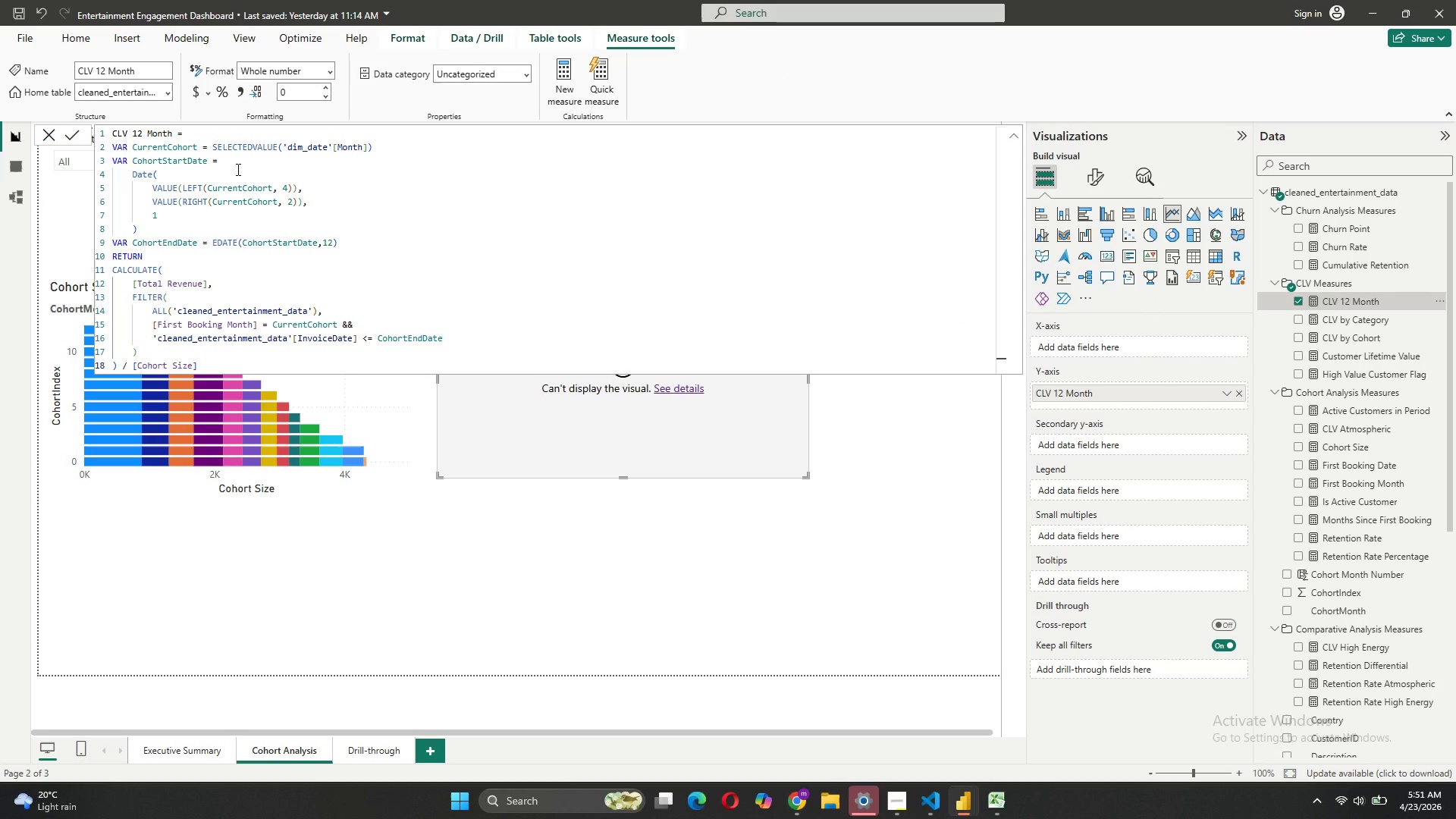 
left_click([152, 328])
 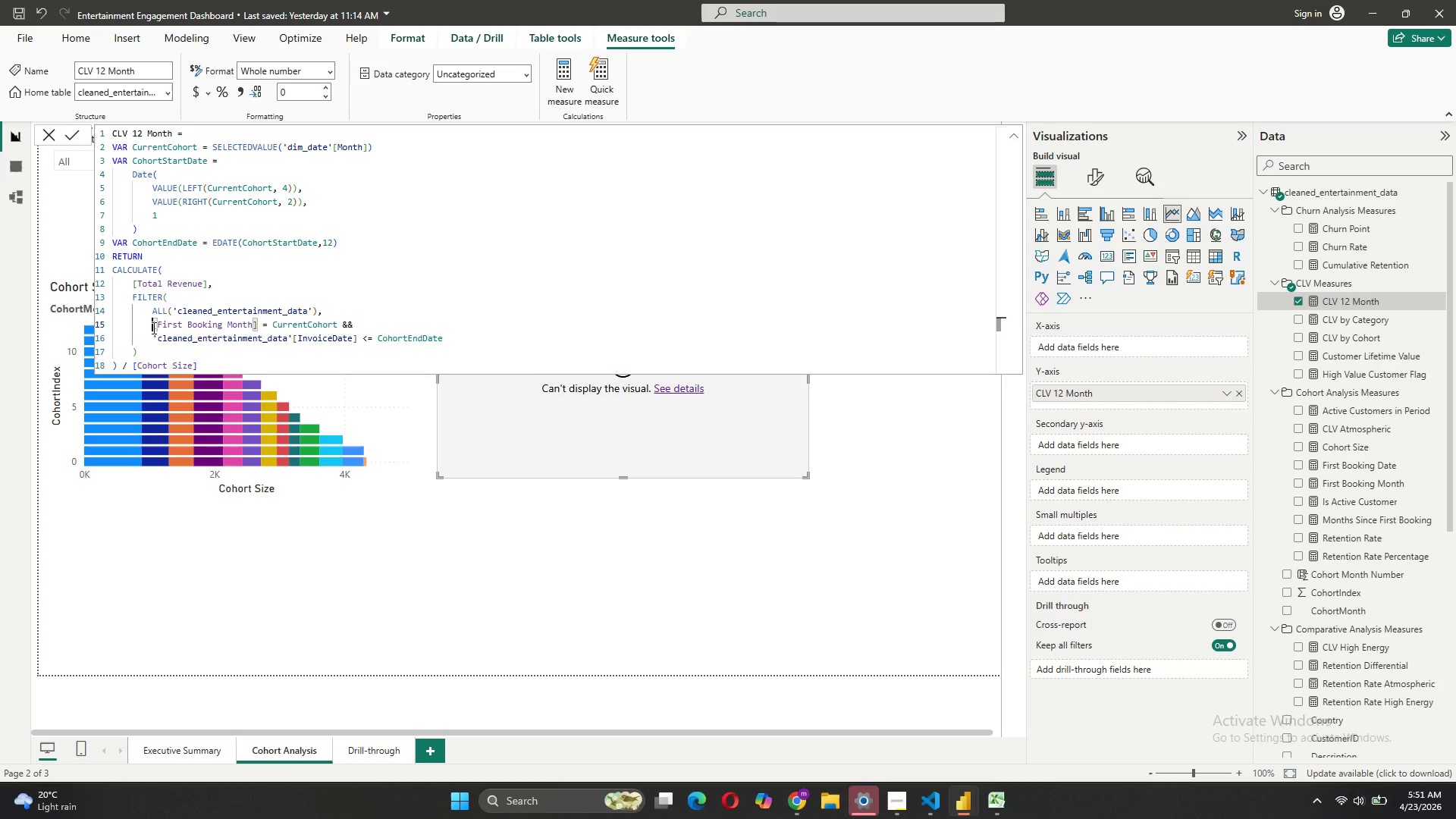 
type(VA)
 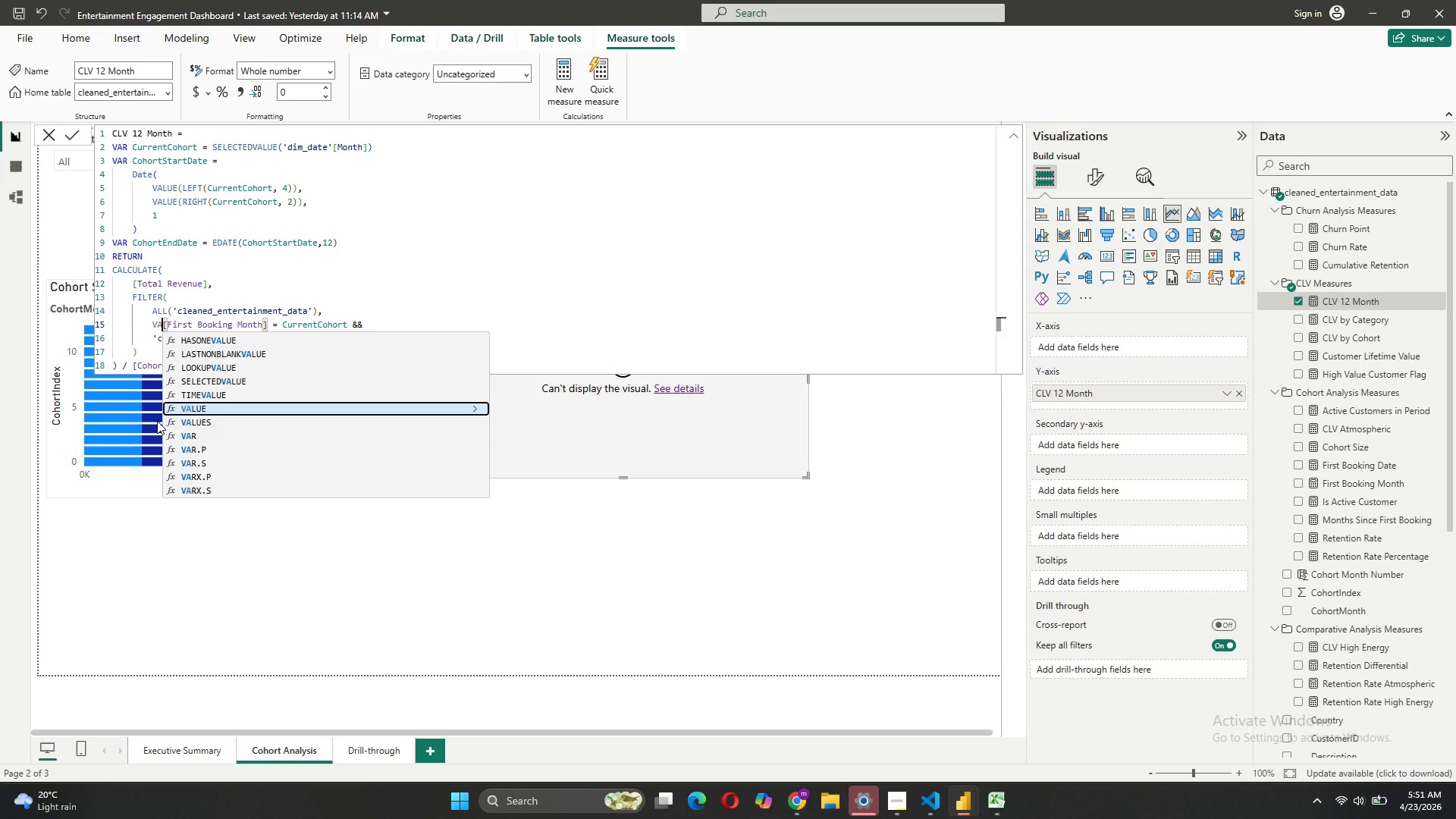 
left_click([208, 403])
 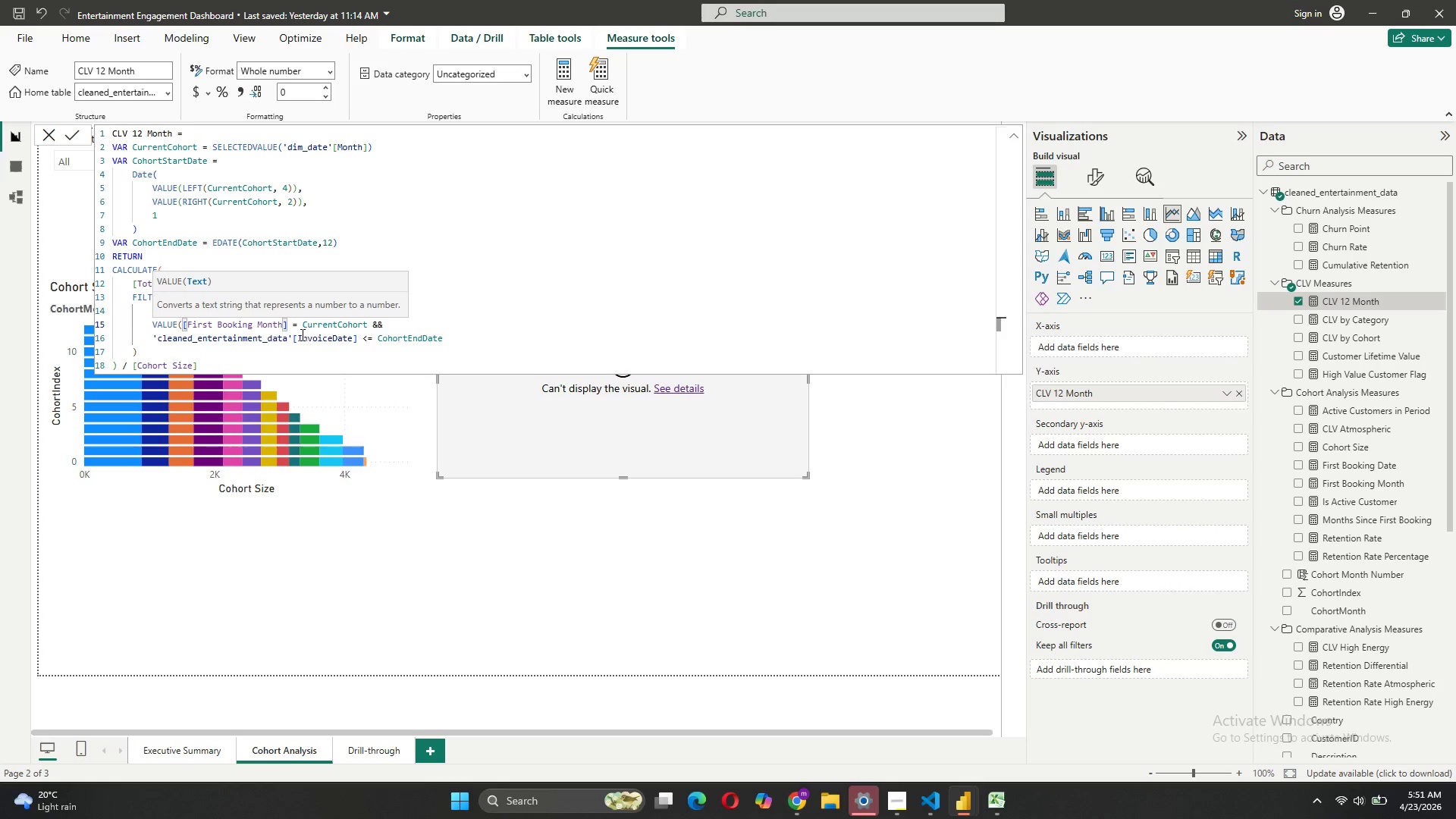 
left_click([287, 323])
 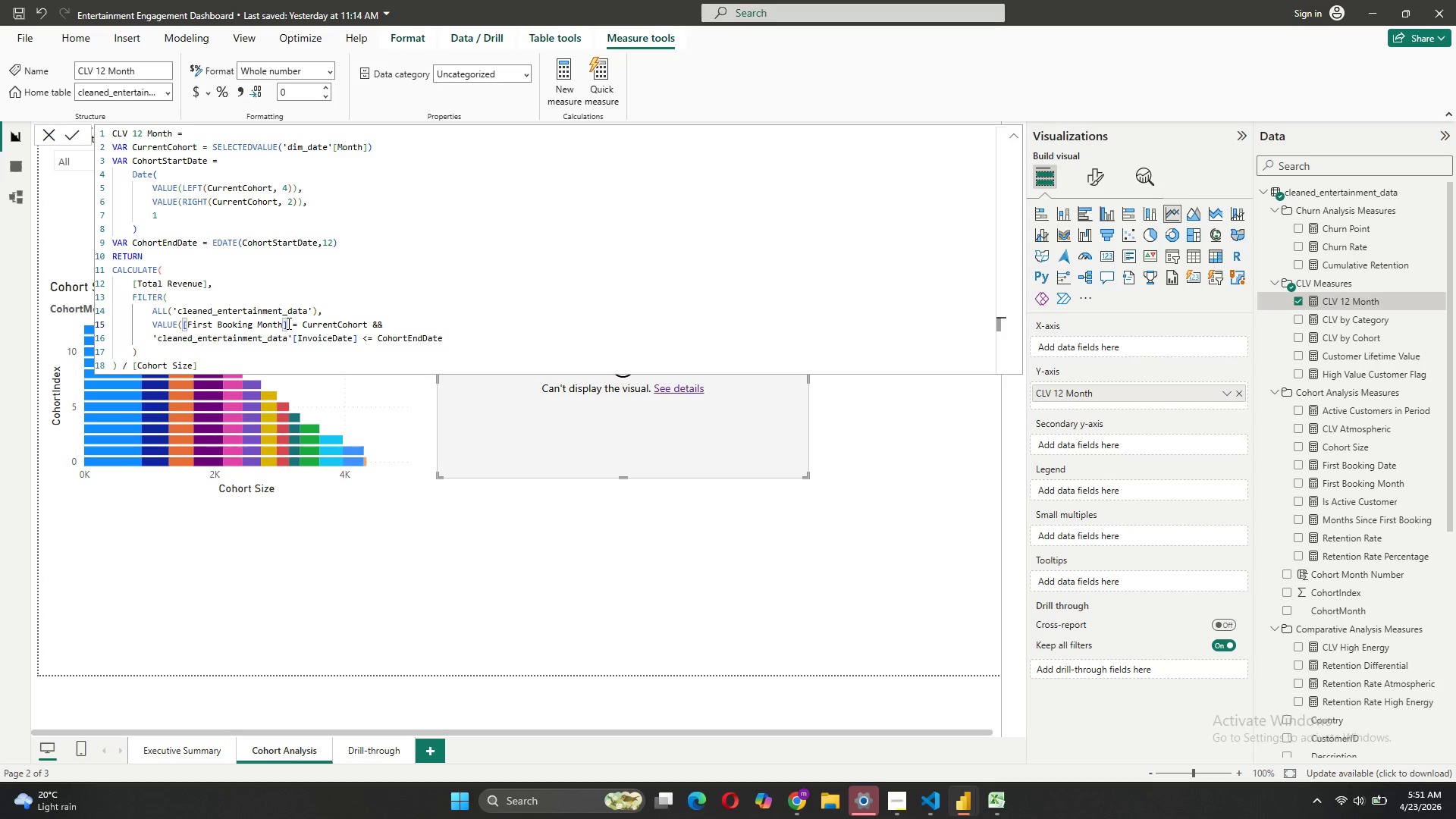 
key(Shift+0)
 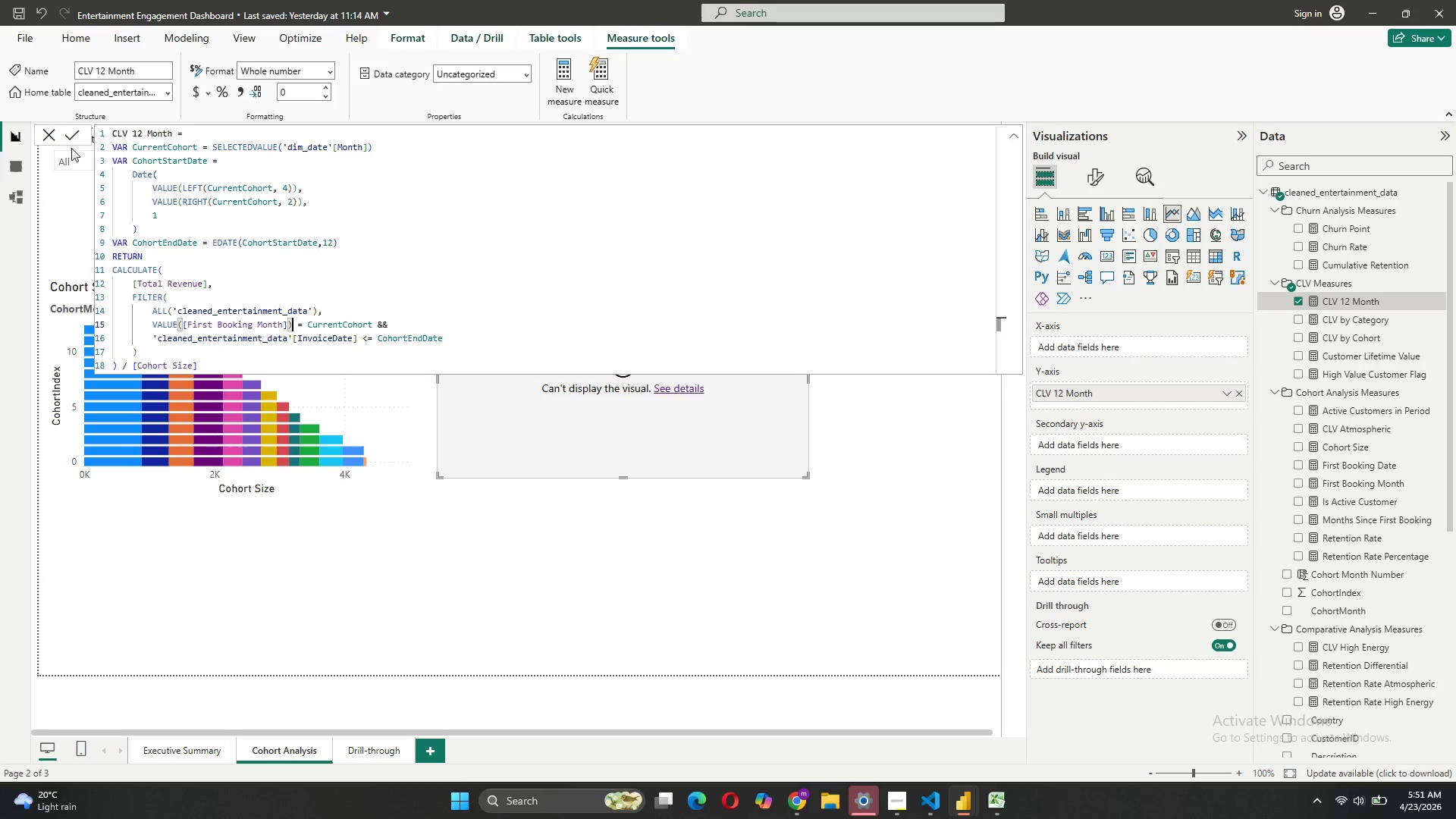 
left_click([71, 136])
 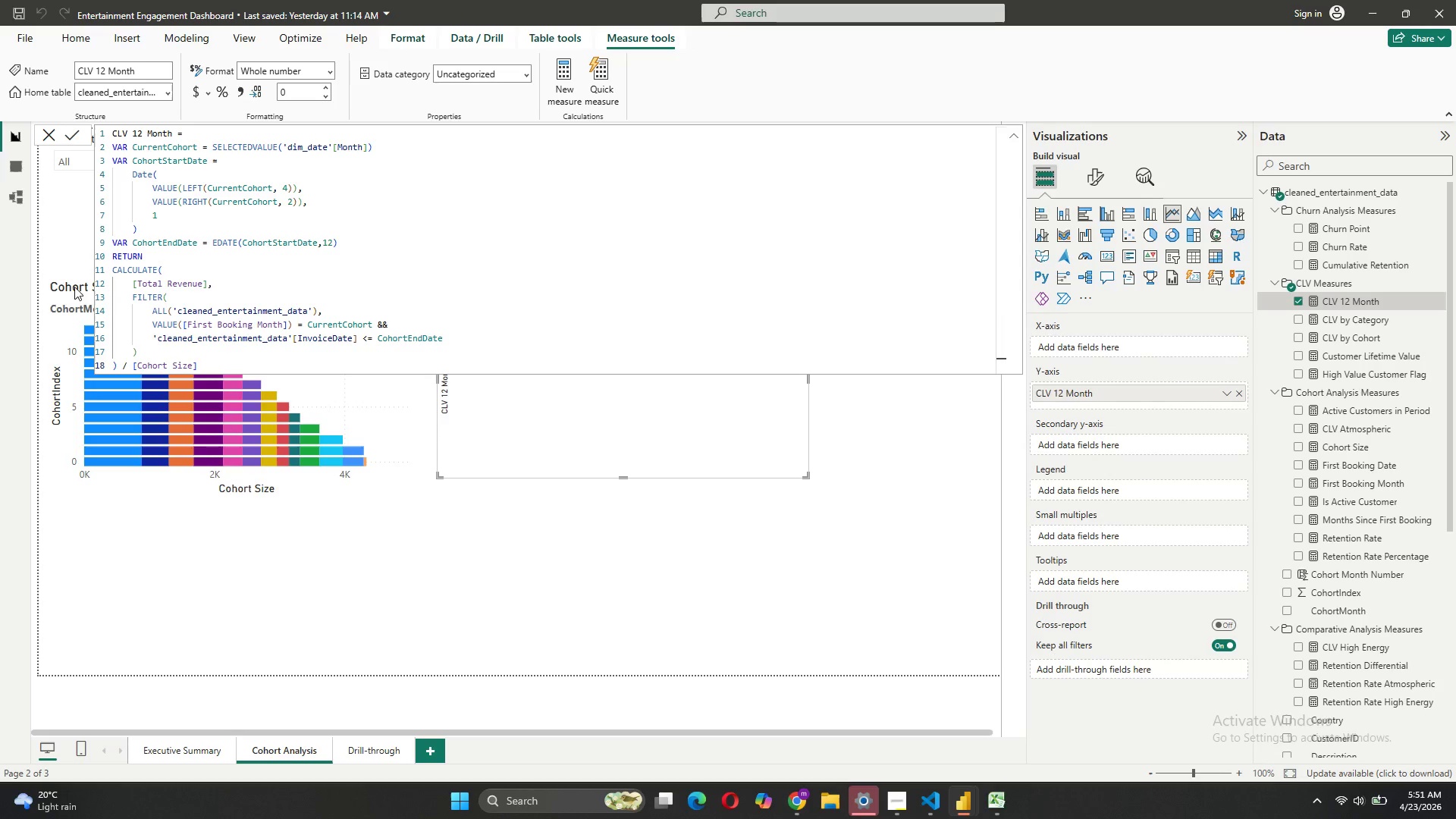 
left_click([497, 528])
 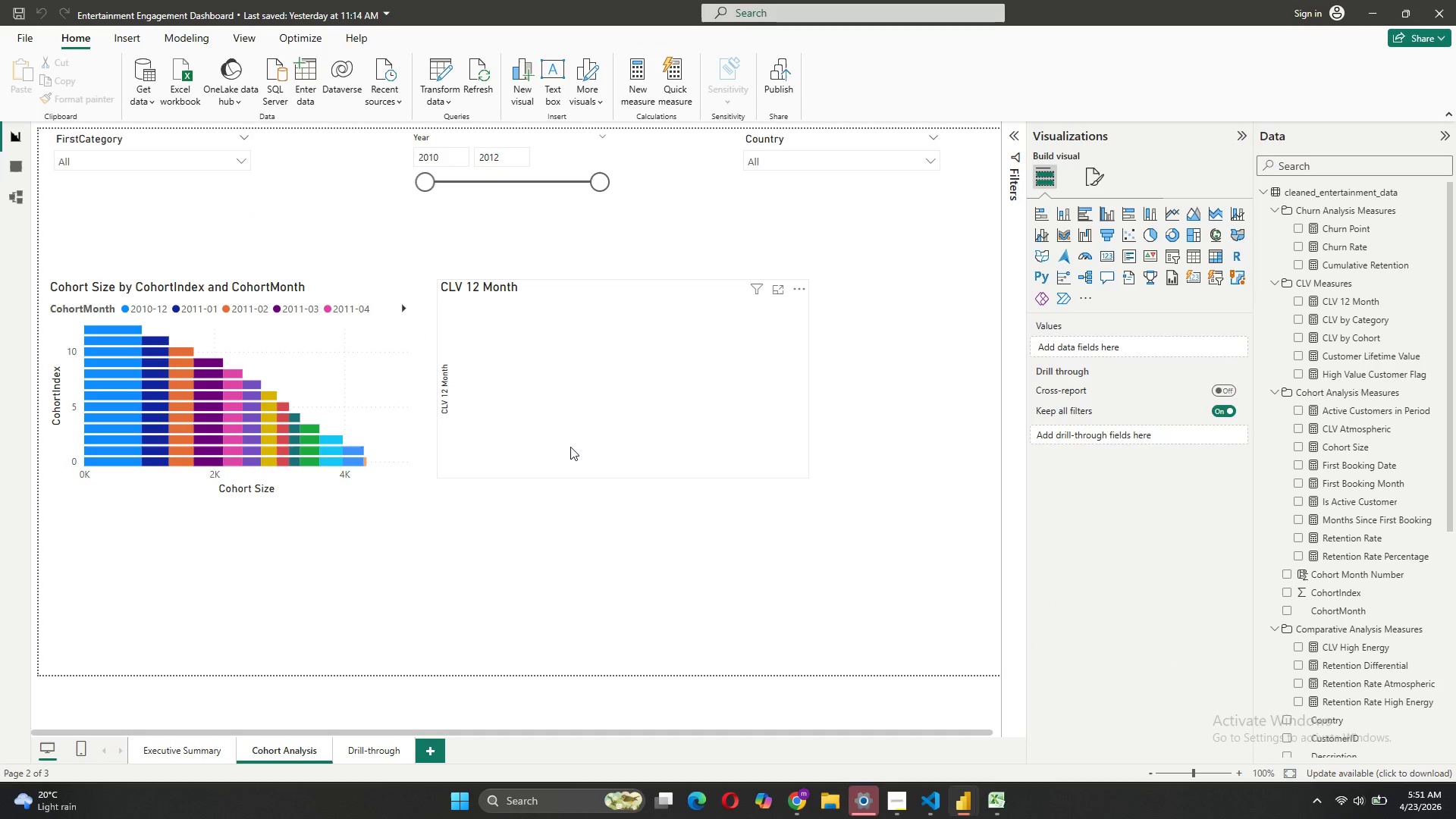 
left_click([571, 444])
 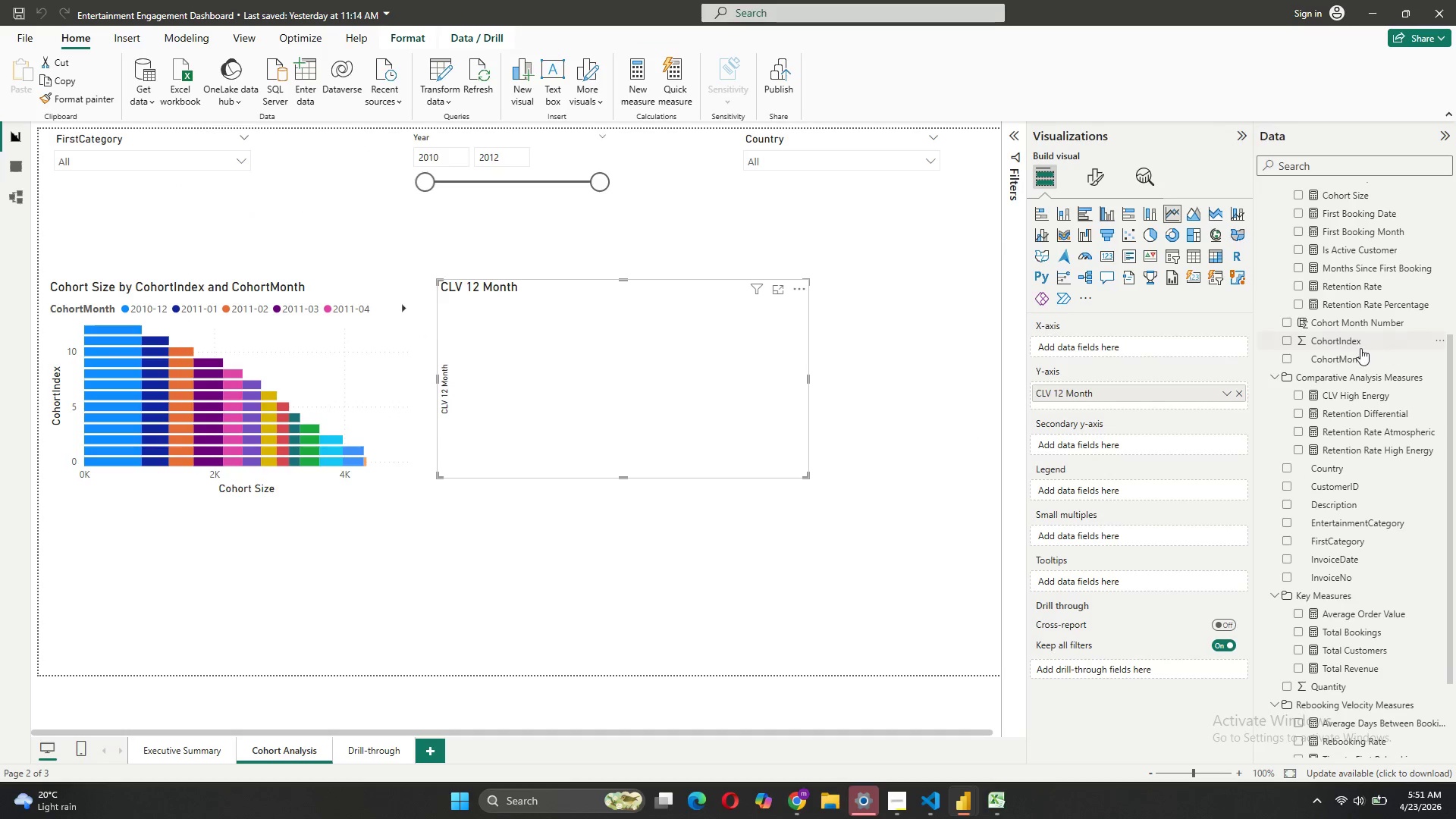 
left_click_drag(start_coordinate=[1332, 341], to_coordinate=[1151, 346])
 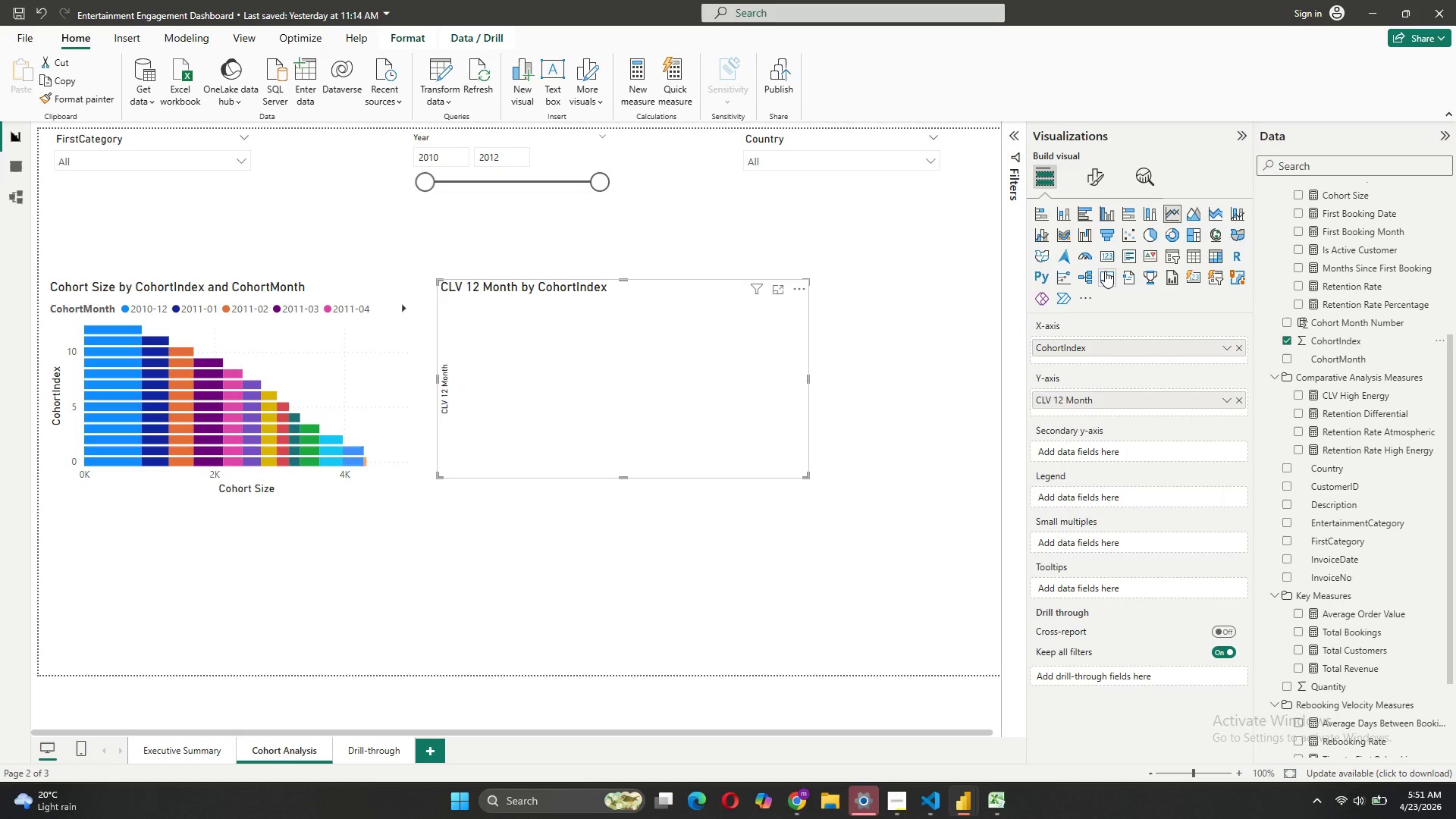 
wait(6.2)
 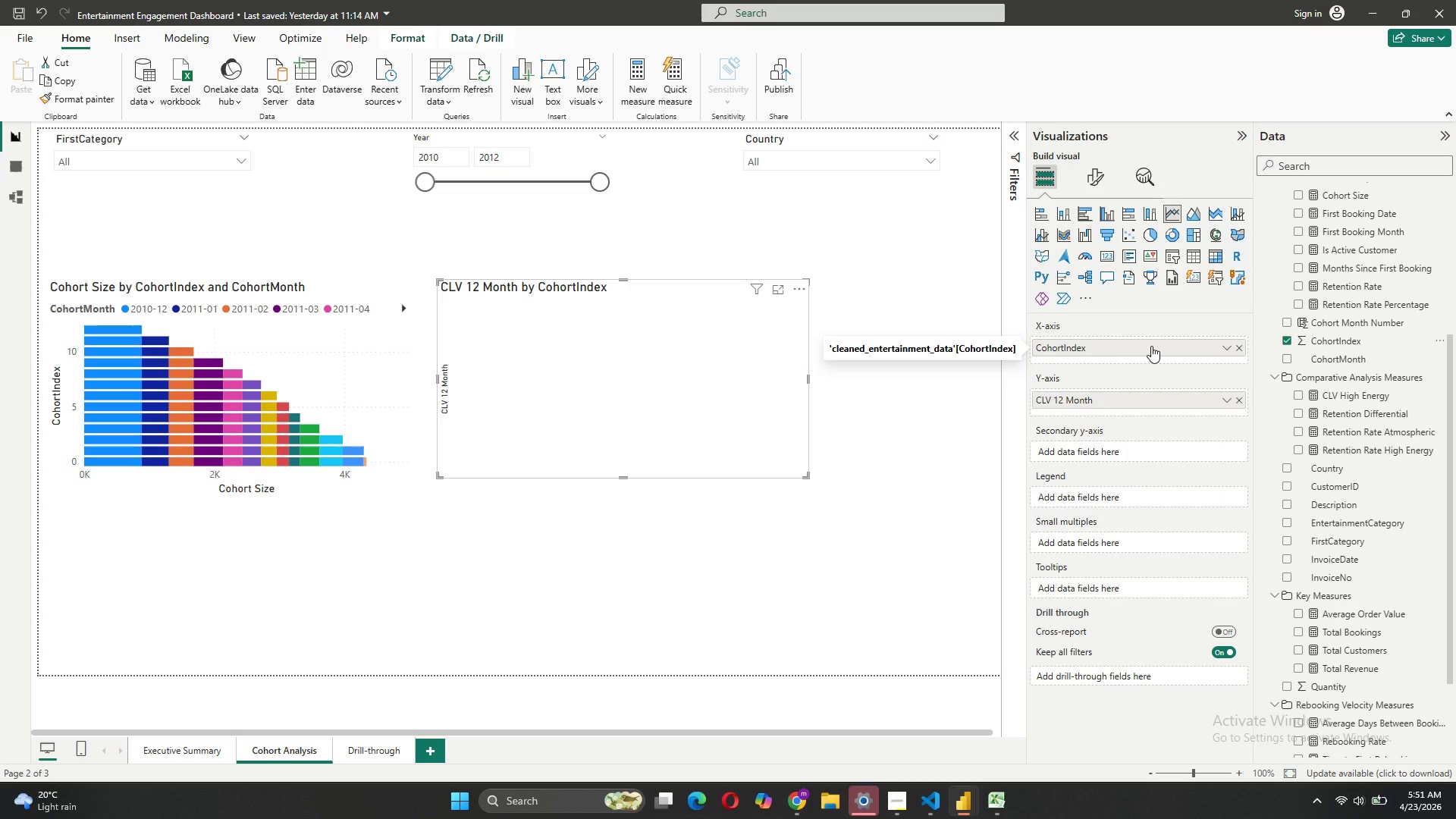 
left_click([1175, 215])
 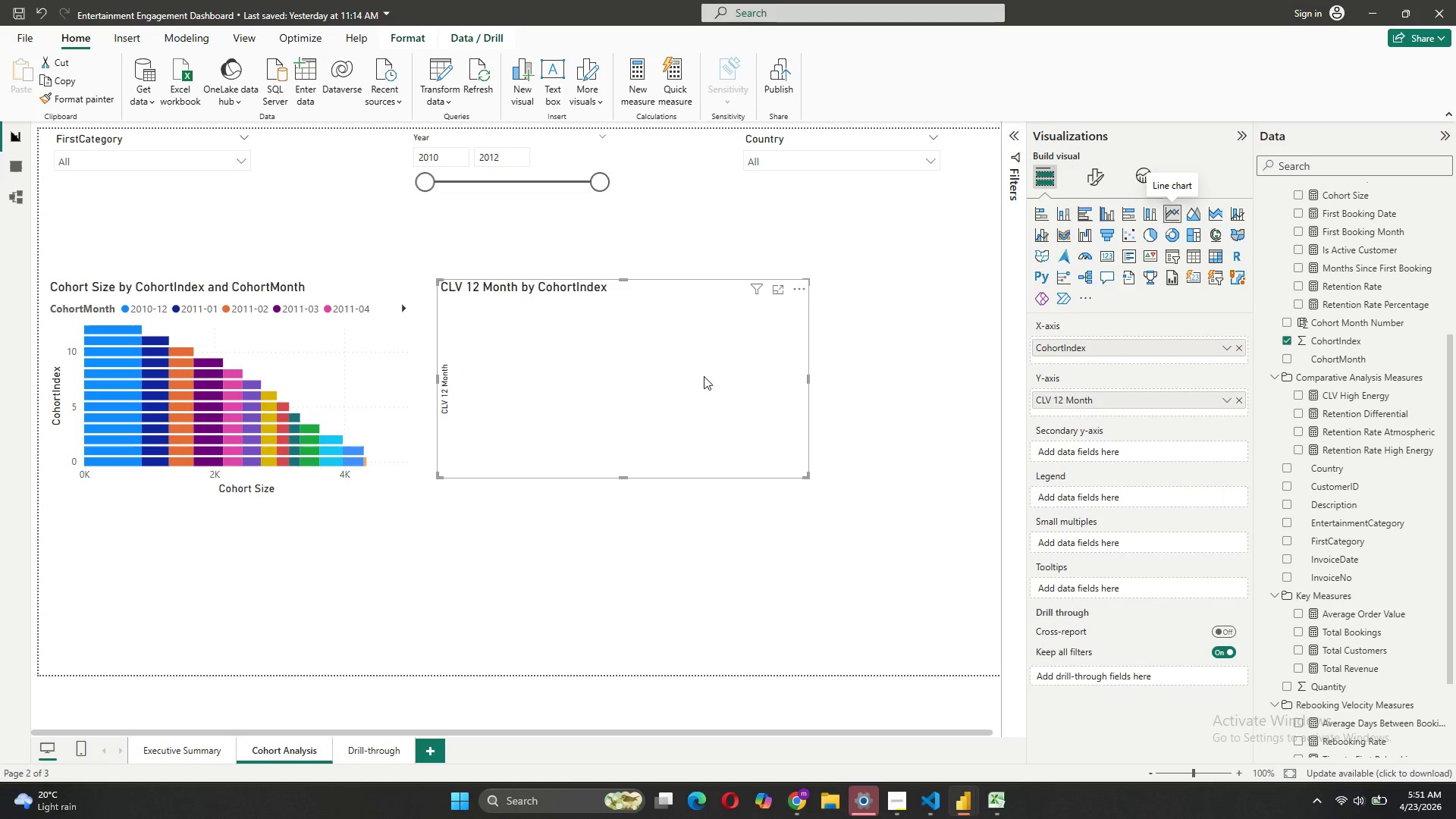 
left_click([704, 376])
 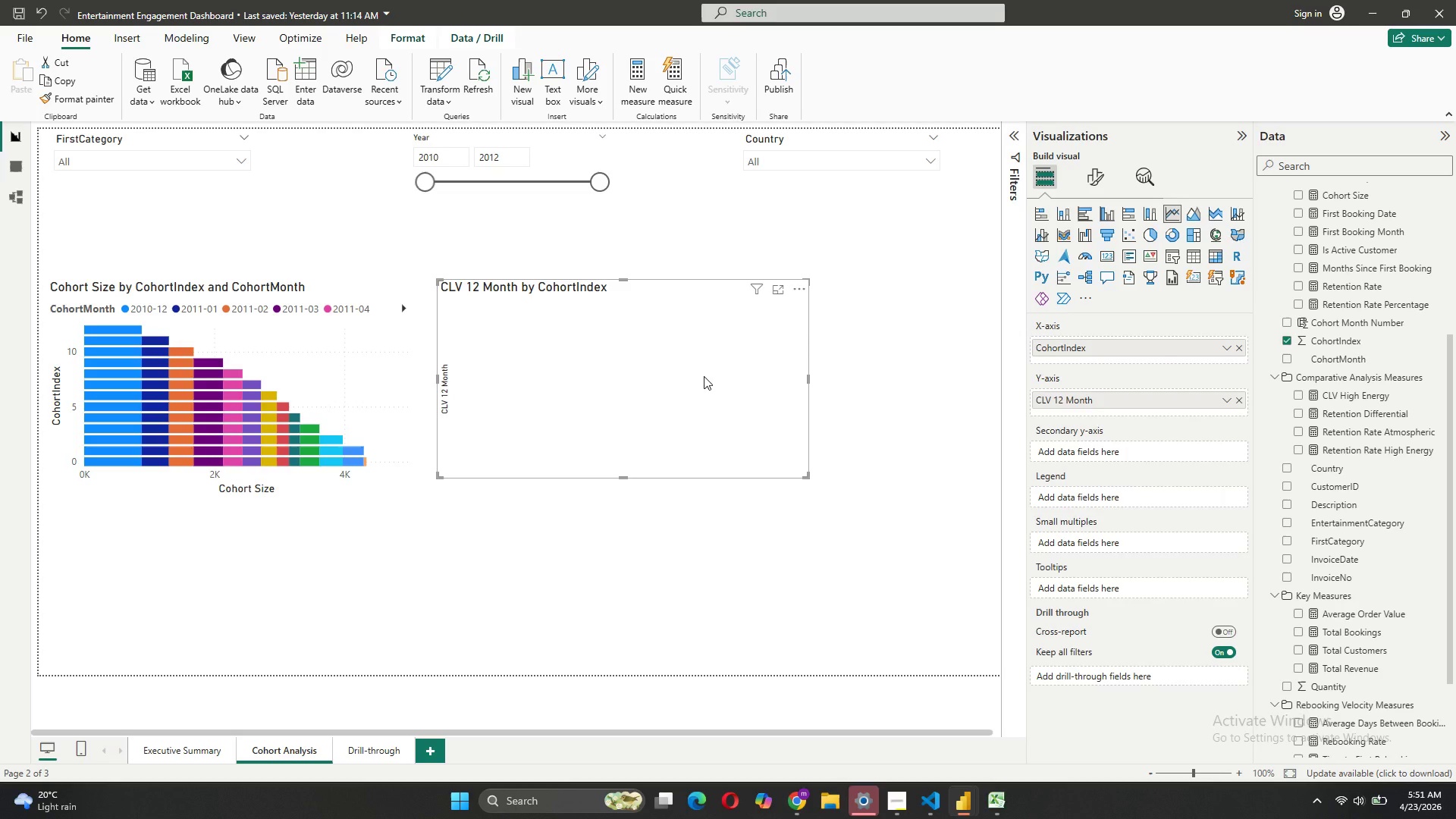 
wait(5.16)
 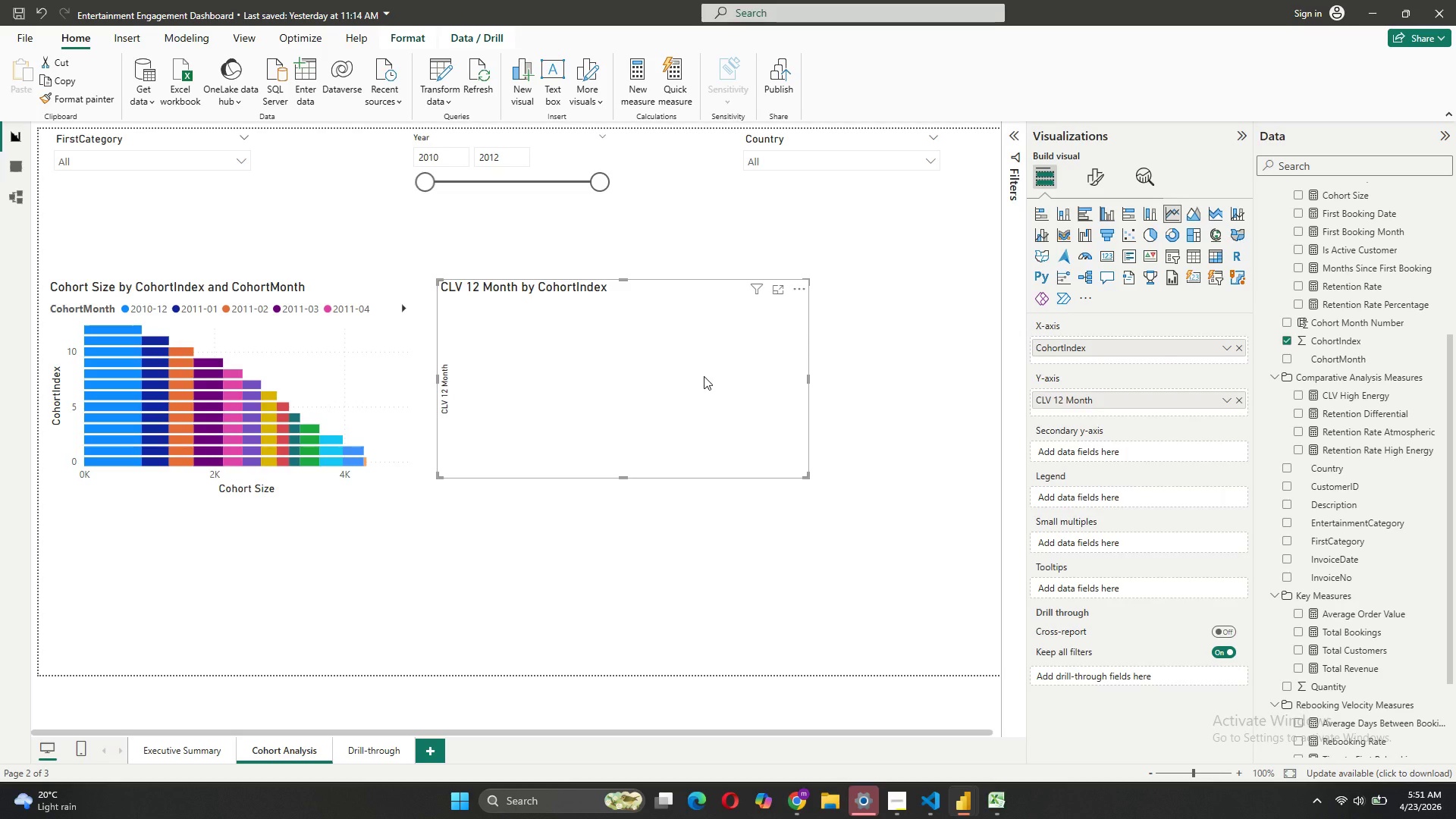 
mouse_move([1134, 241])
 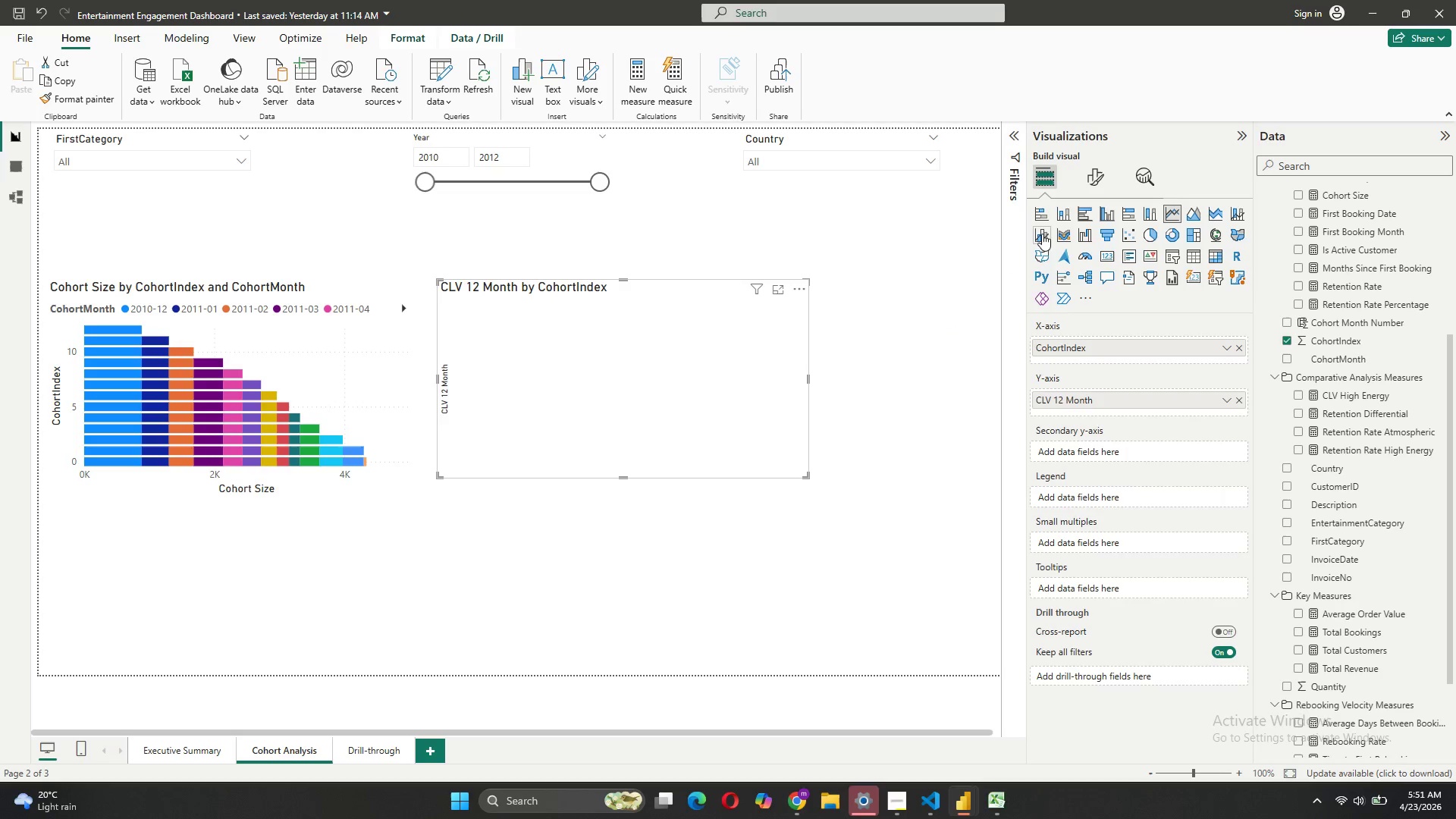 
left_click([1043, 233])
 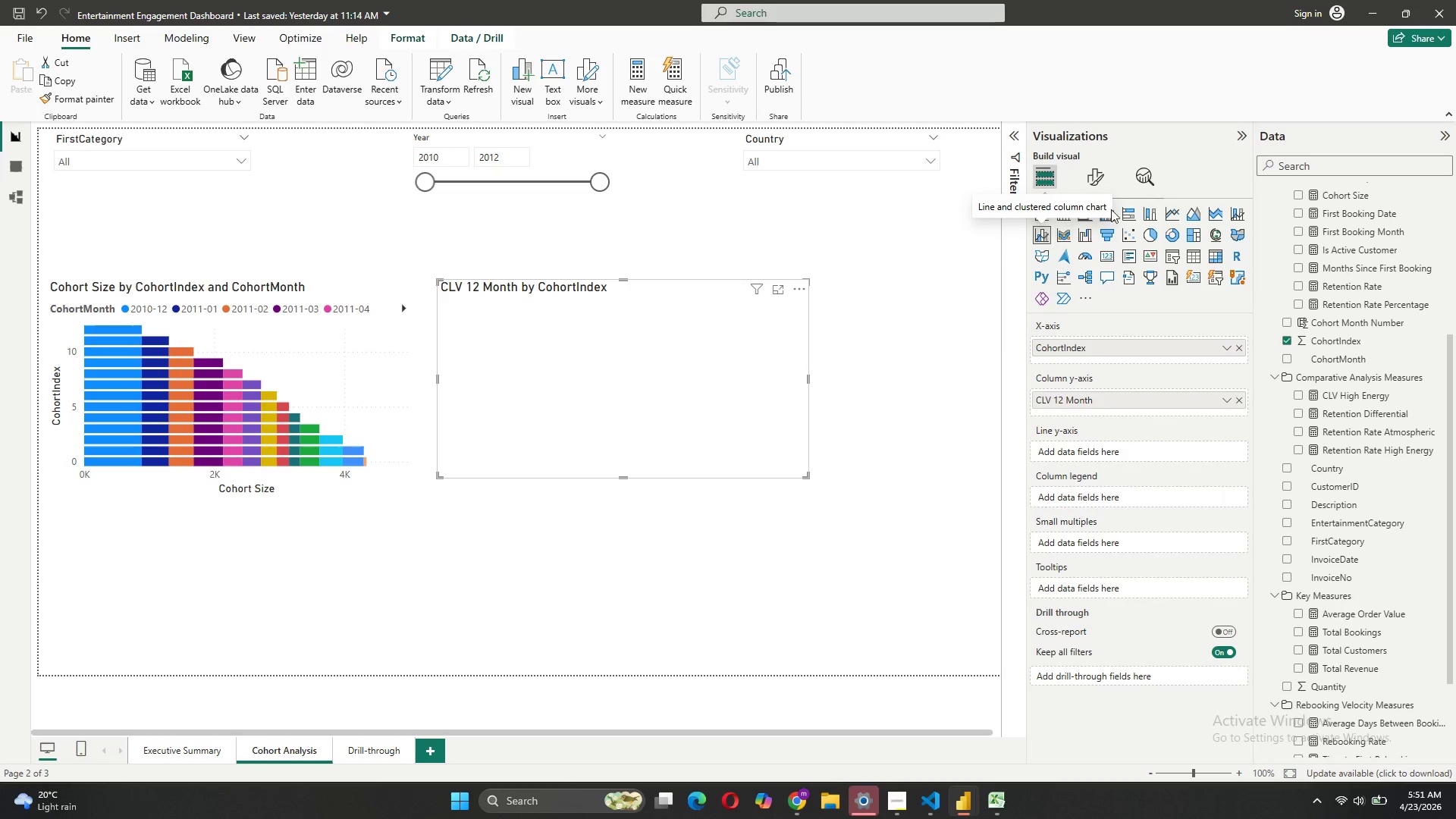 
mouse_move([1189, 213])
 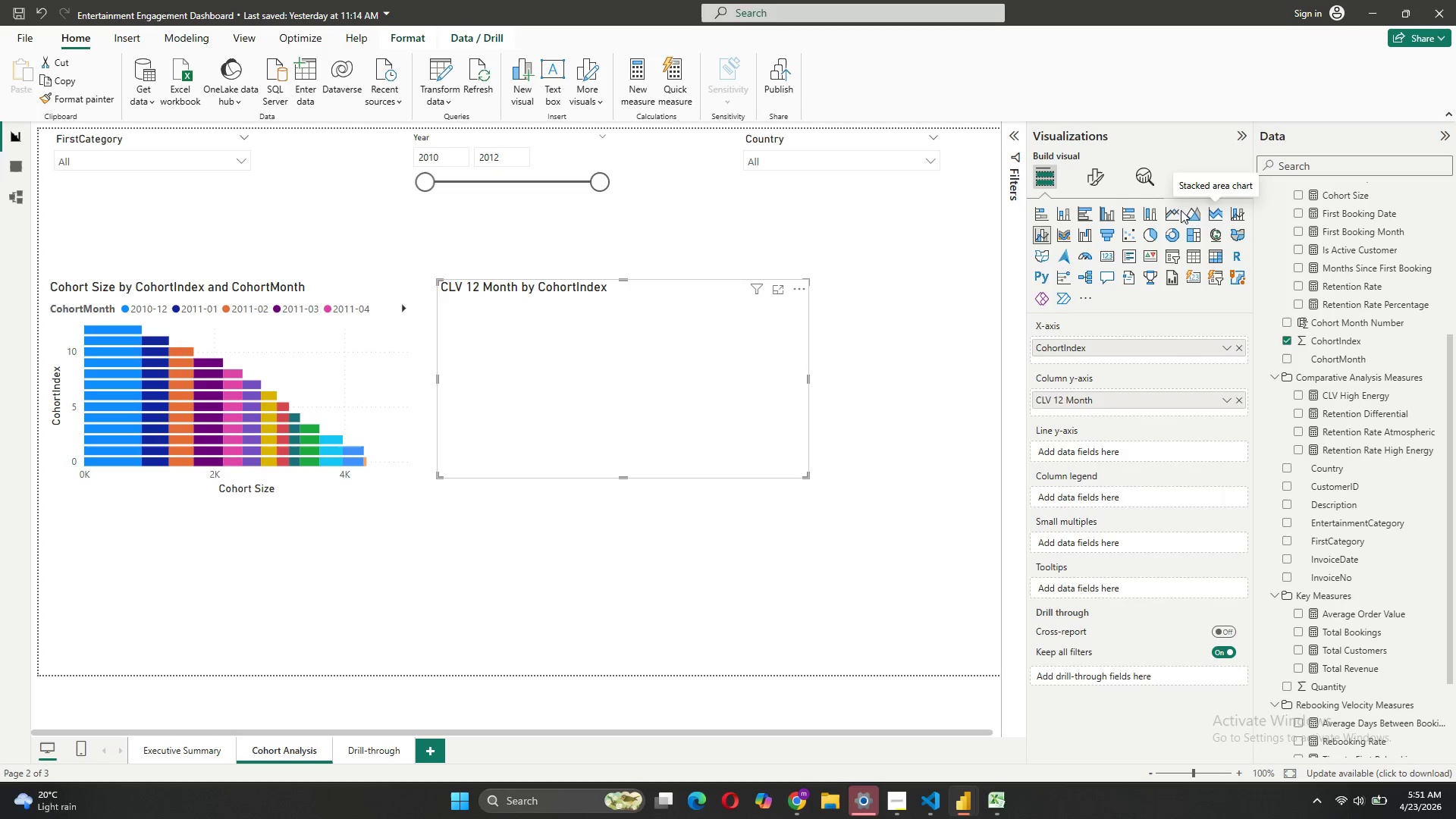 
left_click([1175, 210])
 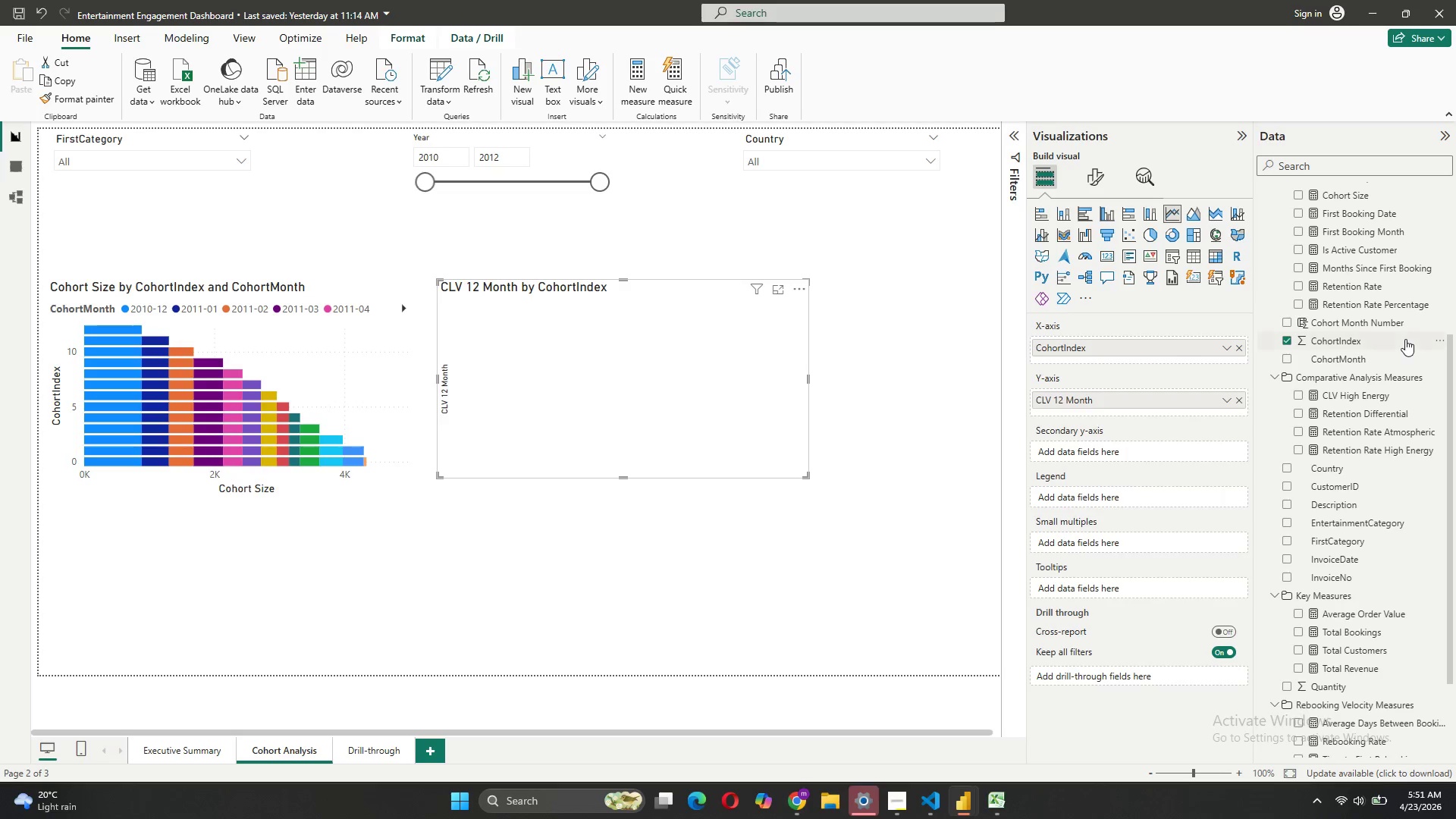 
left_click_drag(start_coordinate=[1357, 363], to_coordinate=[1119, 460])
 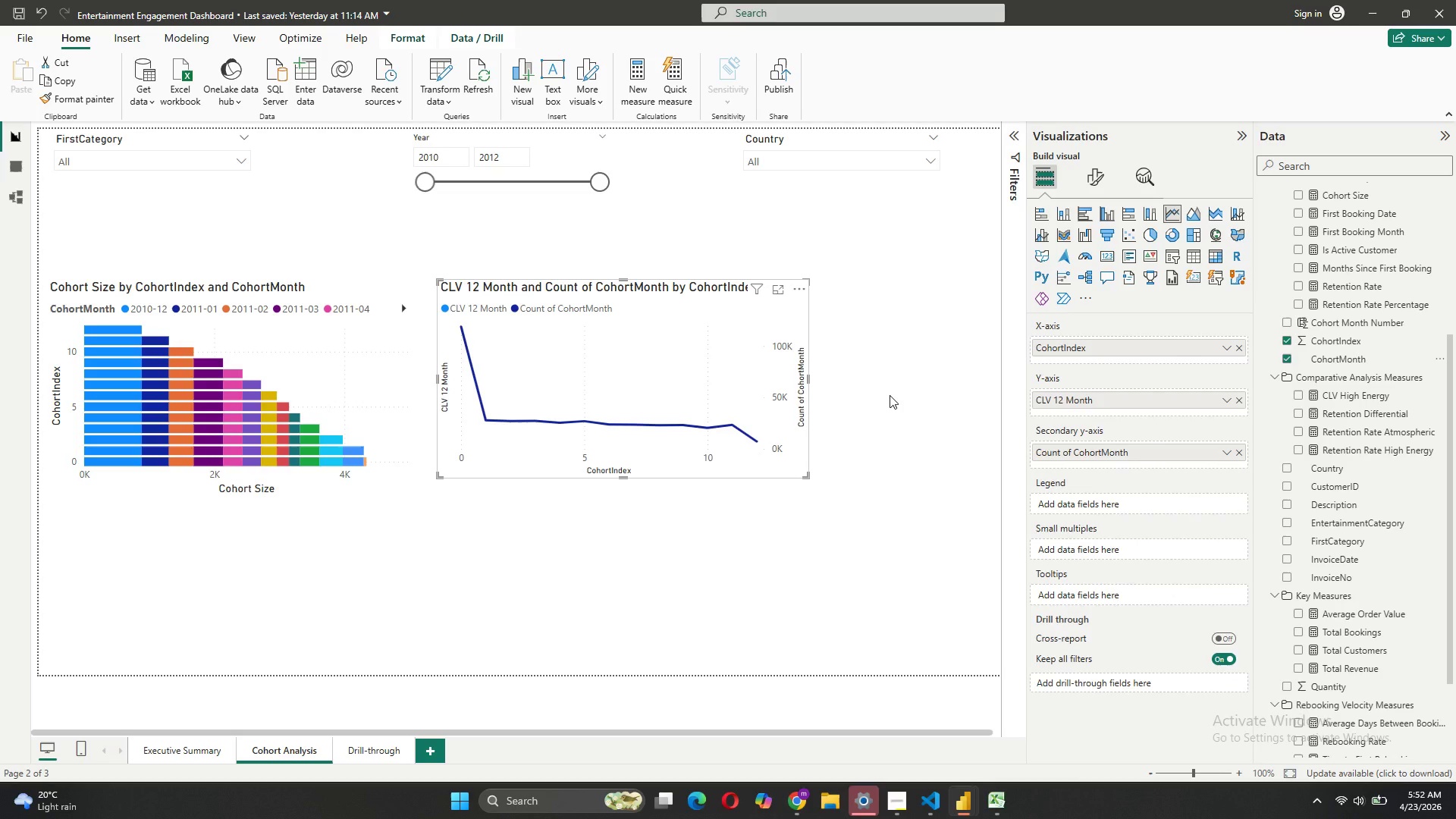 
wait(7.39)
 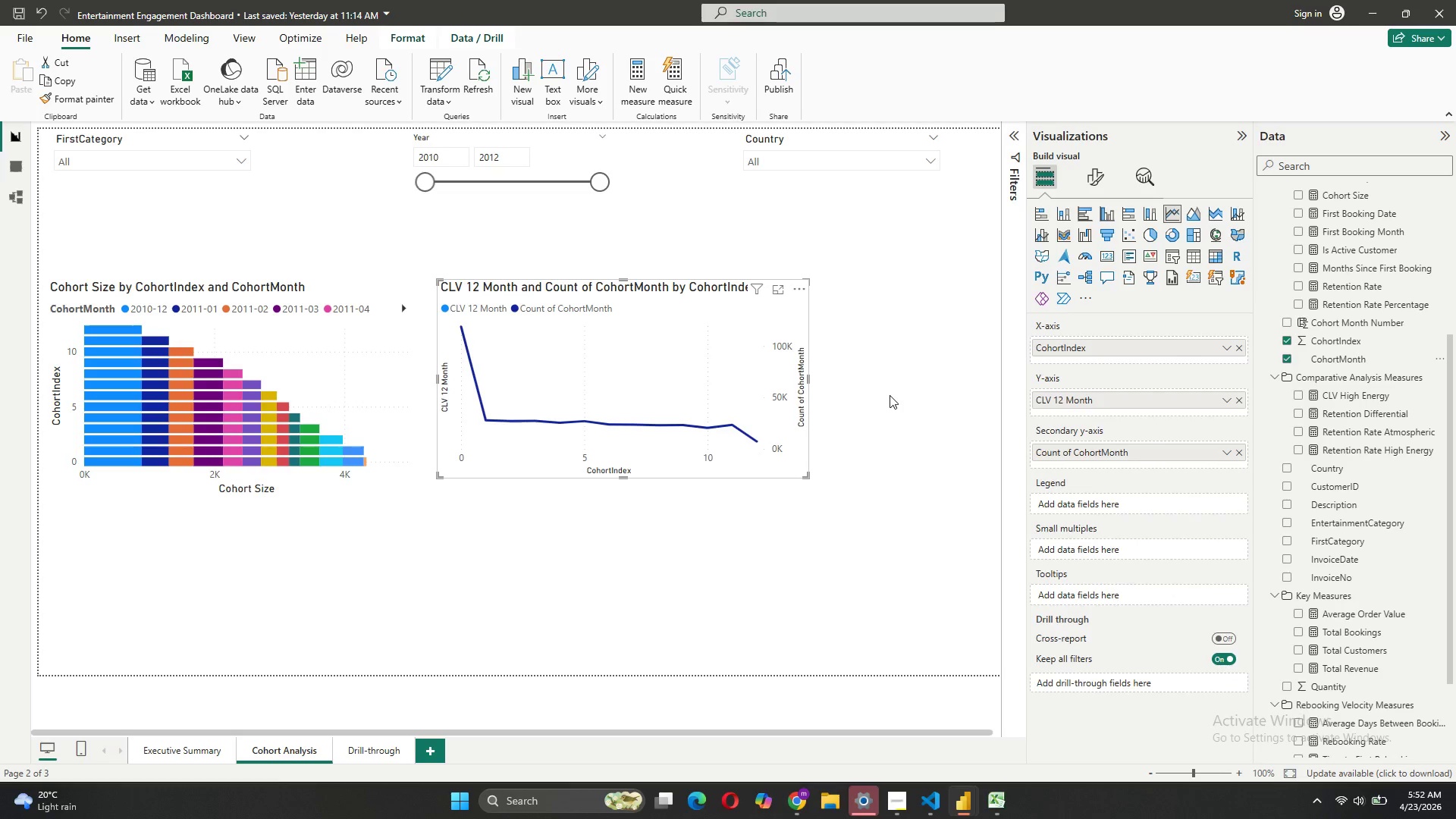 
left_click_drag(start_coordinate=[809, 375], to_coordinate=[881, 396])
 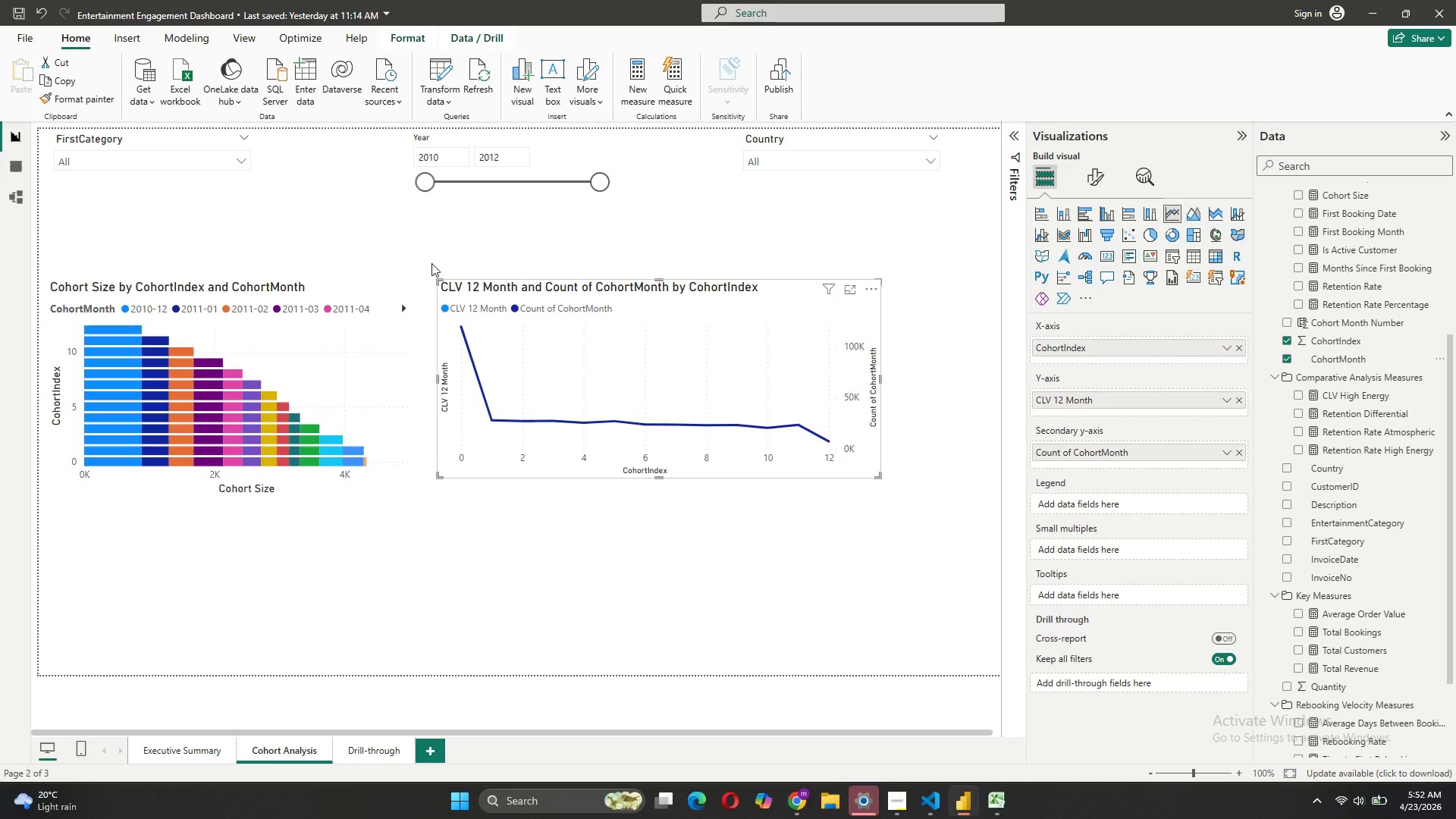 
wait(14.36)
 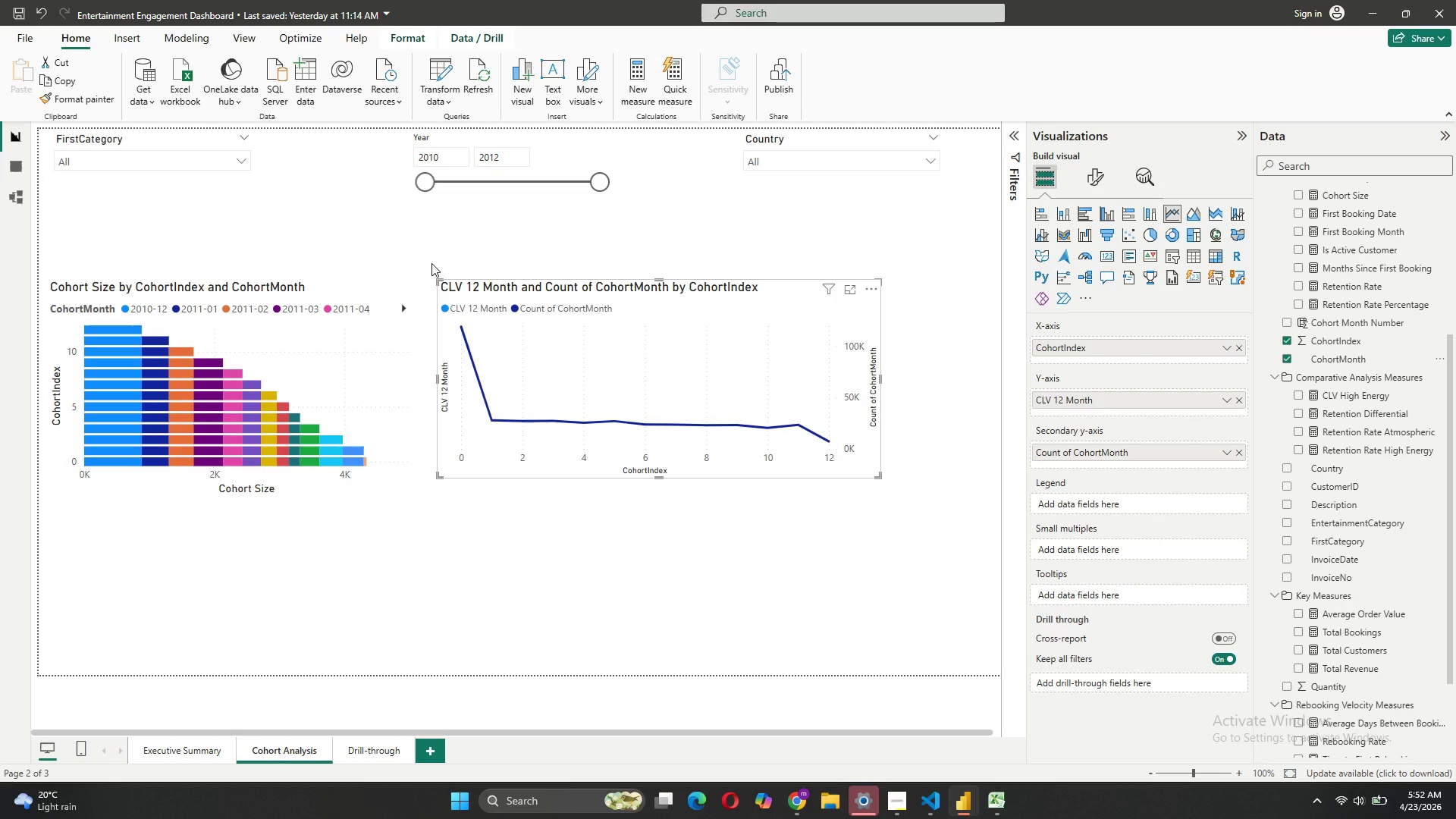 
left_click([359, 745])
 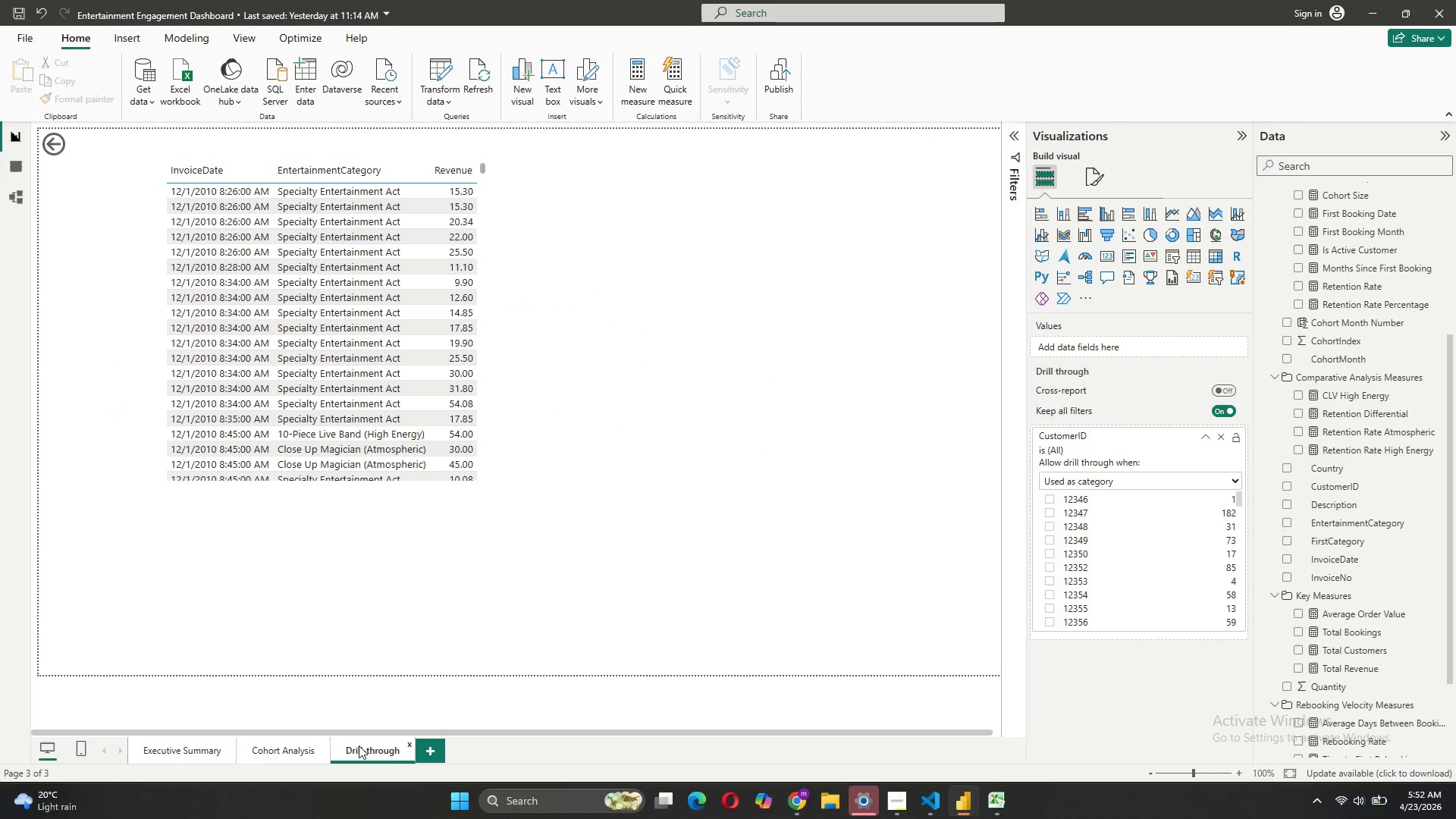 
wait(6.39)
 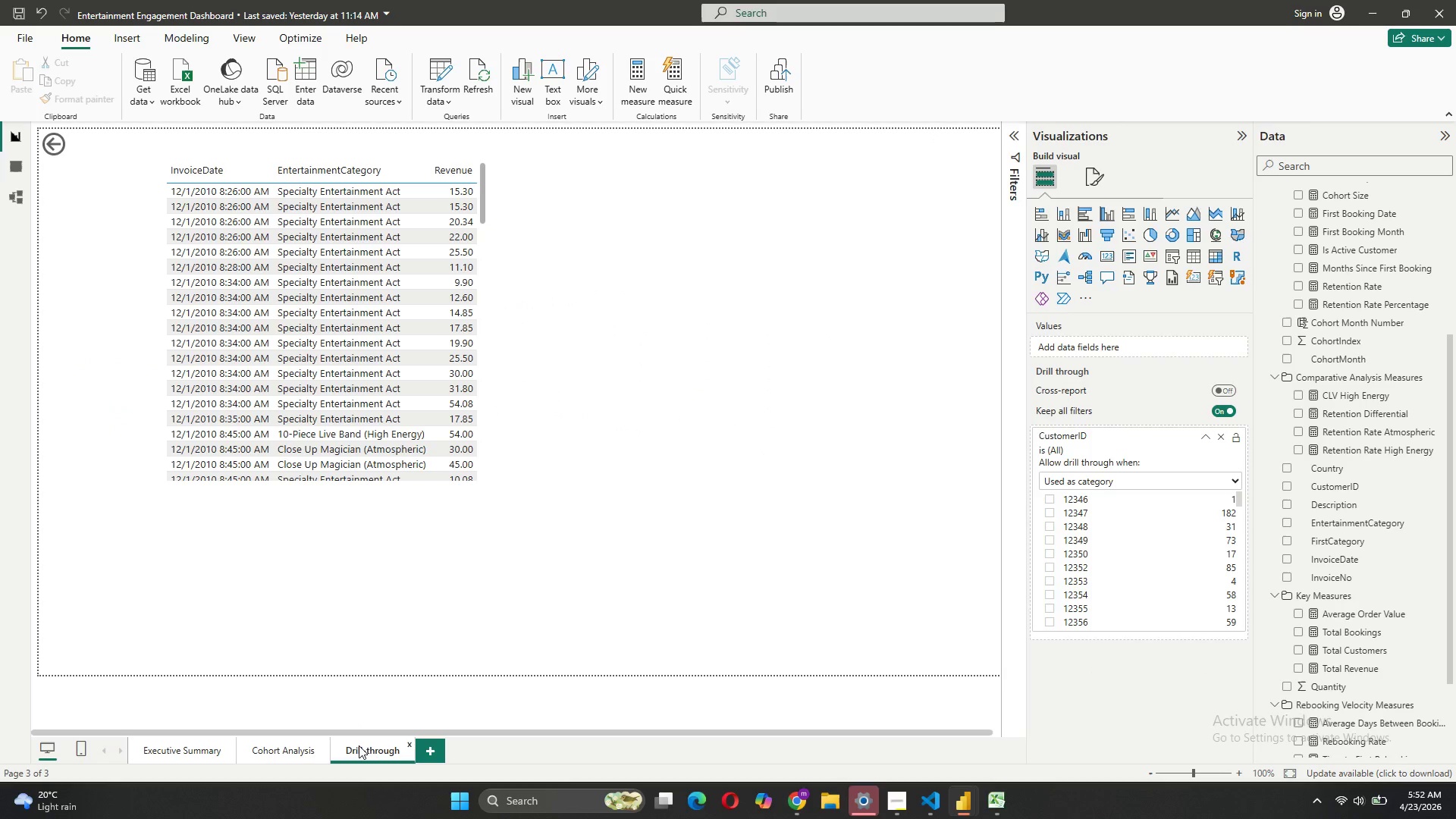 
left_click([203, 758])
 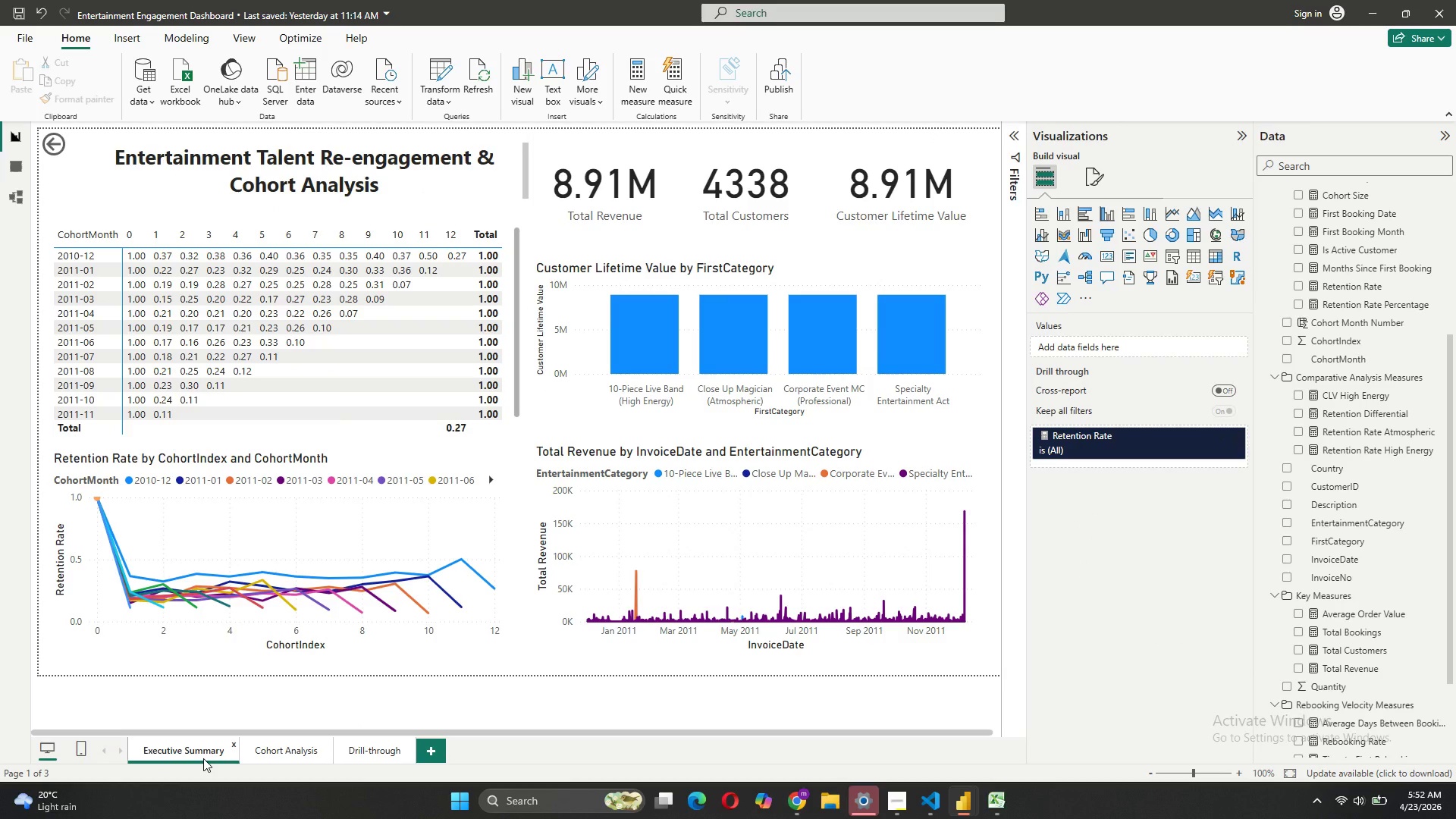 
wait(20.52)
 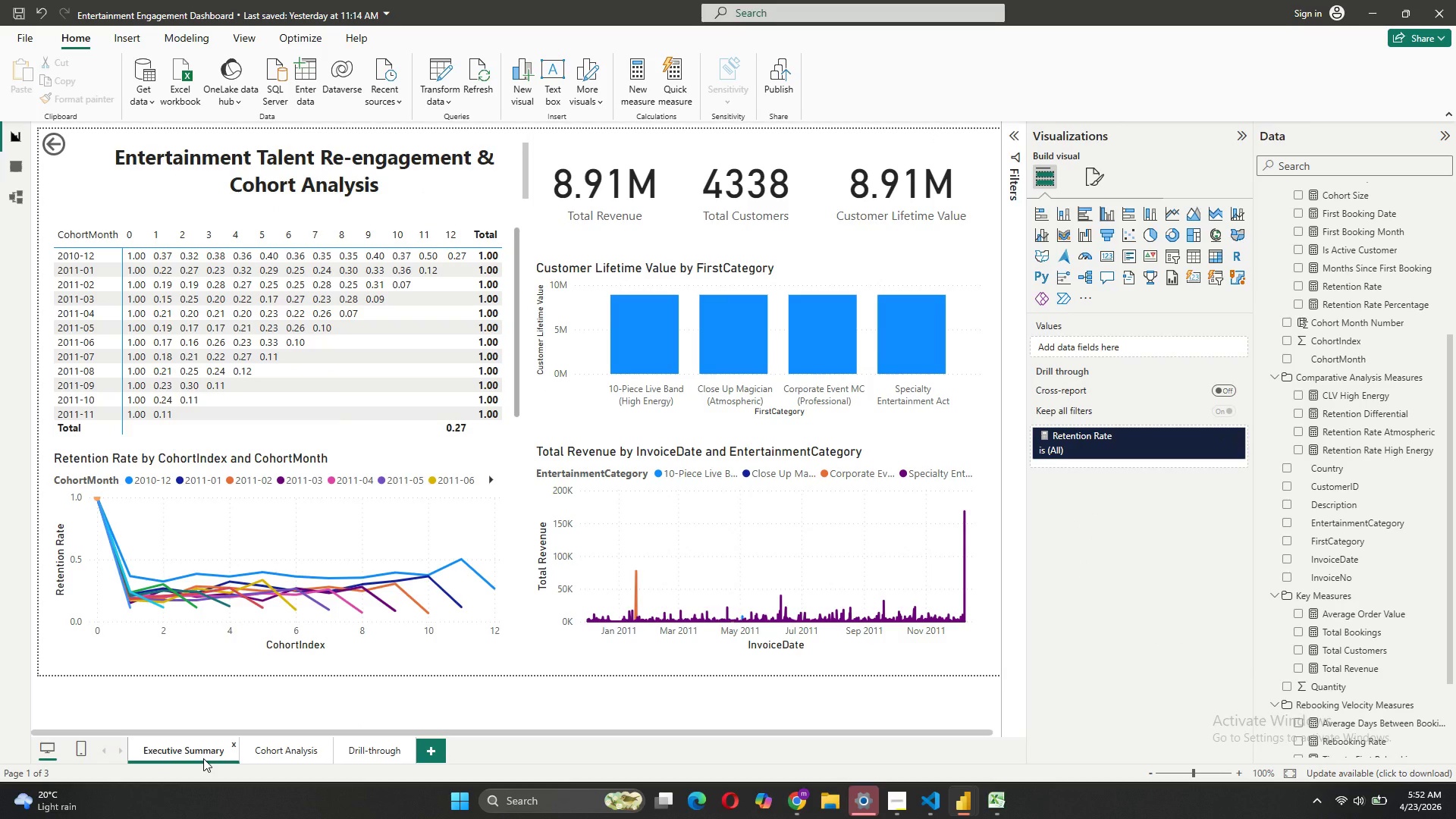 
mouse_move([482, 586])
 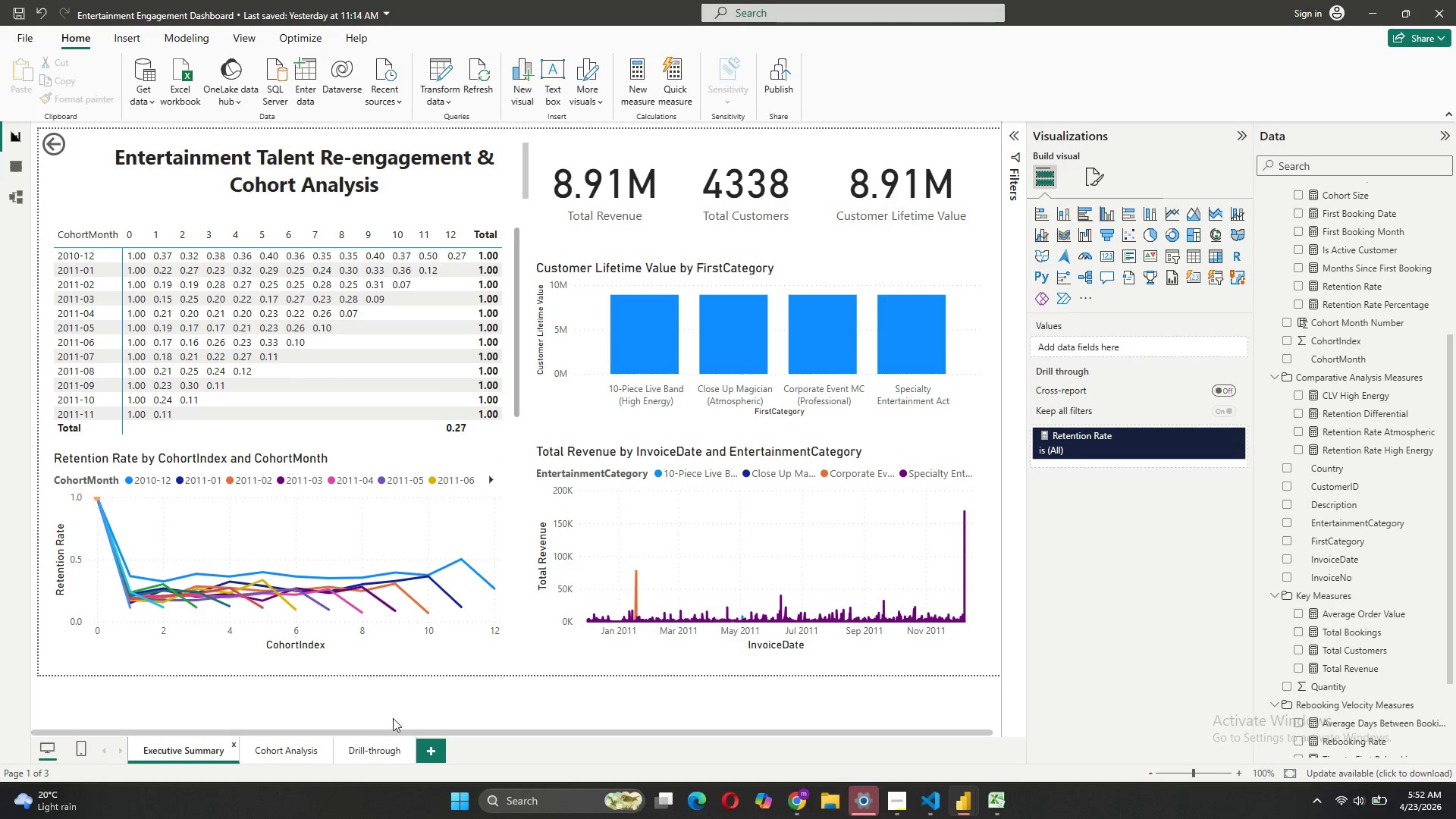 
mouse_move([381, 730])
 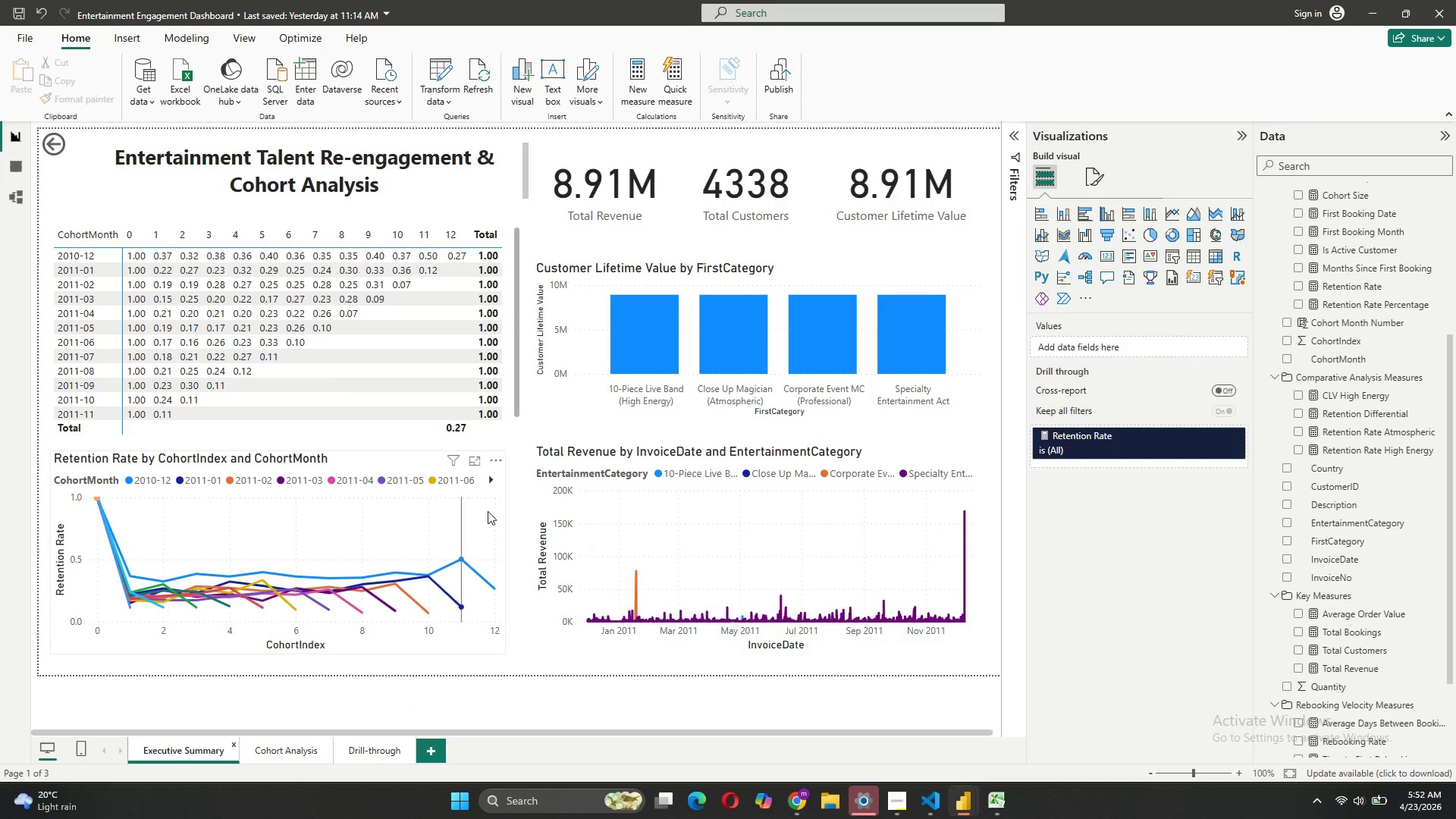 
mouse_move([466, 532])
 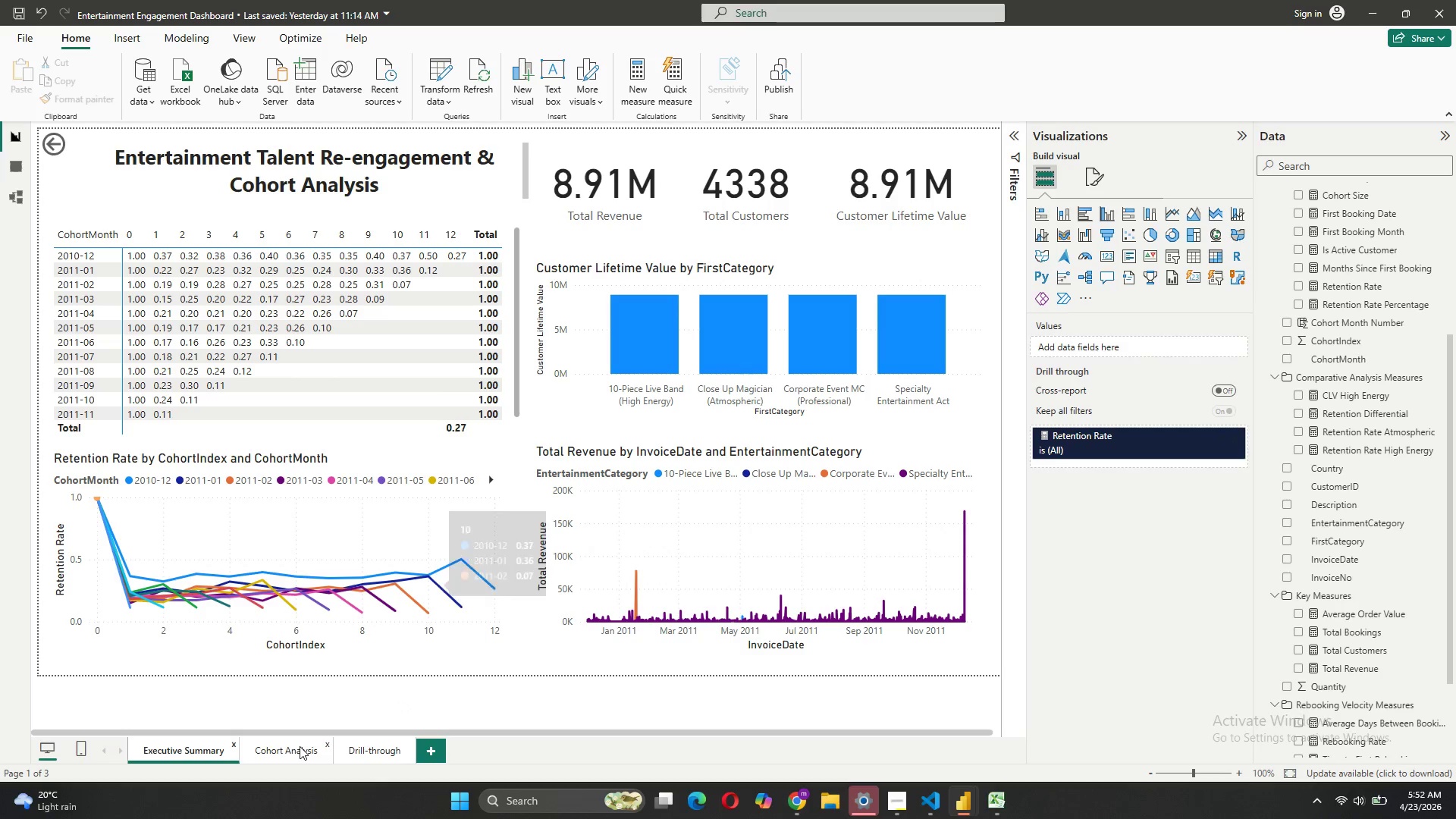 
left_click([300, 746])
 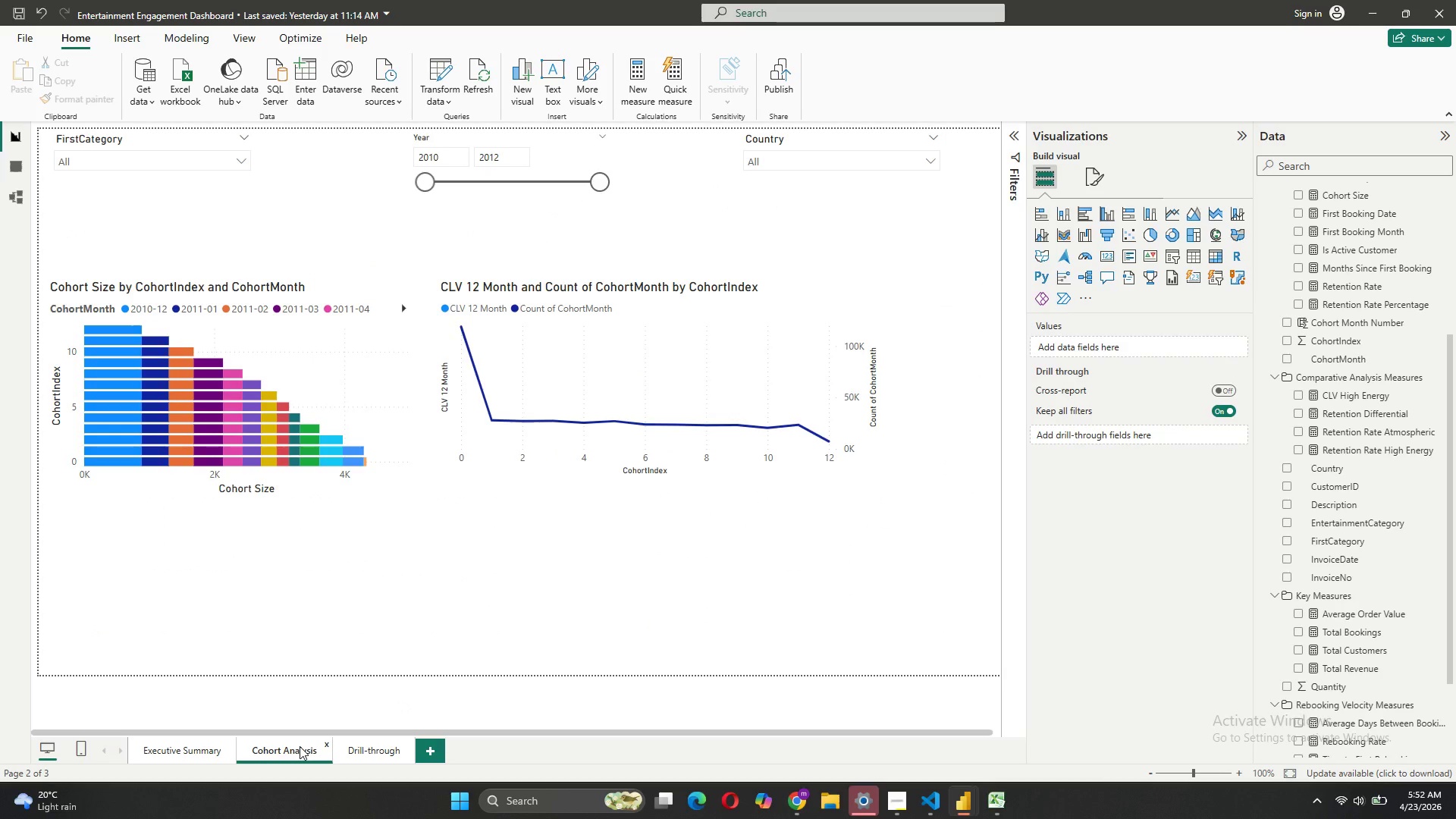 
left_click([198, 758])
 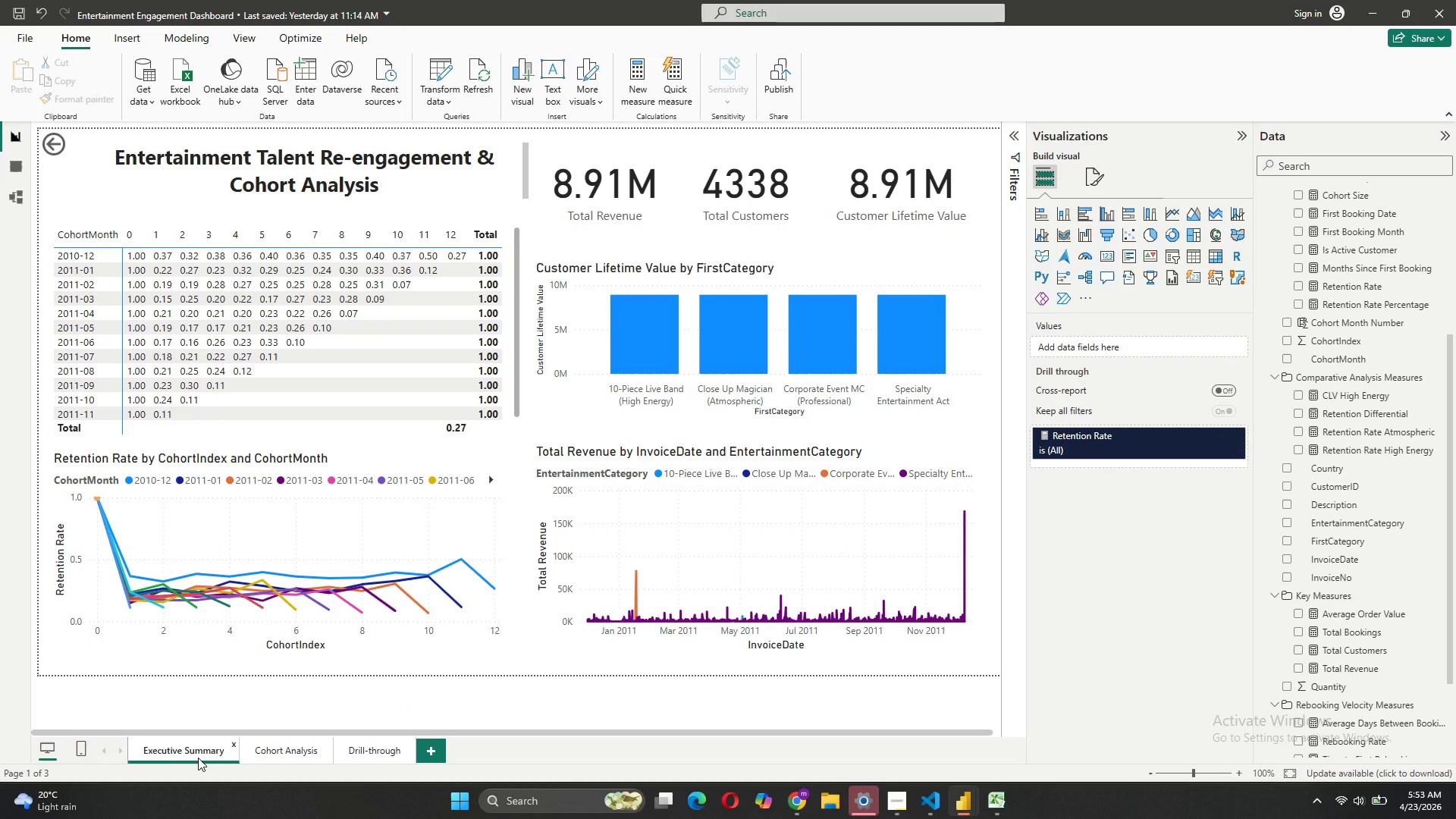 
wait(6.89)
 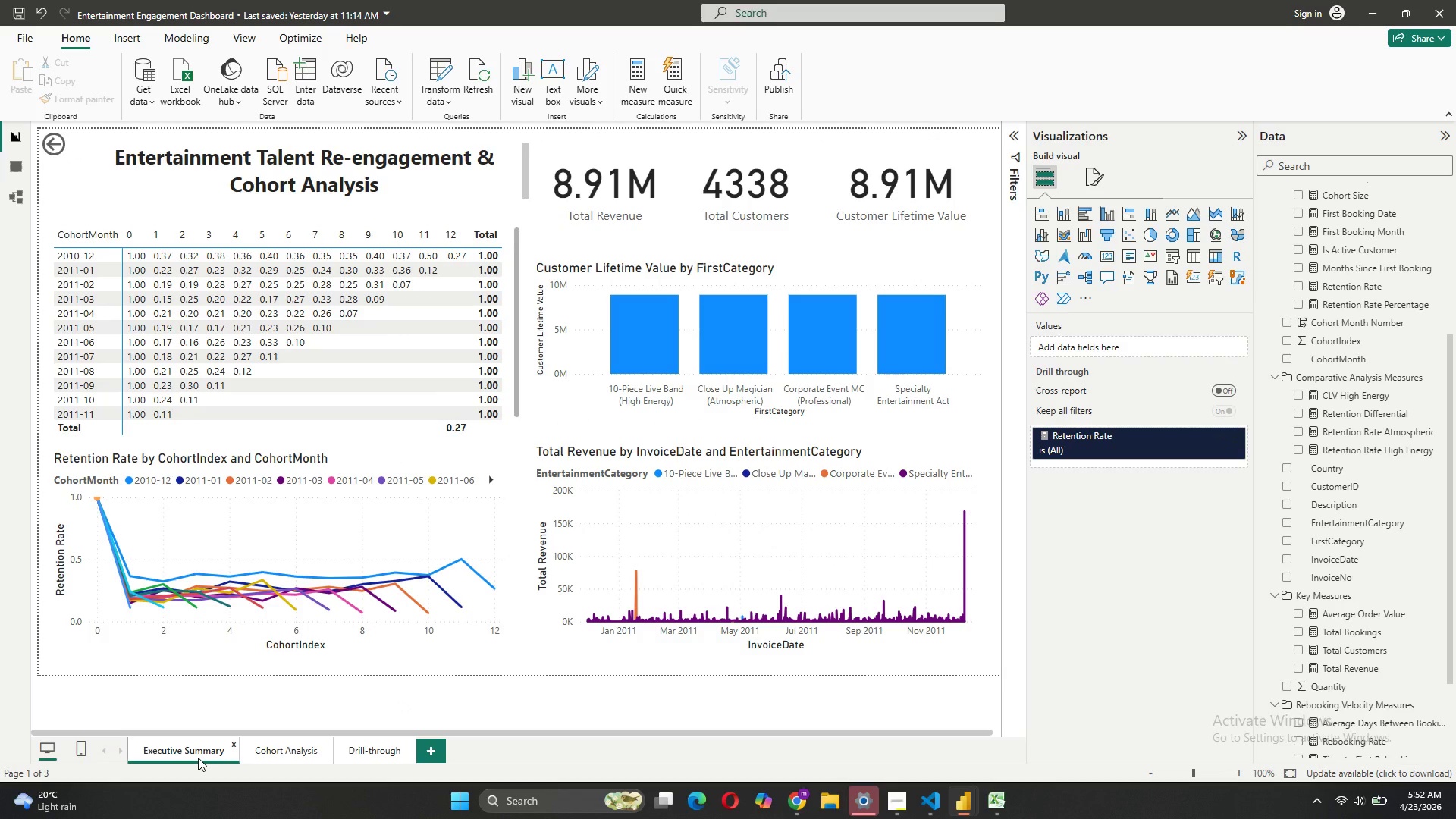 
left_click([372, 757])
 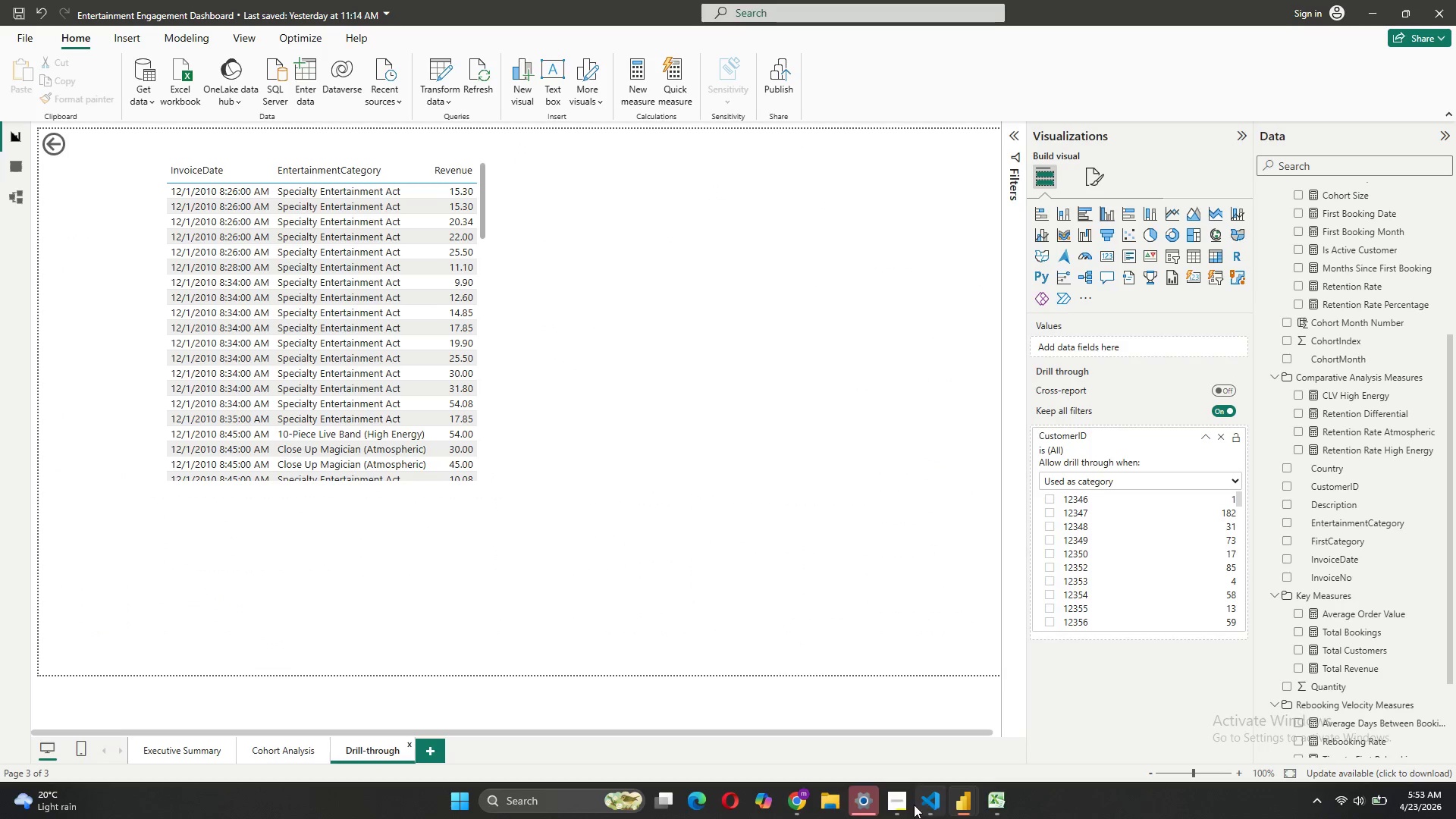 
left_click([902, 803])
 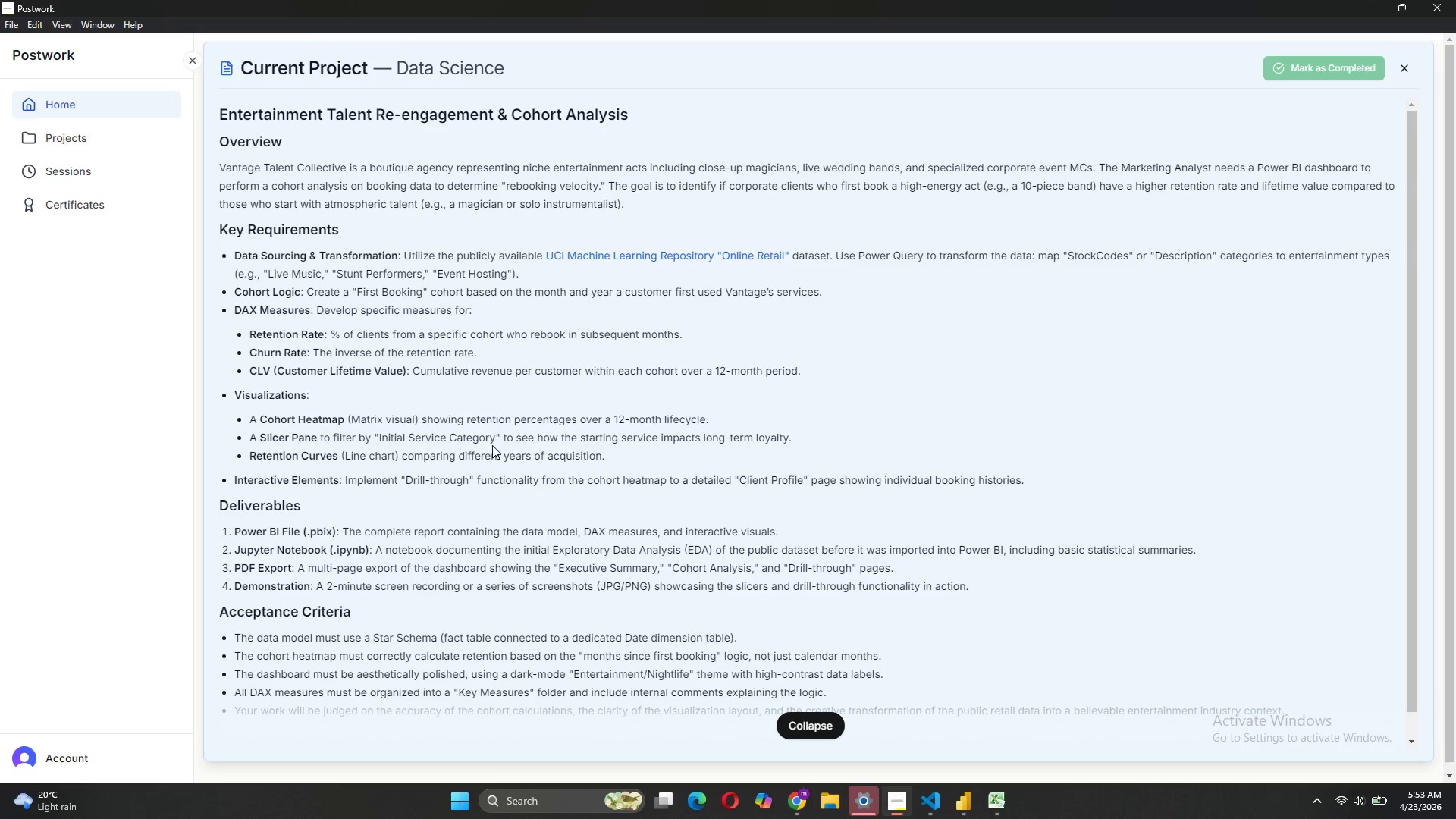 
wait(15.83)
 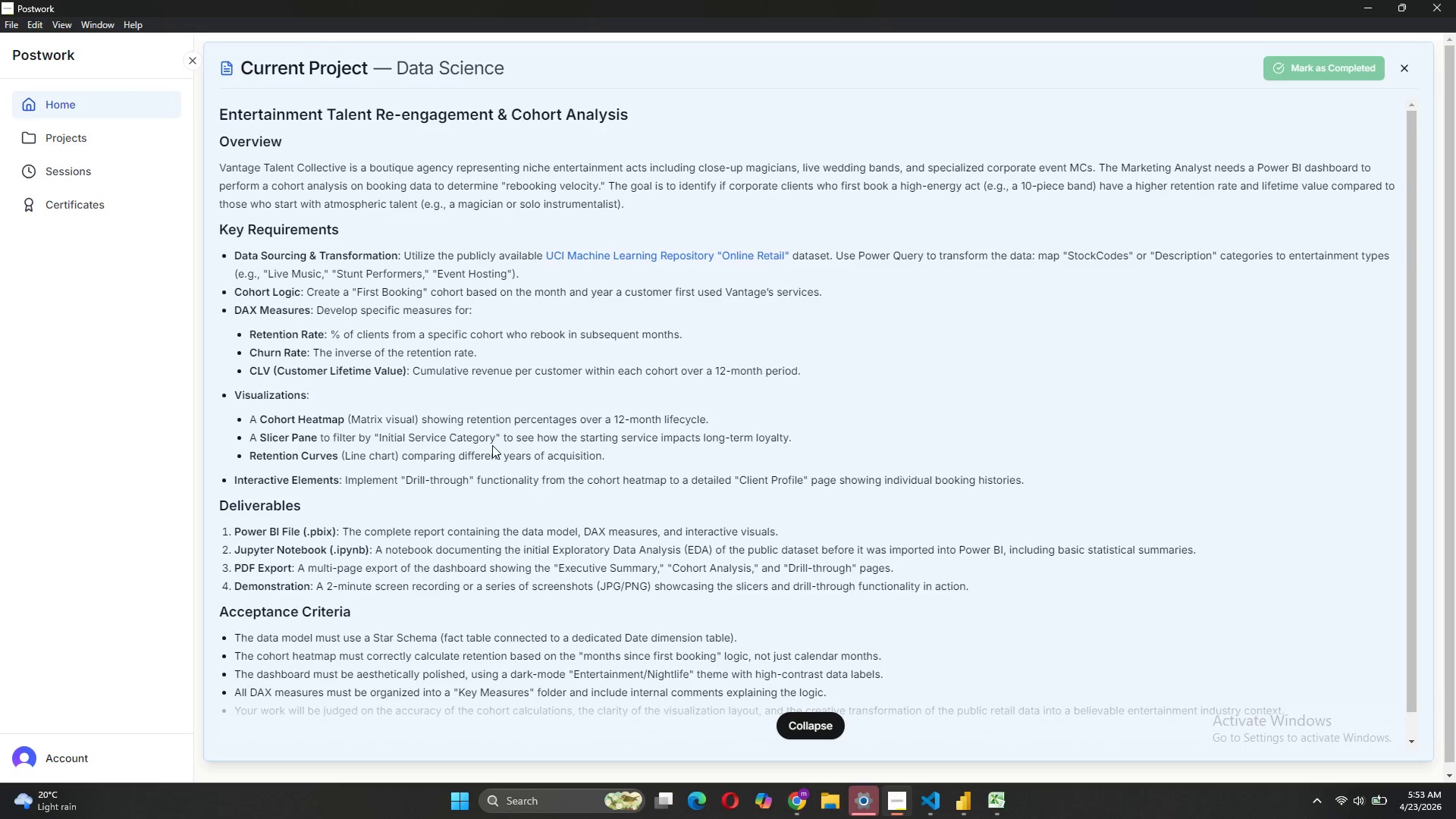 
left_click([872, 755])
 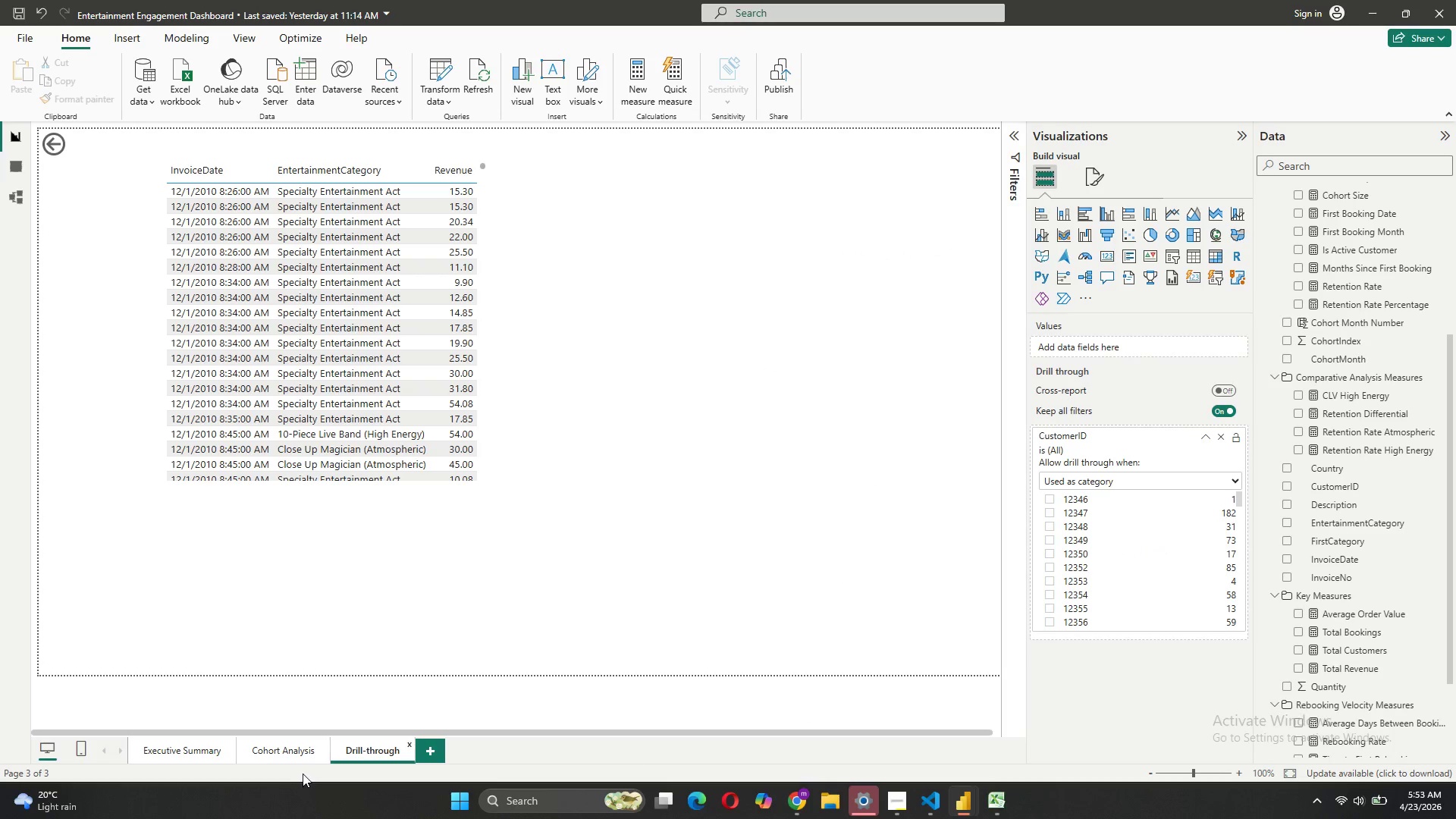 
left_click([278, 758])
 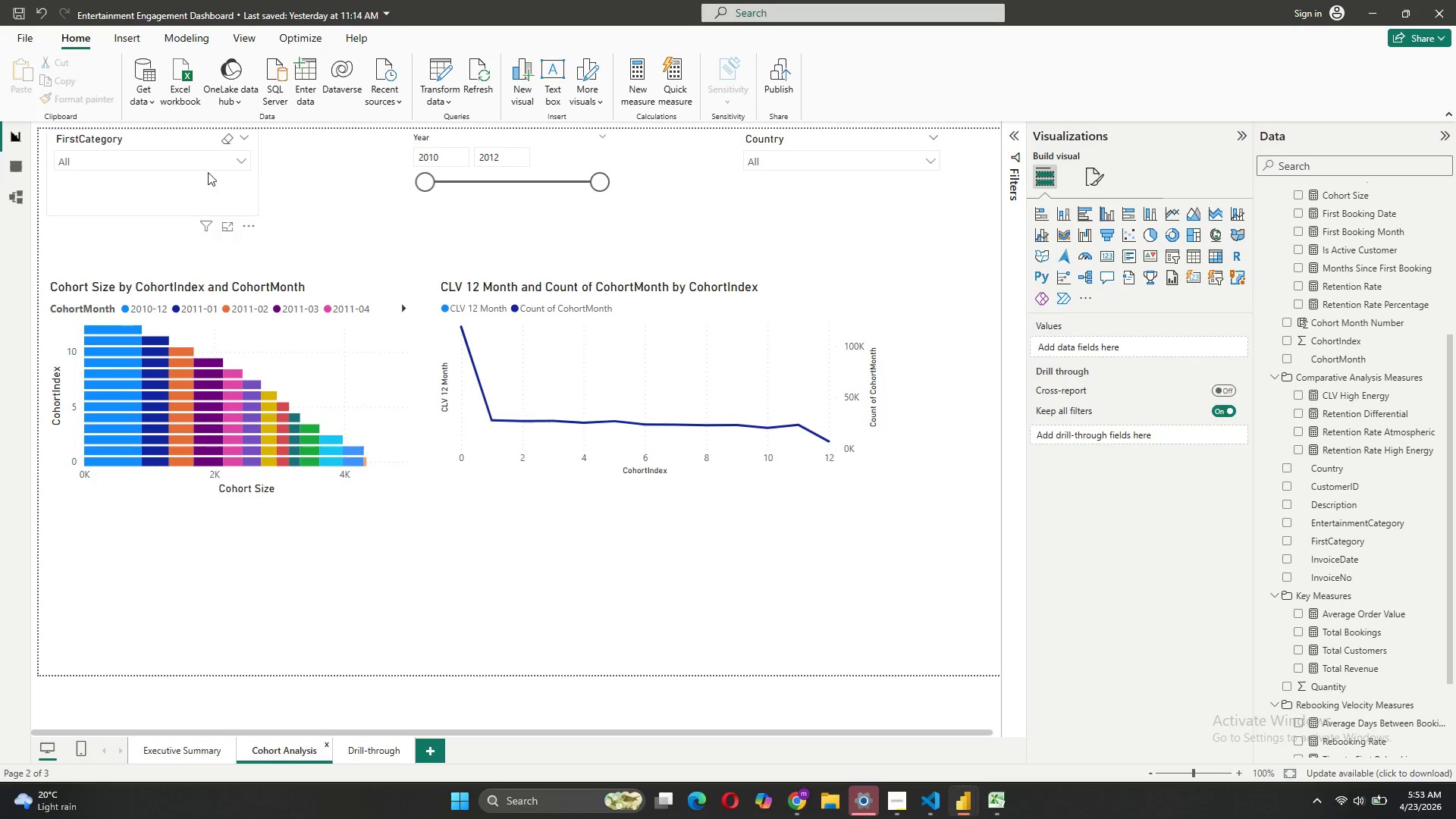 
left_click([200, 162])
 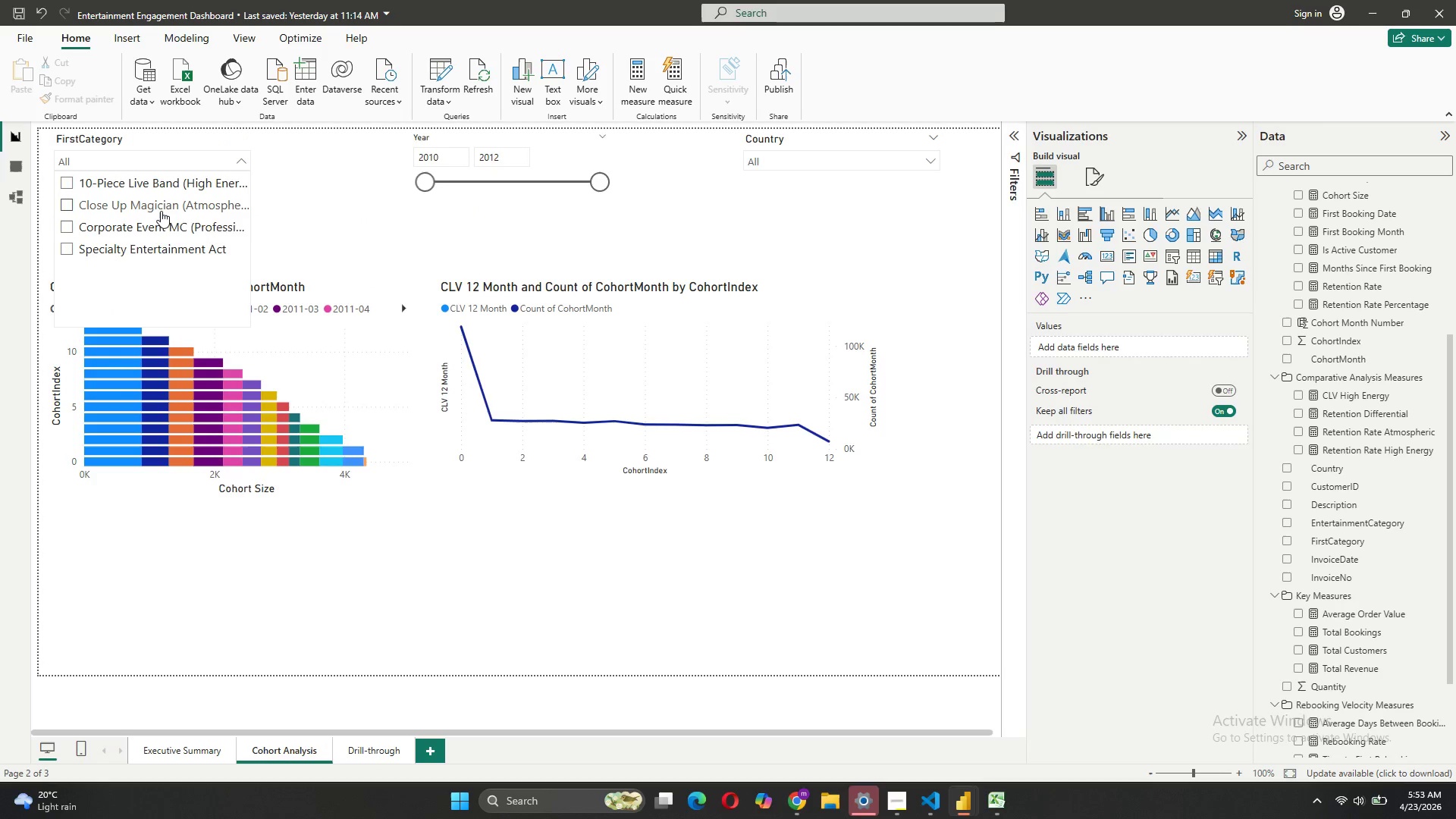 
left_click([161, 211])
 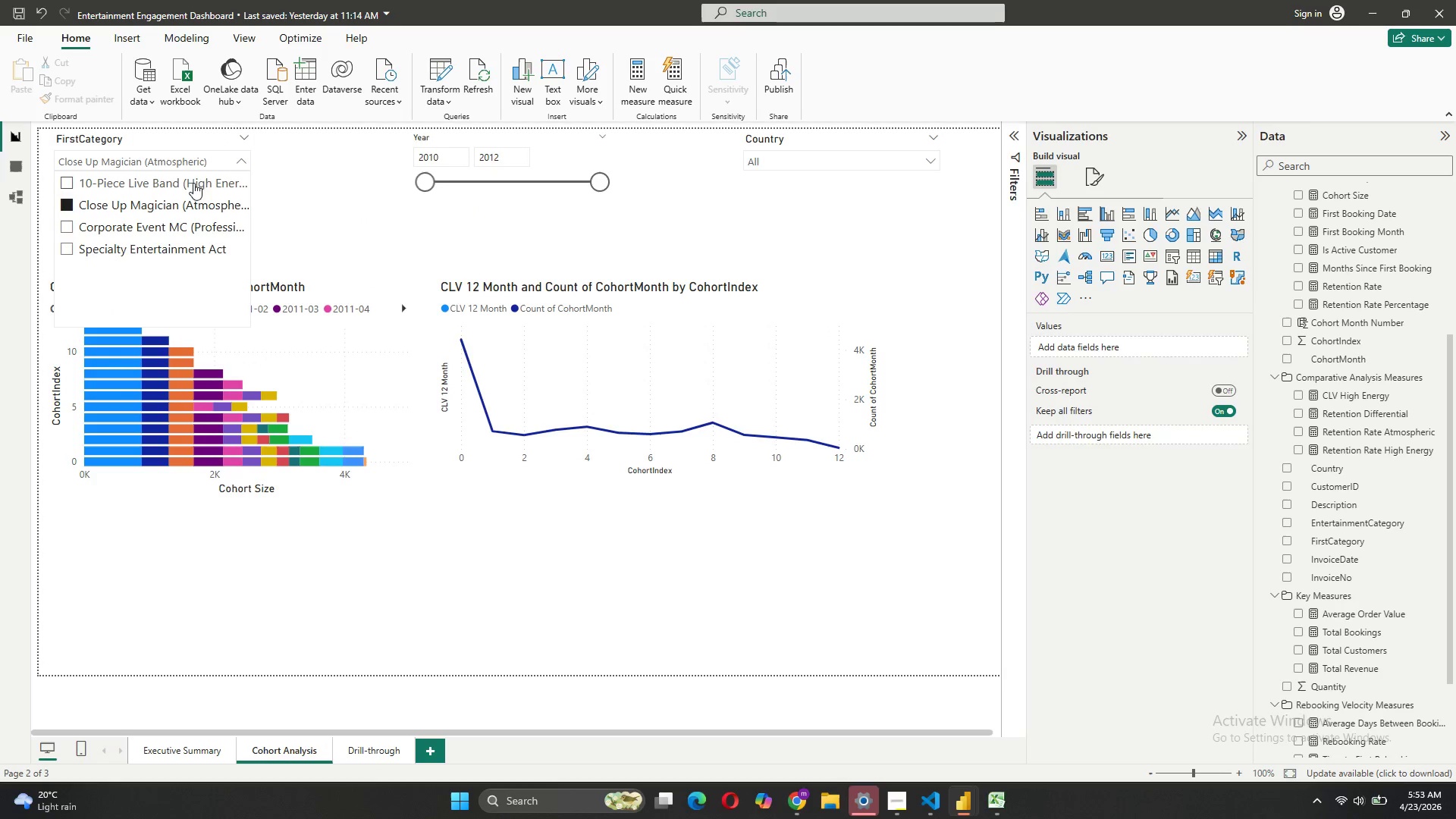 
left_click([241, 160])
 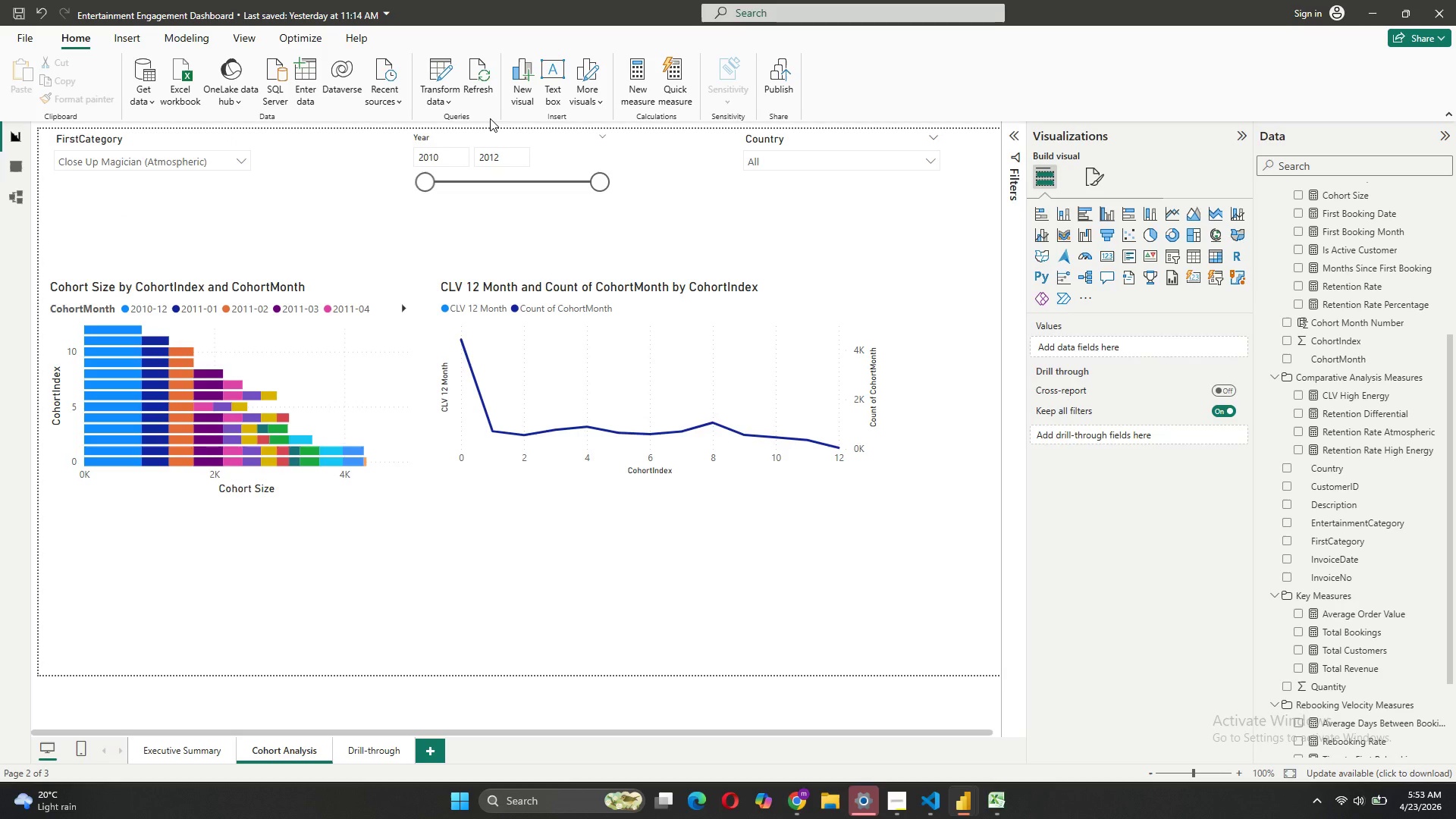 
left_click([196, 205])
 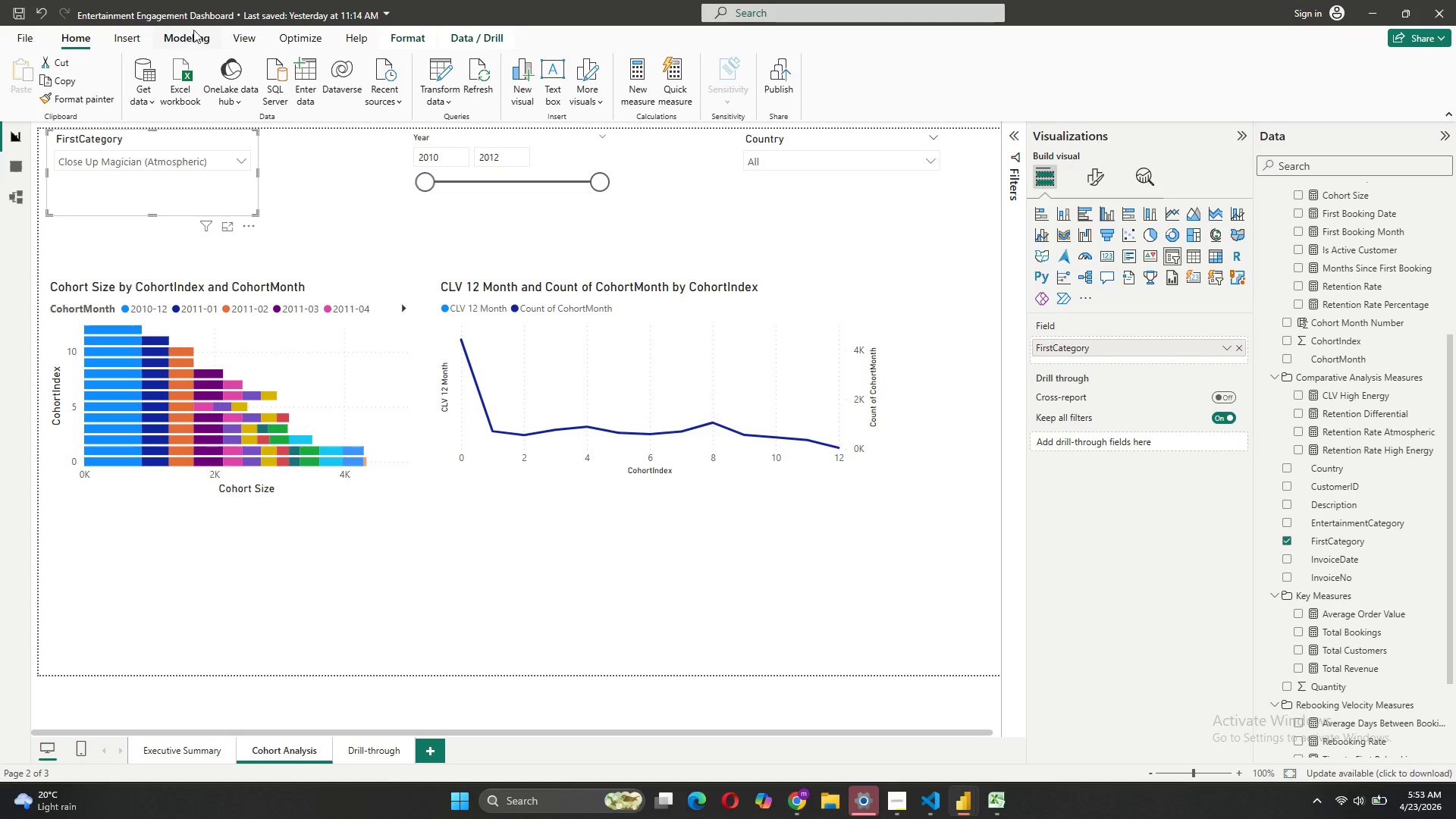 
wait(12.48)
 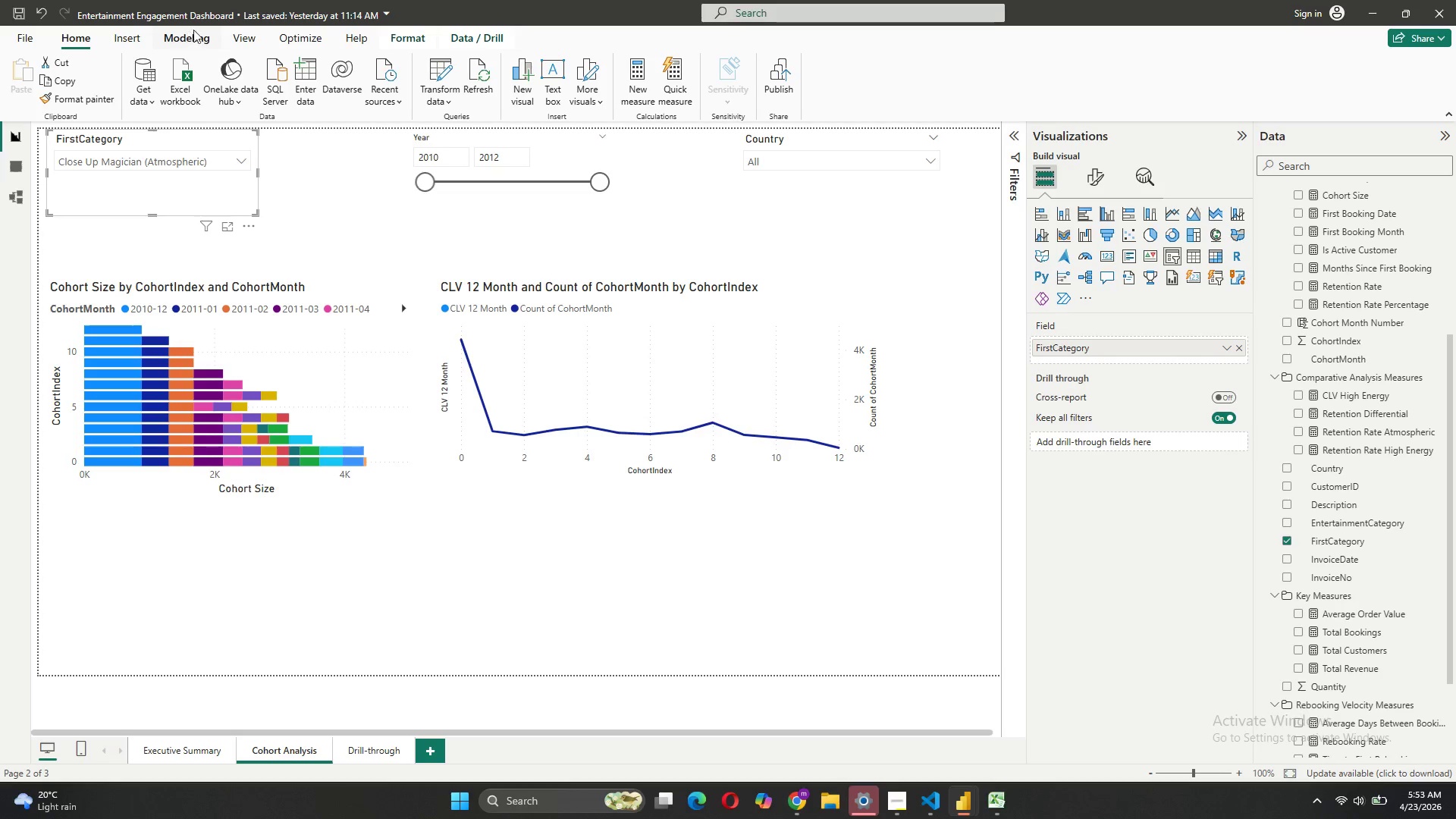 
left_click([250, 42])
 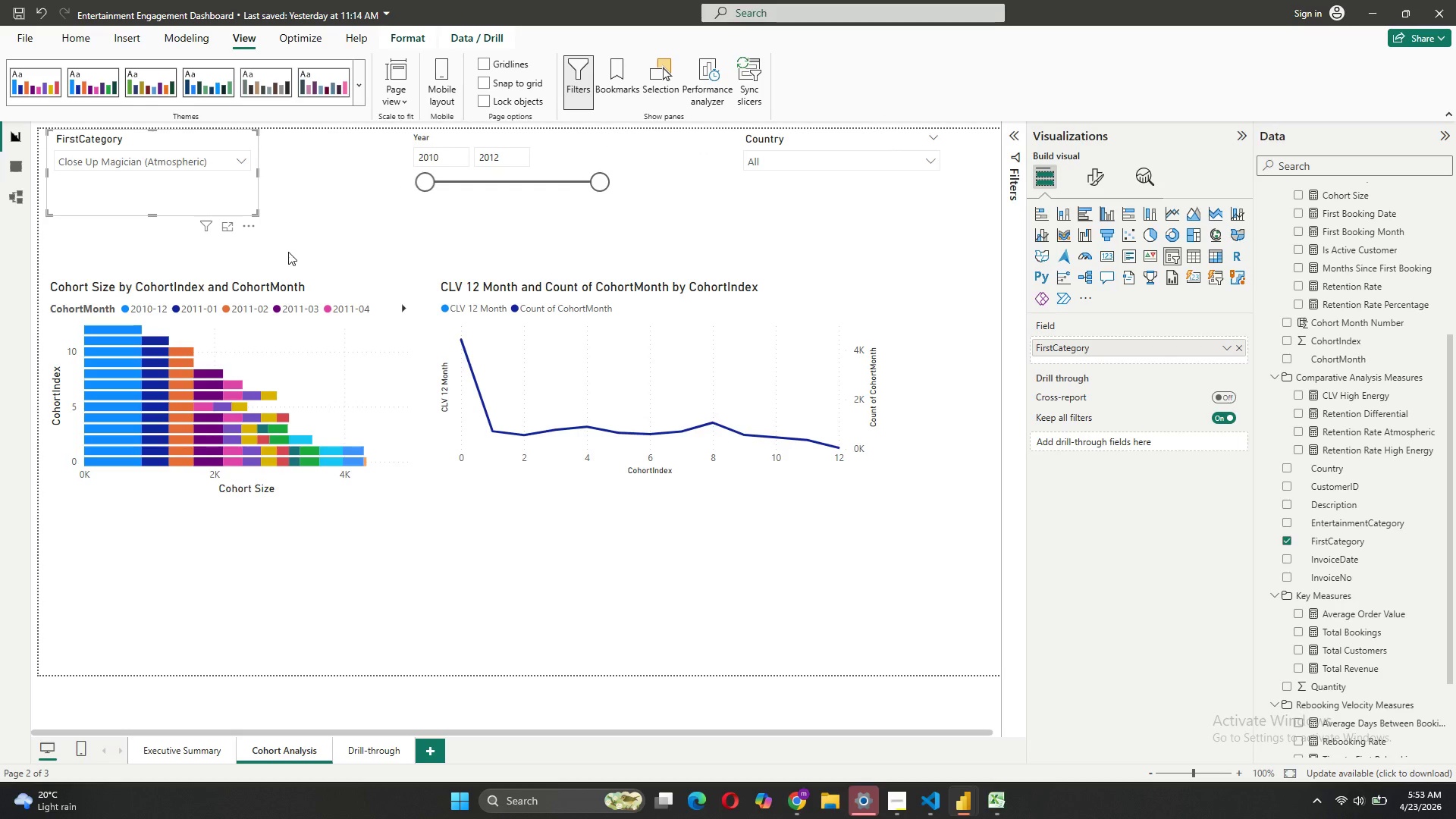 
wait(14.17)
 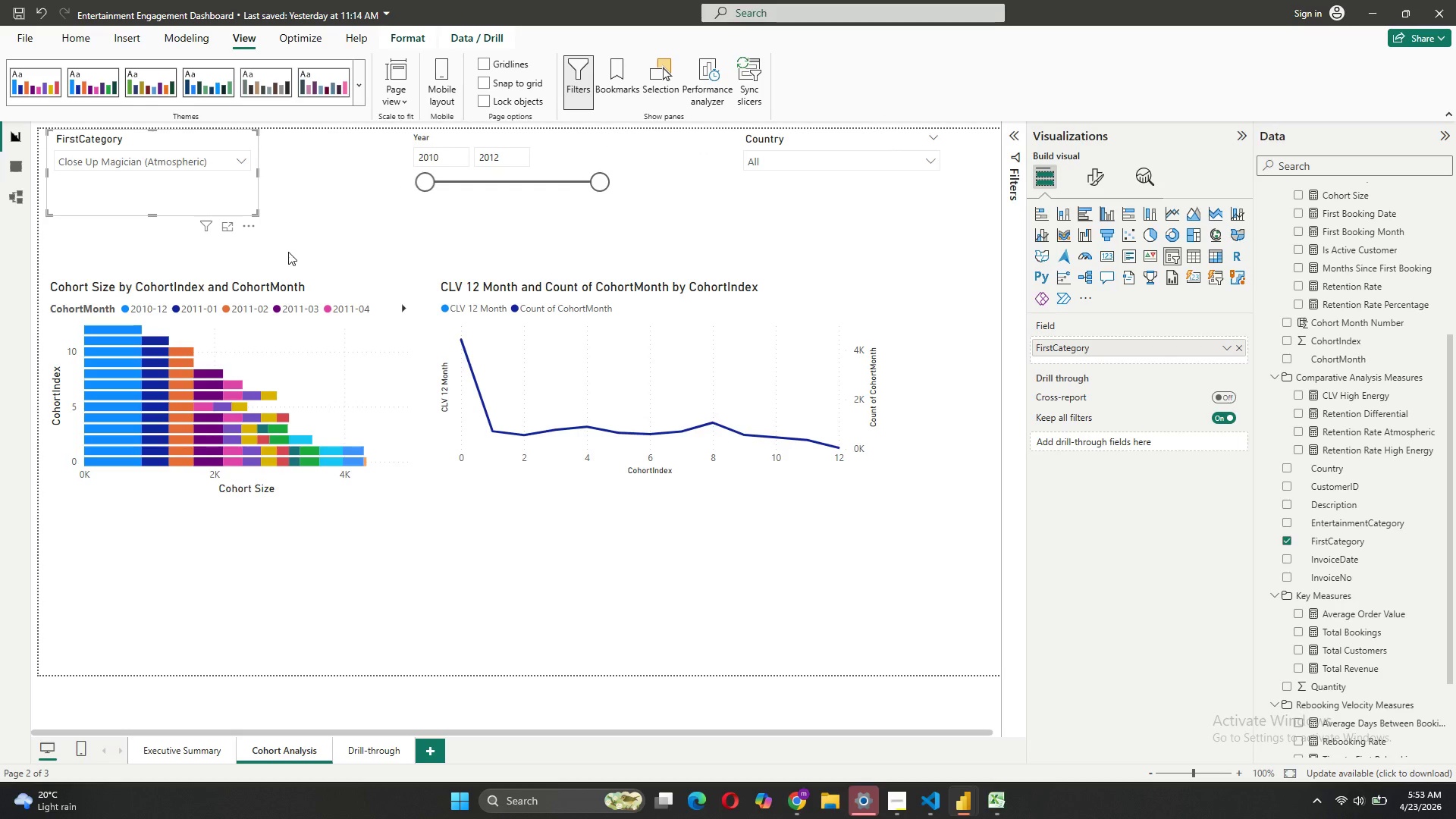 
left_click([174, 757])
 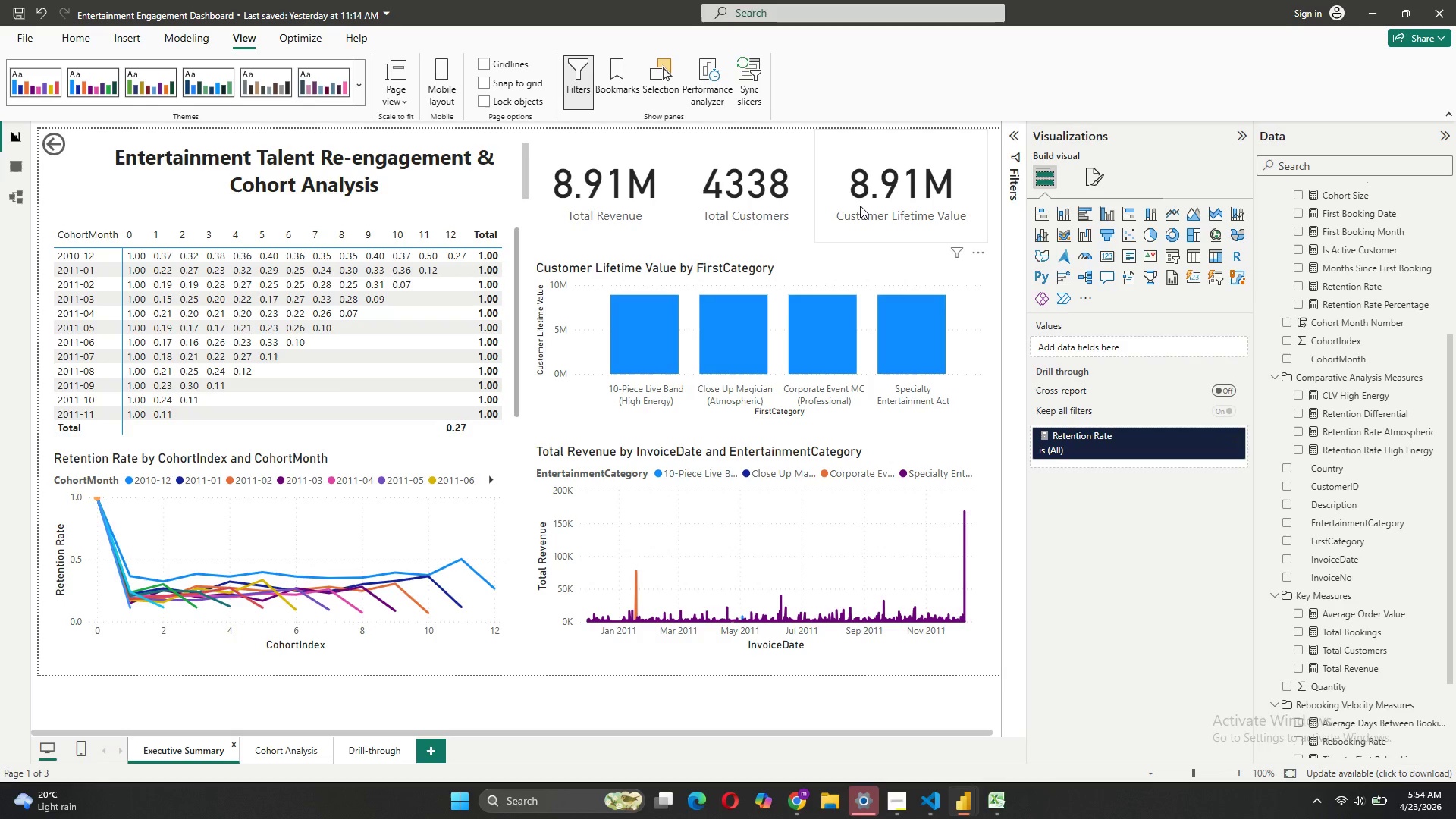 
wait(5.5)
 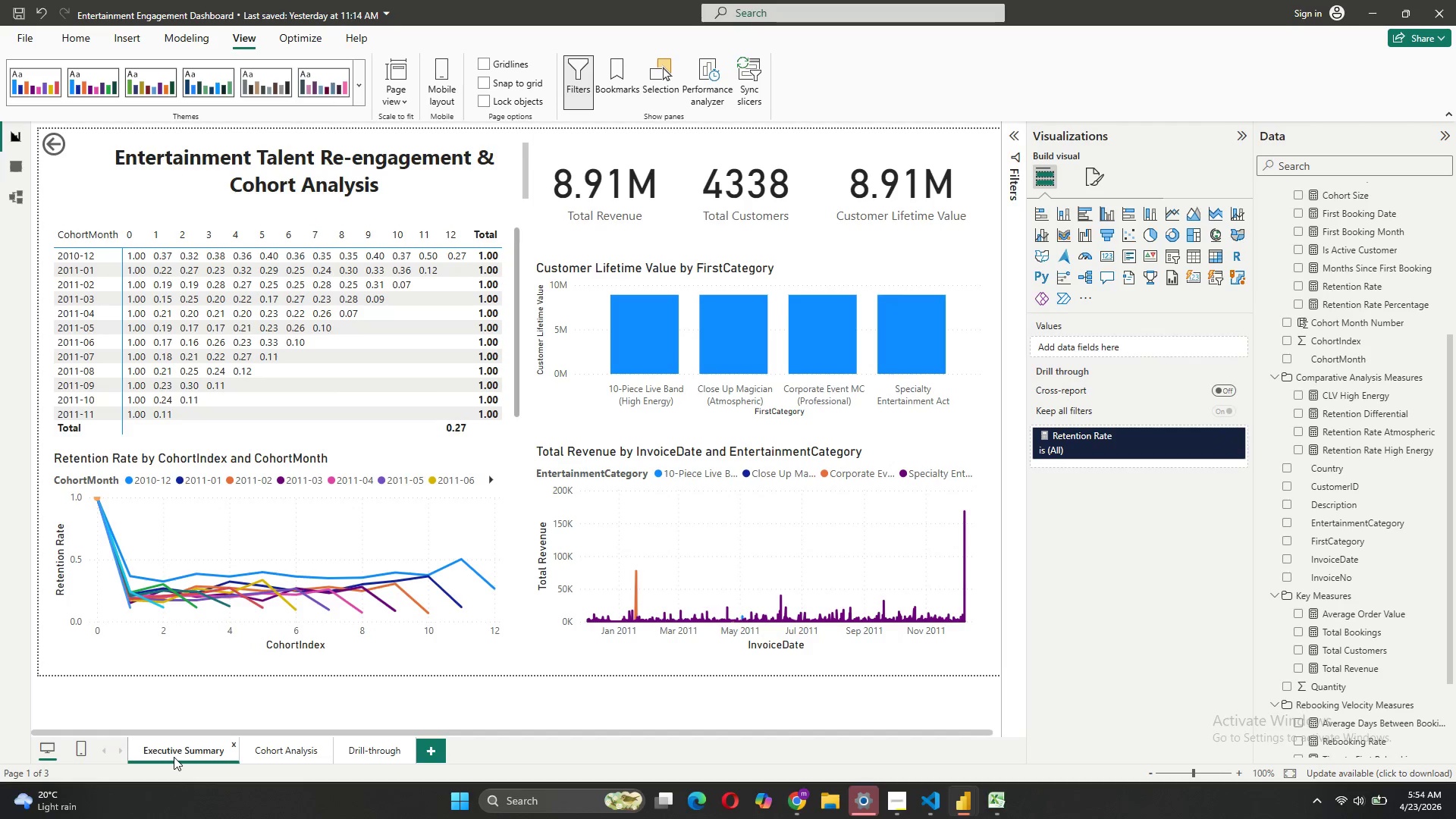 
left_click([267, 760])
 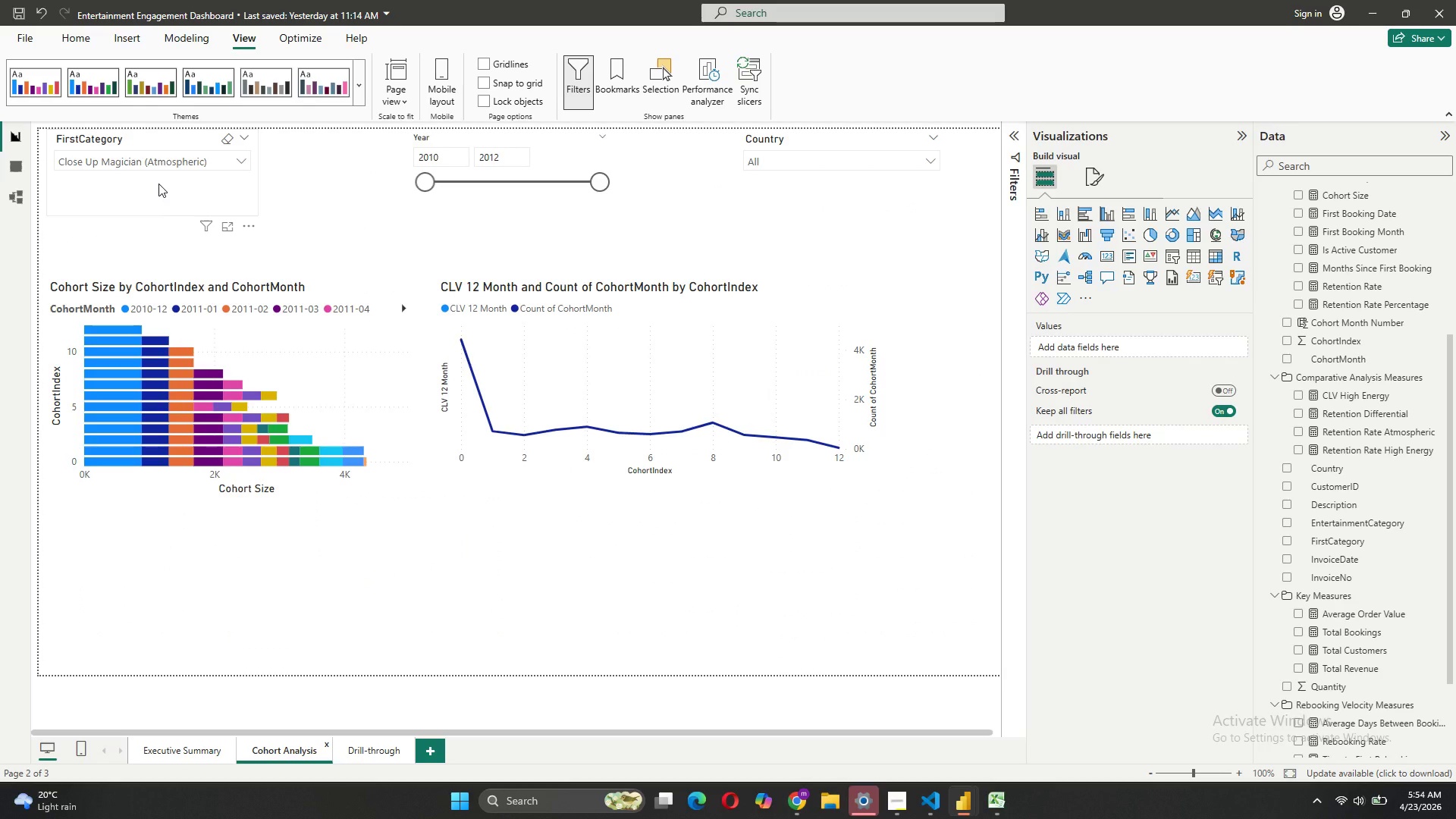 
right_click([158, 184])
 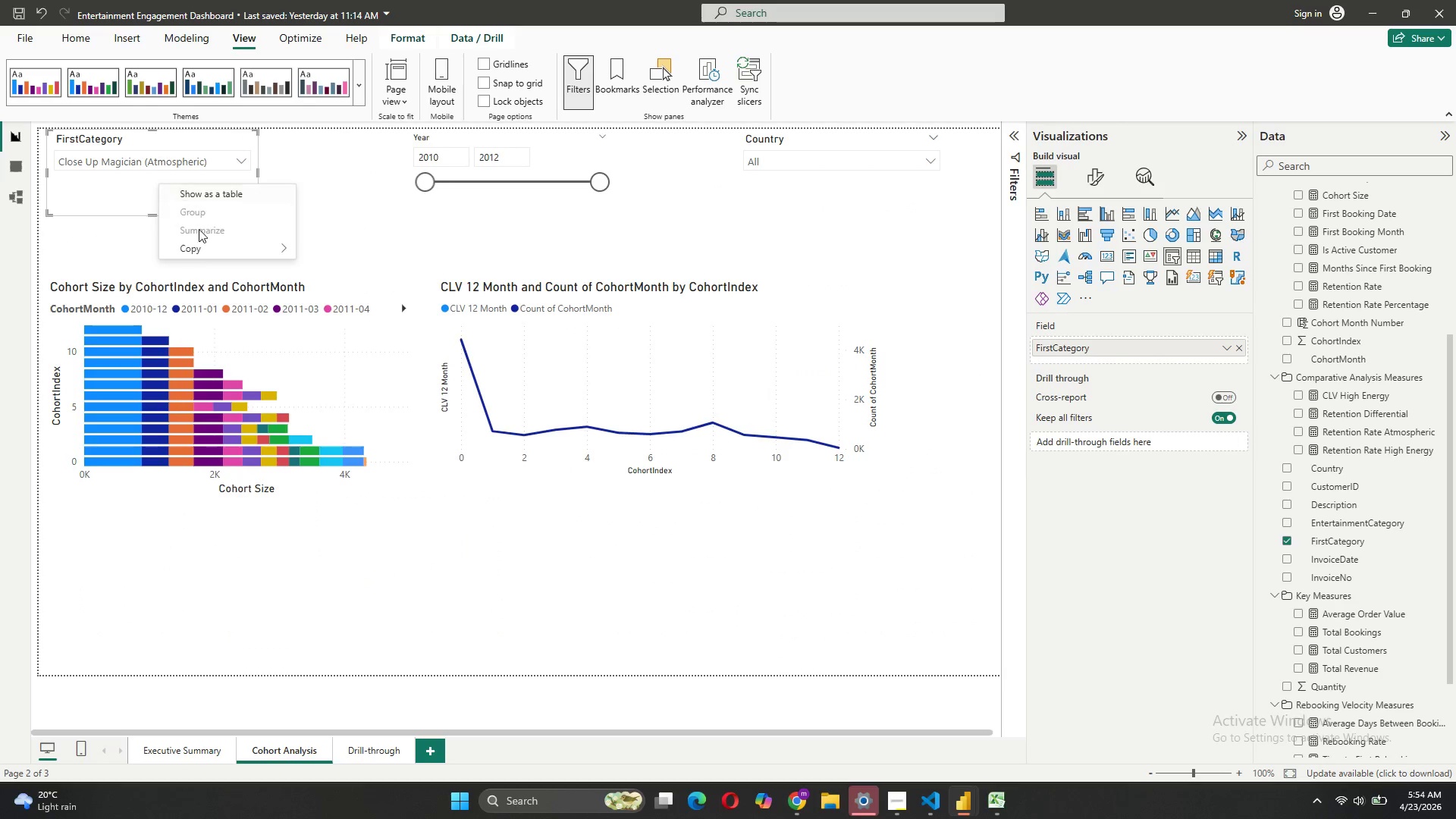 
left_click([196, 249])
 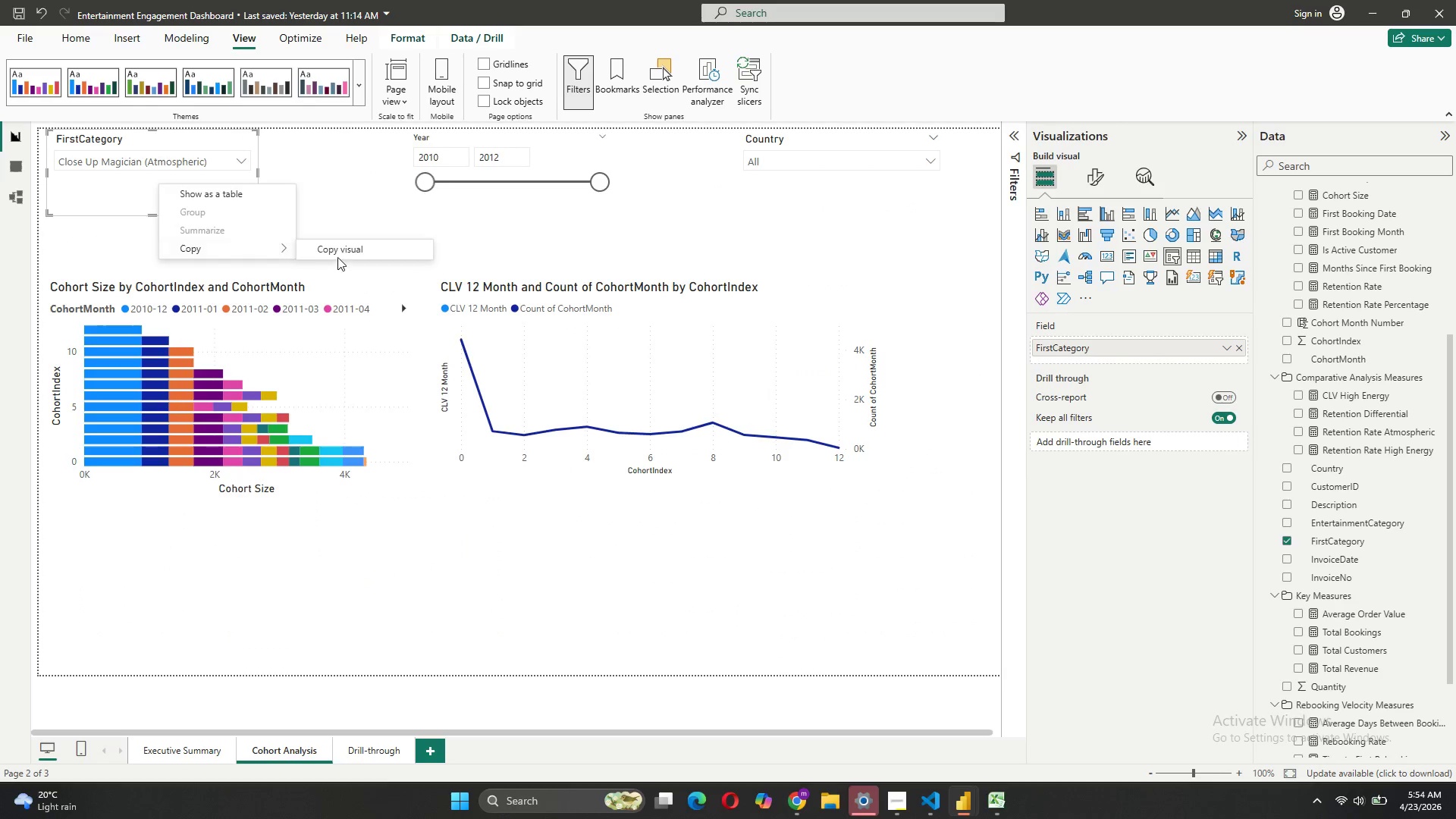 
left_click([338, 249])
 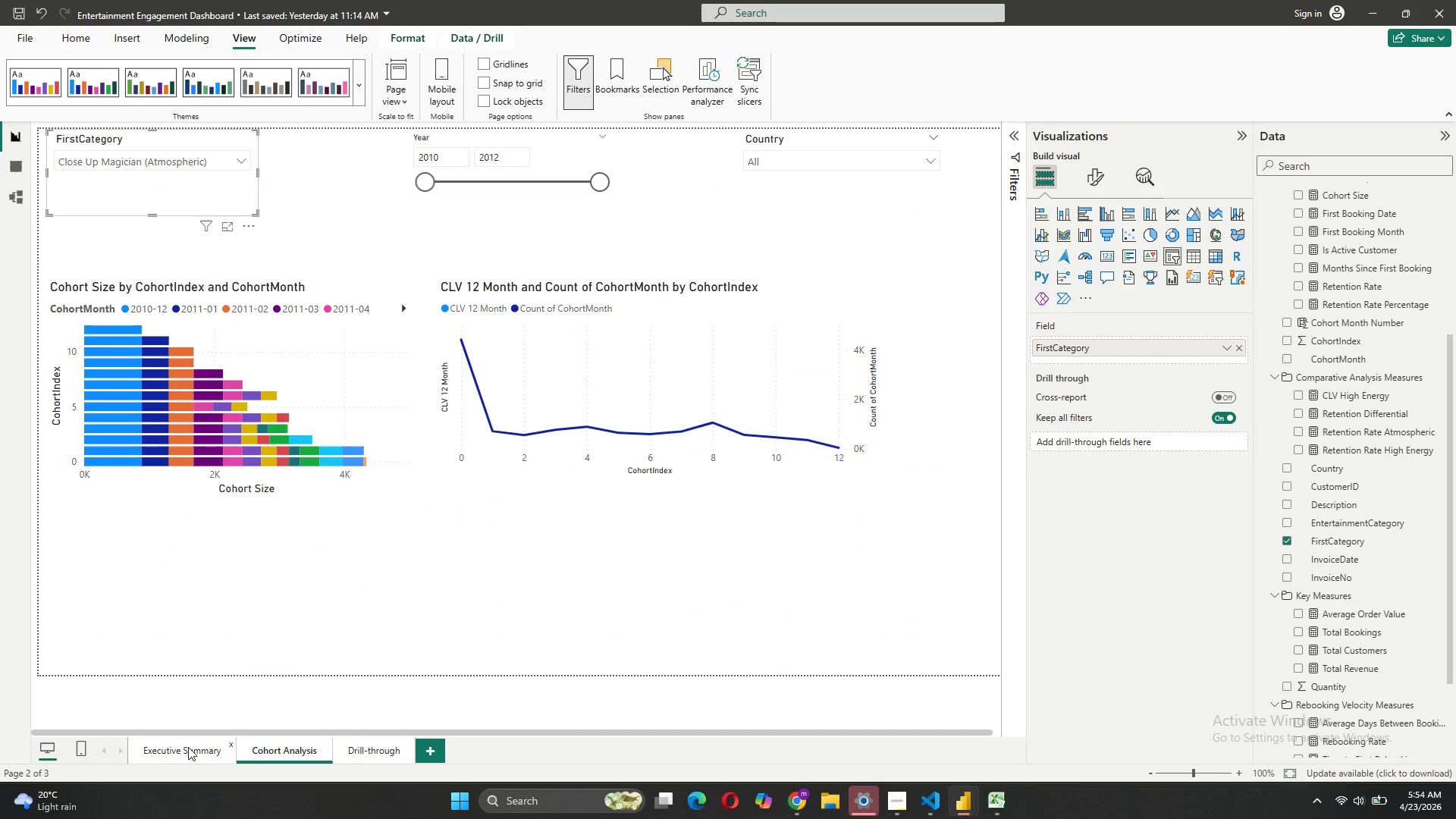 
left_click([187, 747])
 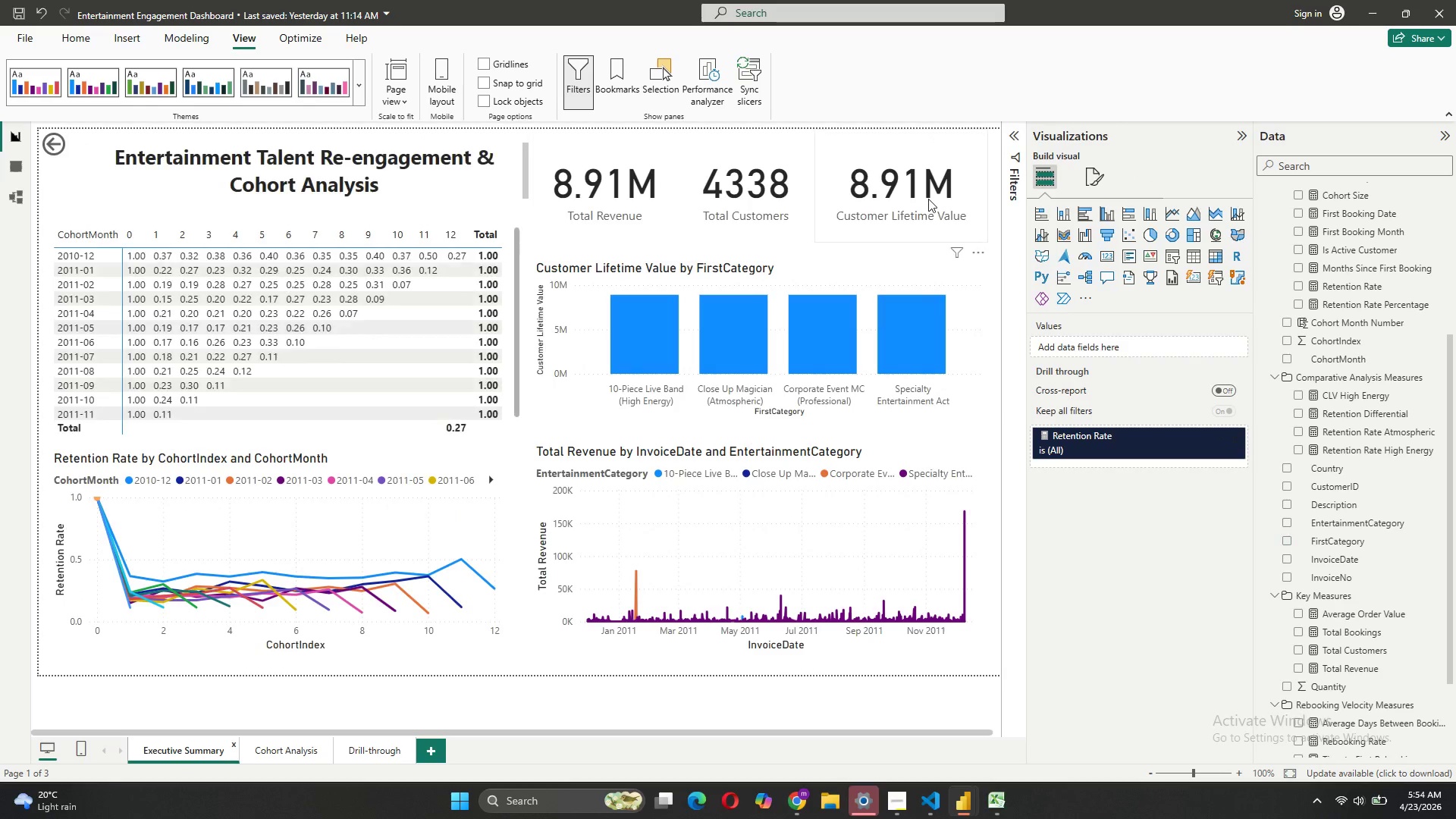 
left_click([928, 199])
 